 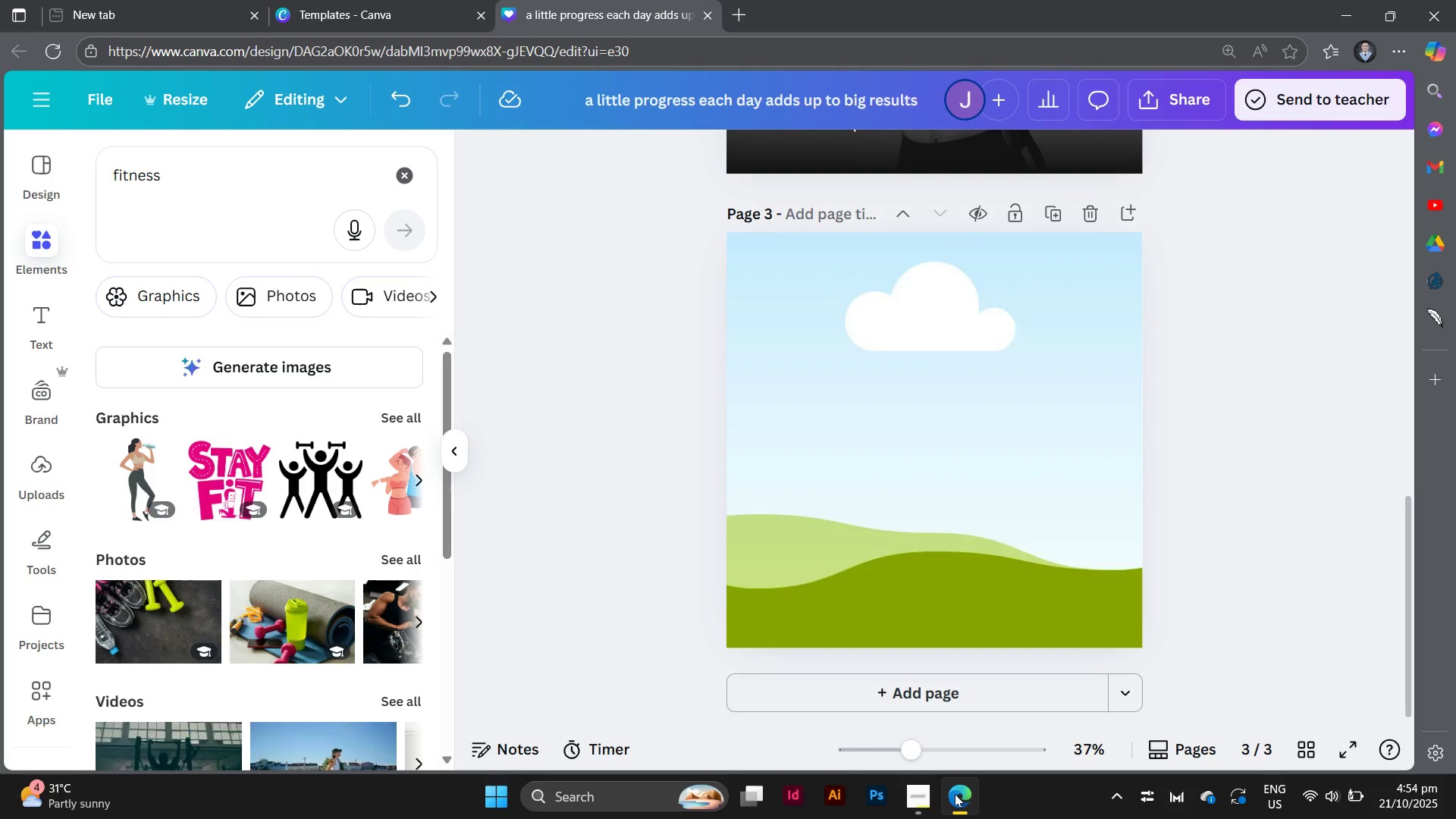 
scroll: coordinate [375, 502], scroll_direction: down, amount: 1.0
 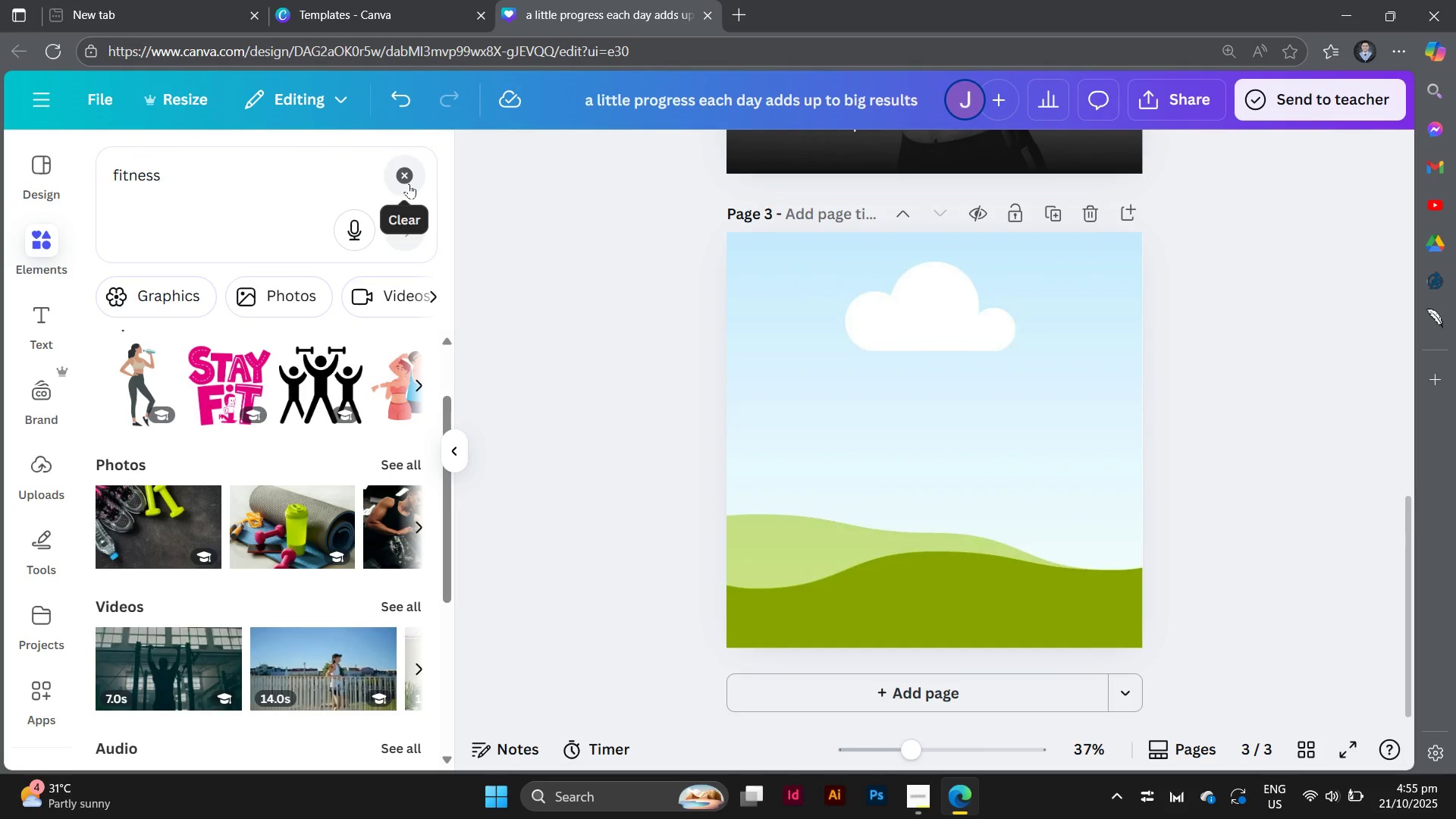 
double_click([381, 184])
 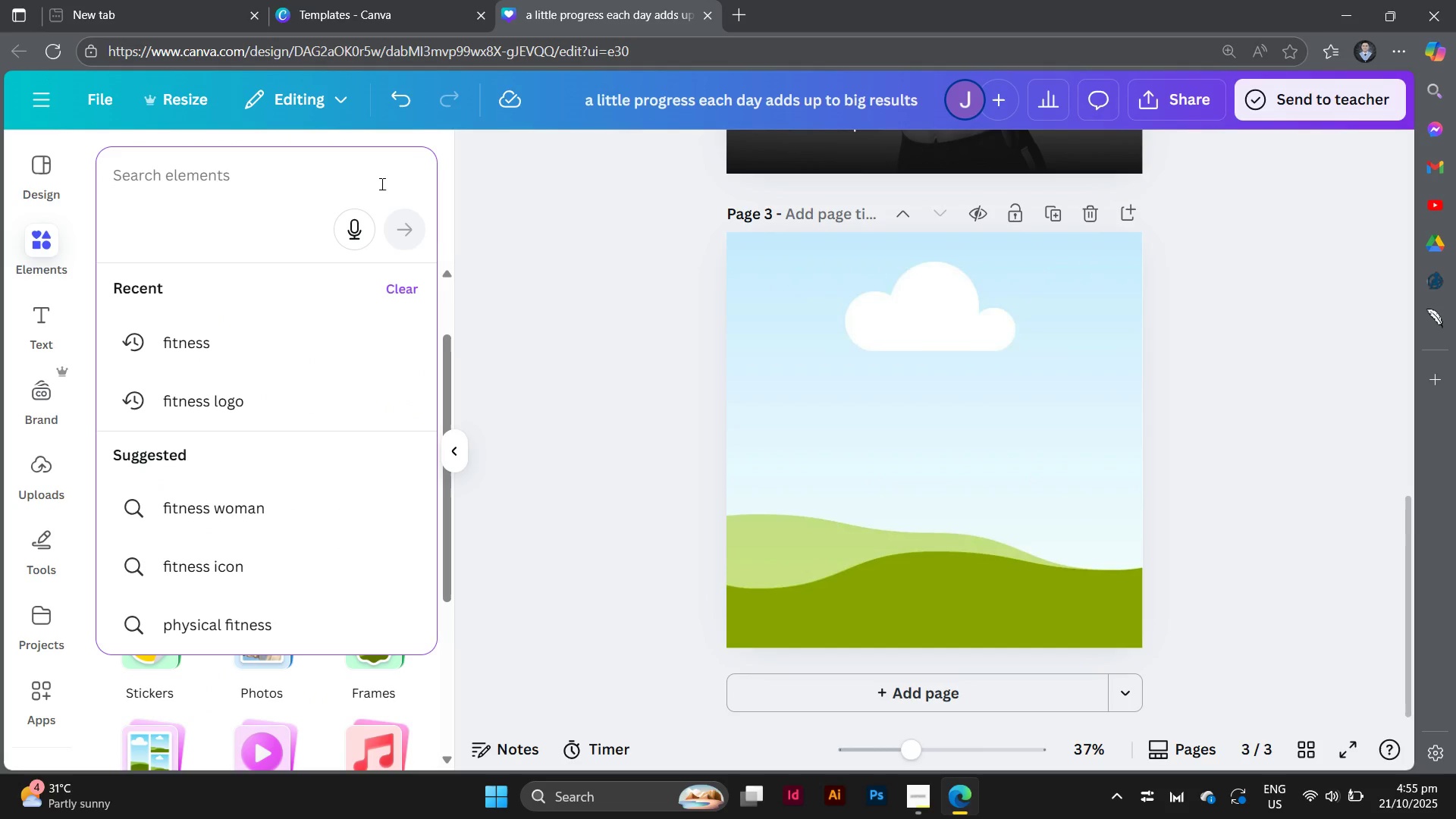 
type(zumba)
 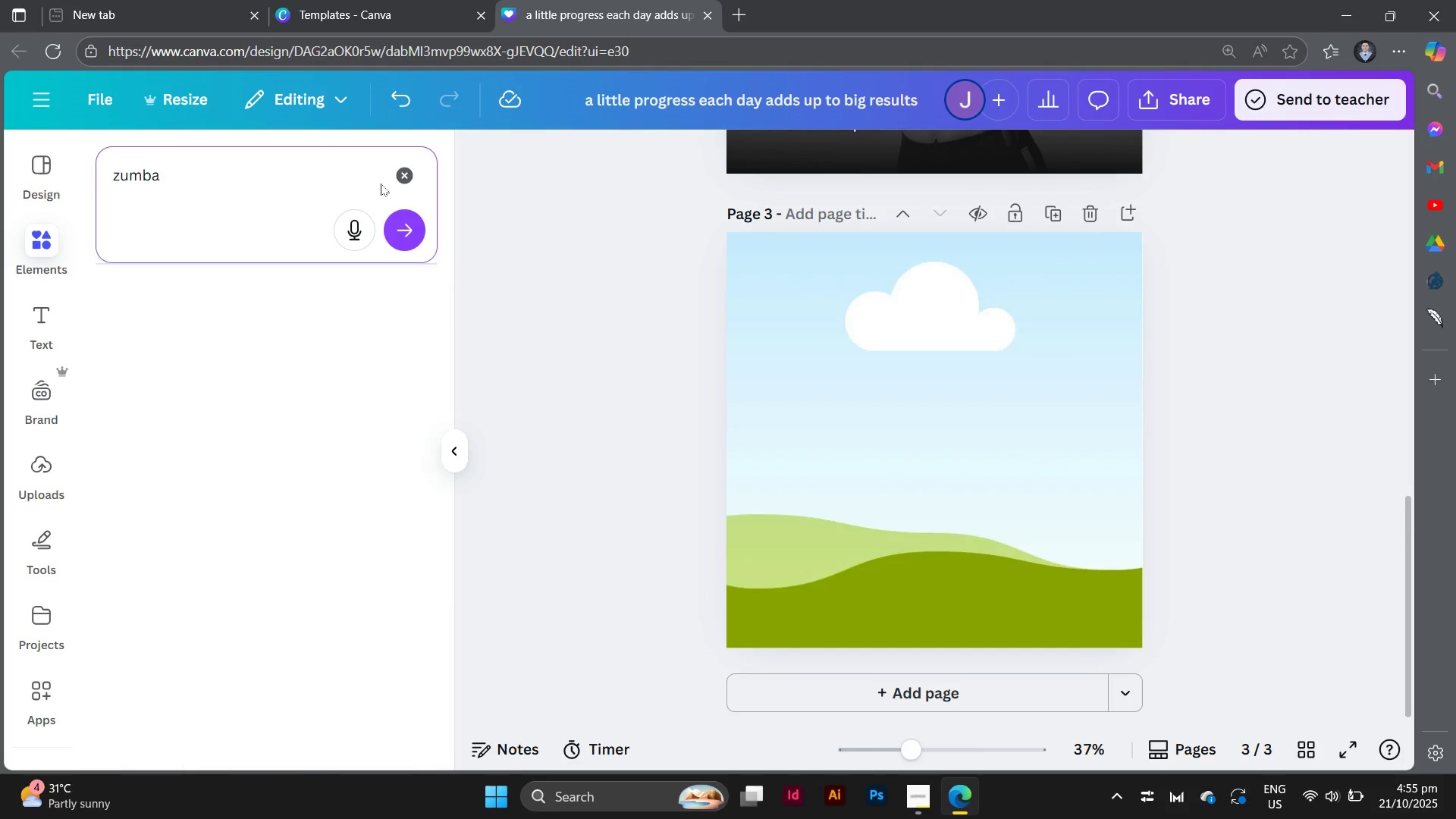 
key(Enter)
 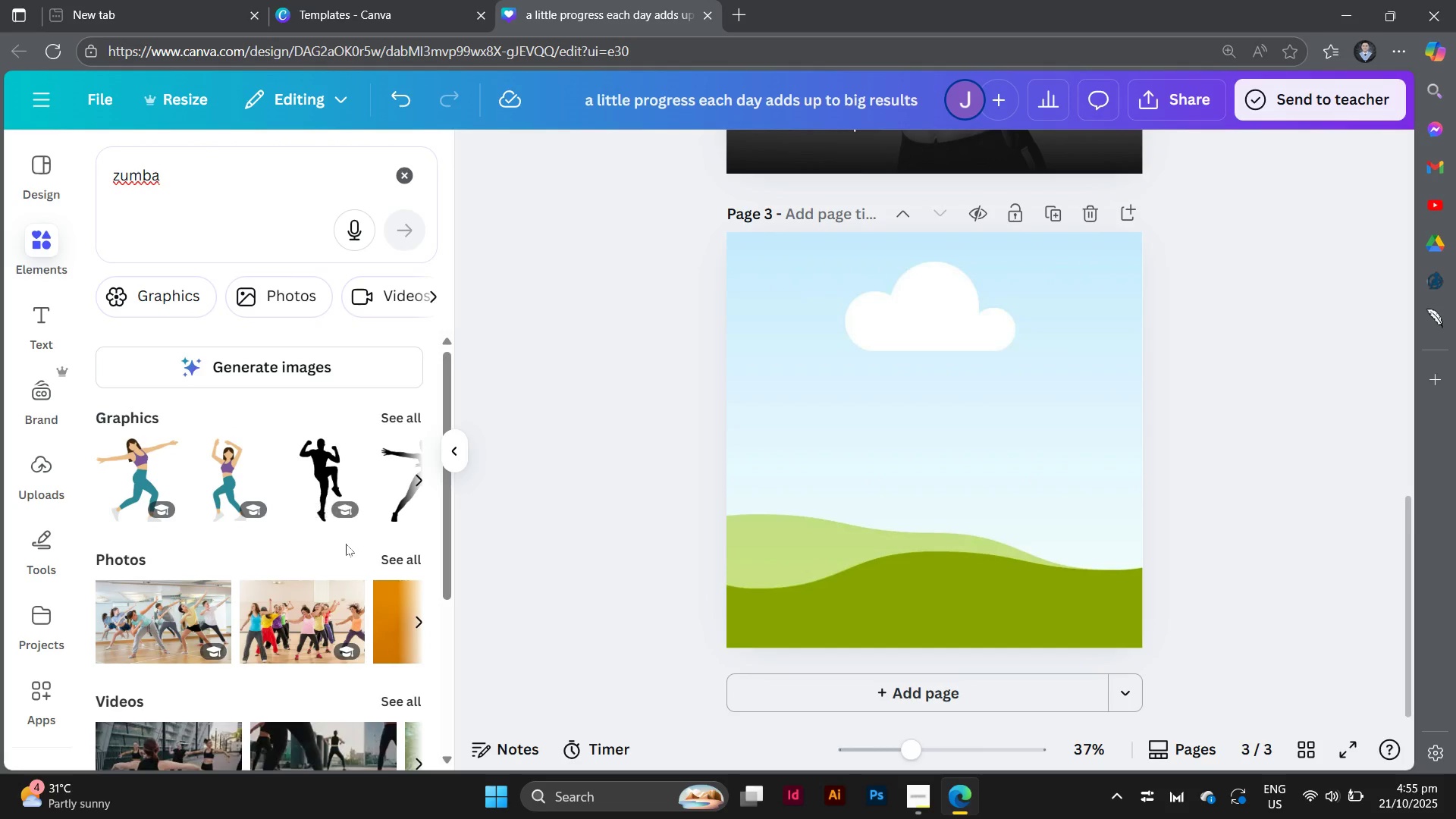 
left_click([406, 558])
 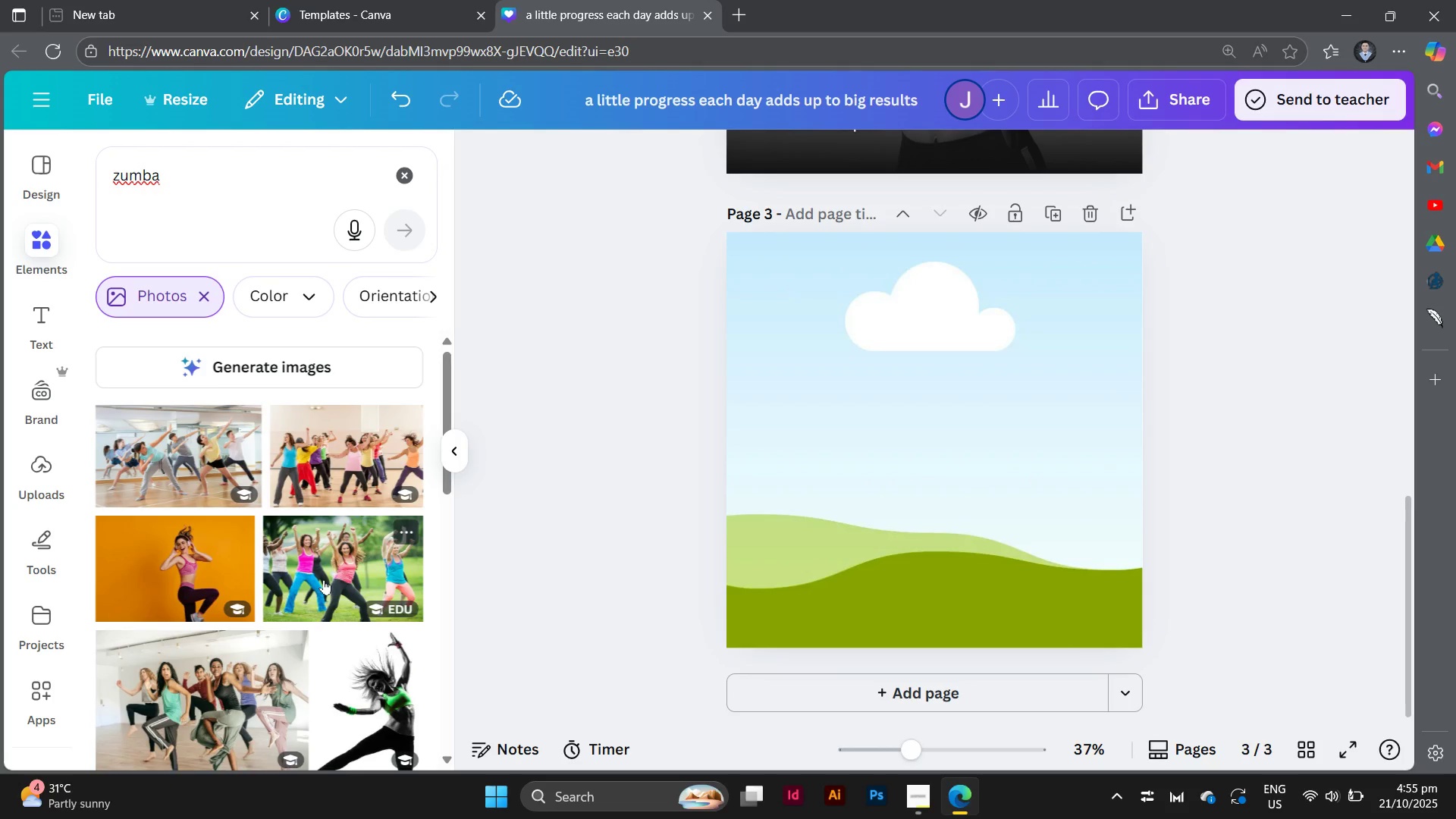 
scroll: coordinate [324, 579], scroll_direction: down, amount: 8.0
 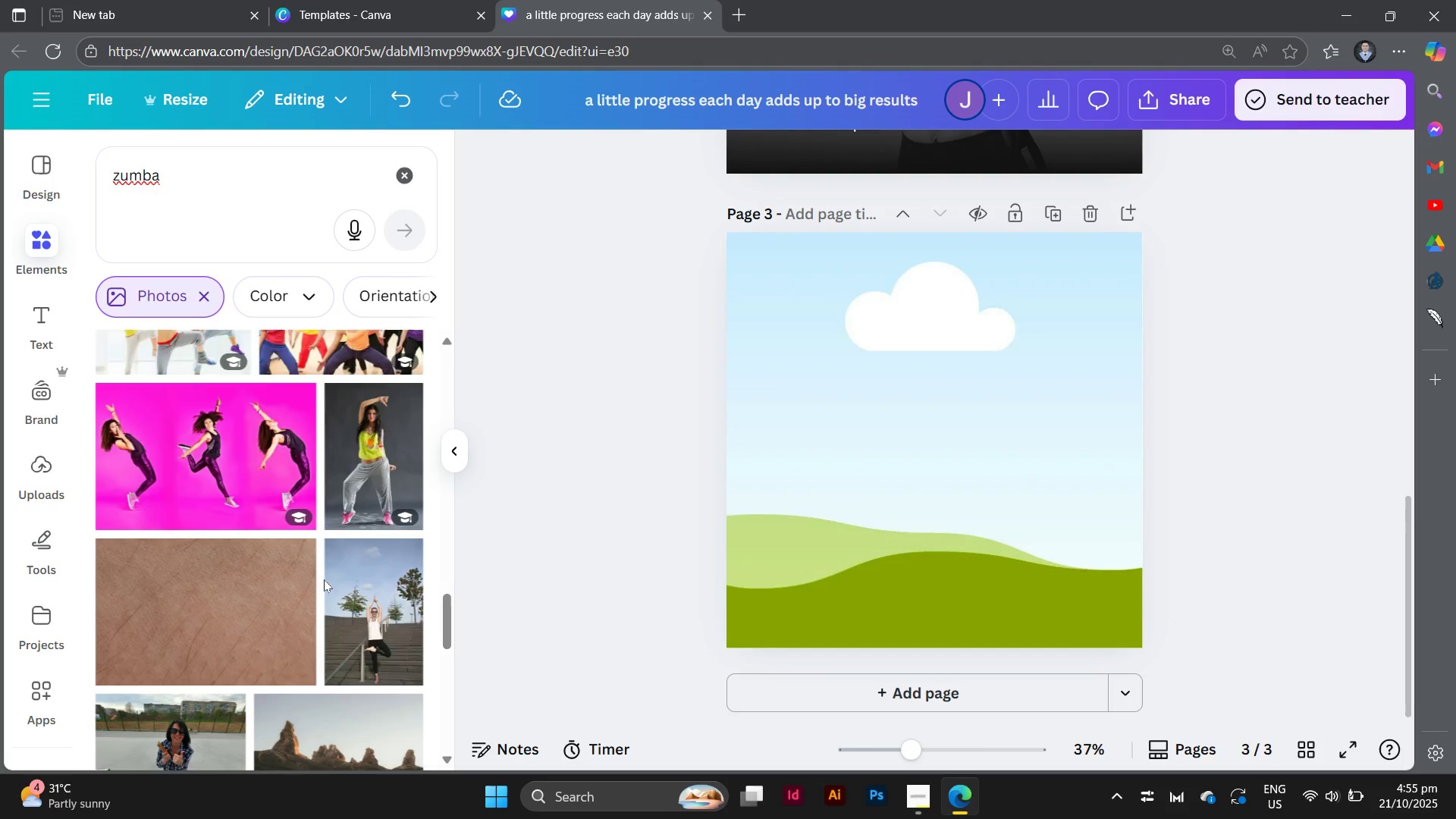 
left_click_drag(start_coordinate=[355, 381], to_coordinate=[1077, 436])
 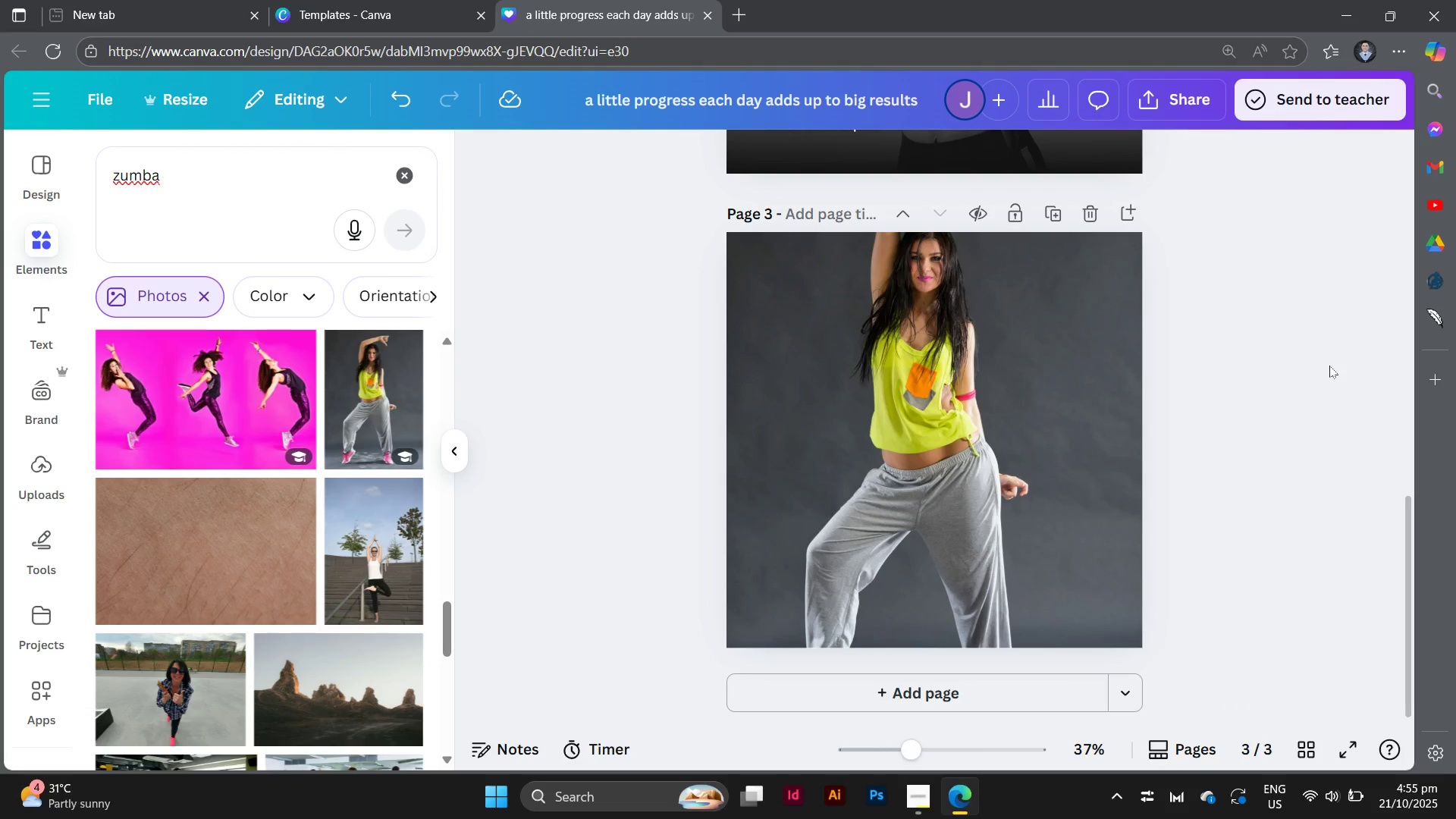 
double_click([1011, 322])
 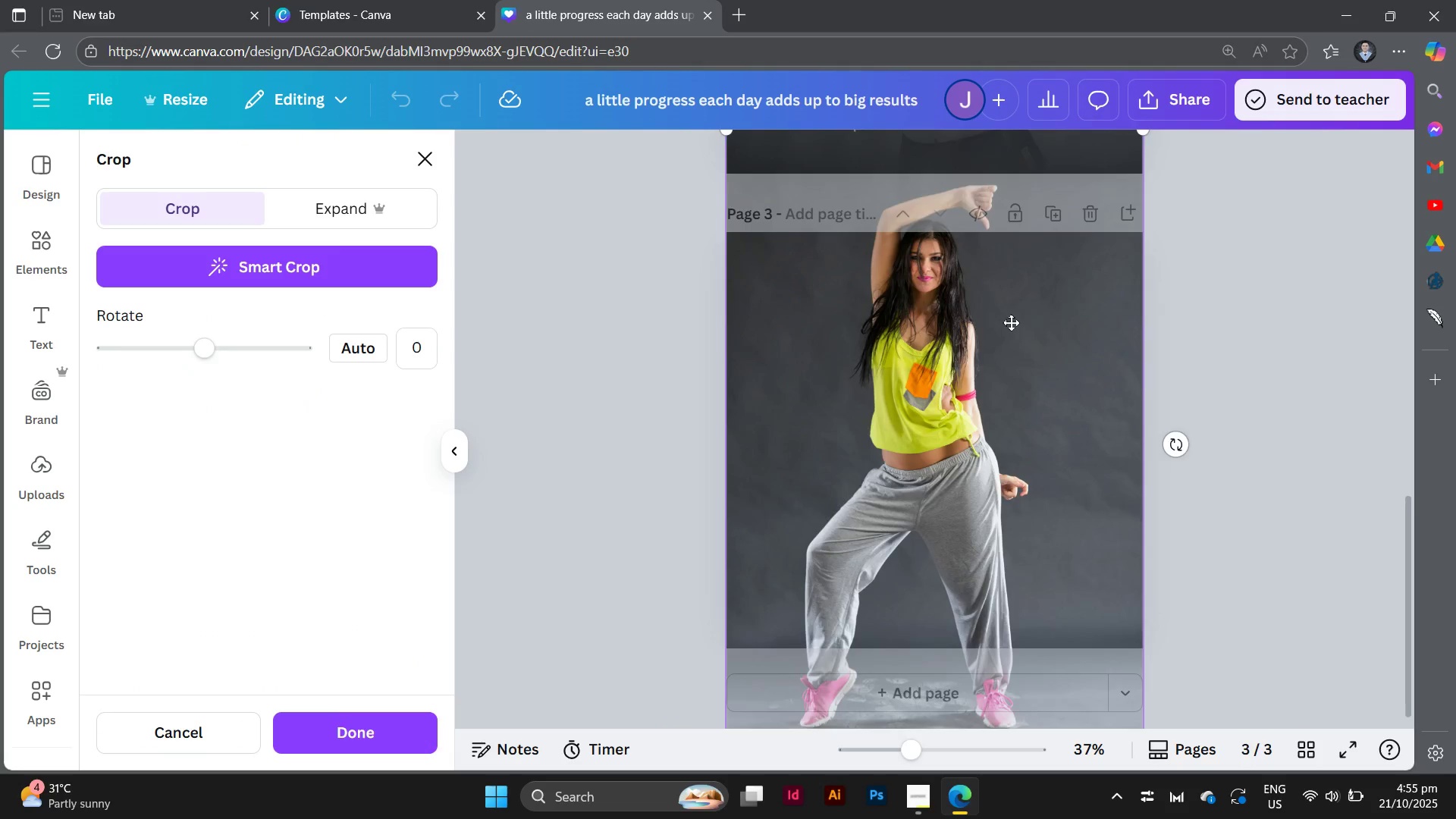 
left_click_drag(start_coordinate=[1011, 322], to_coordinate=[1018, 451])
 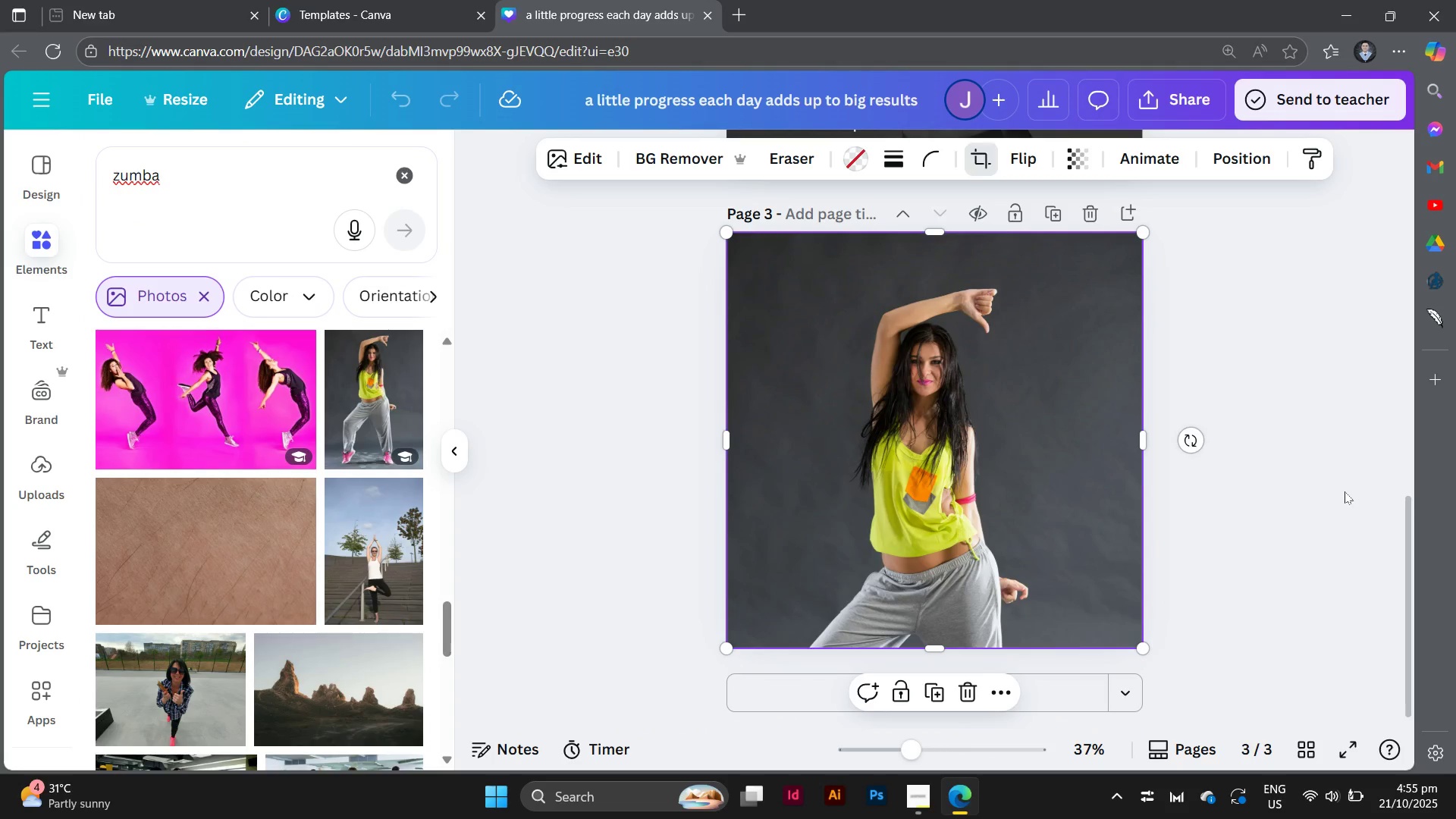 
left_click([1345, 491])
 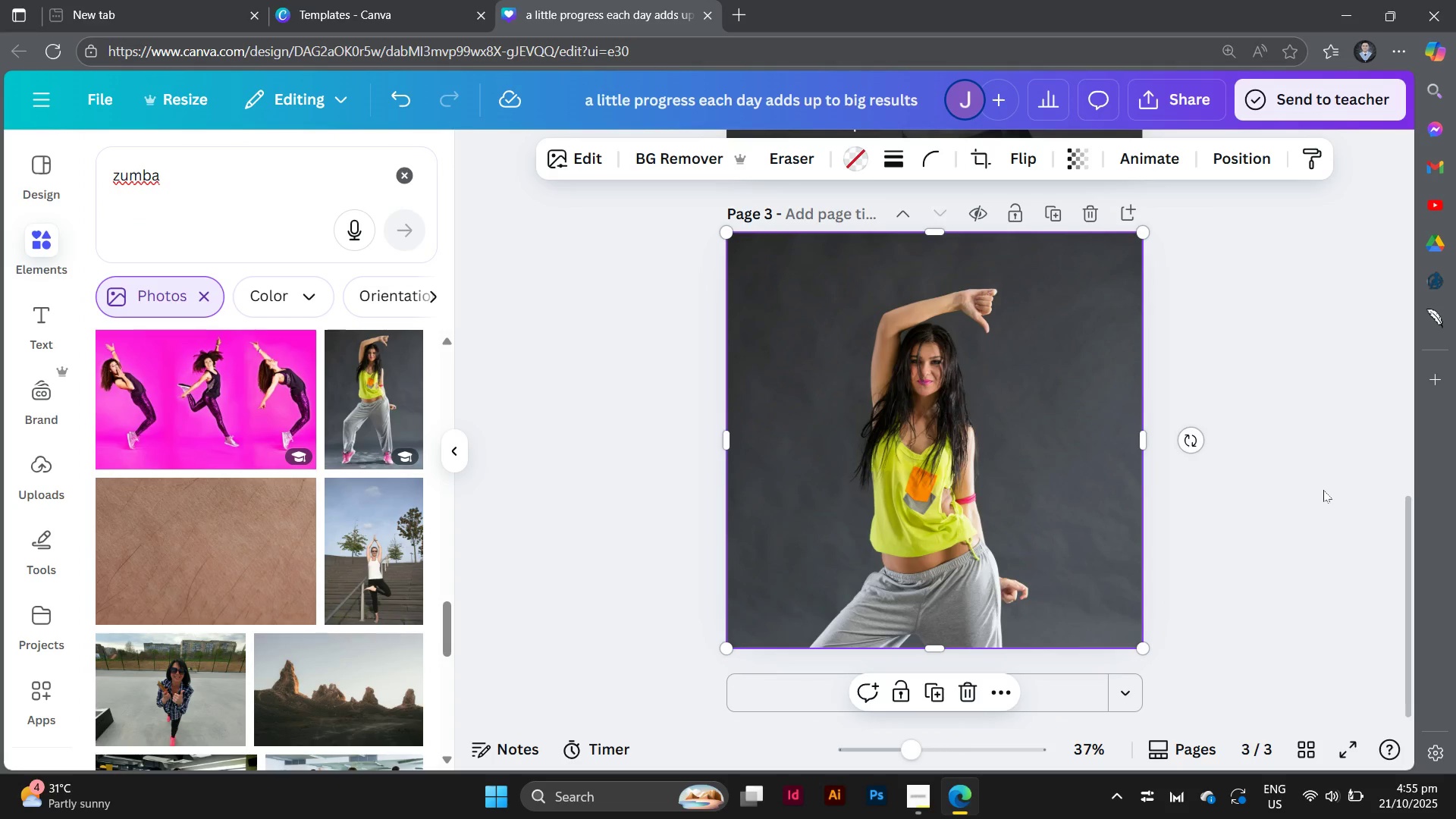 
left_click([1323, 490])
 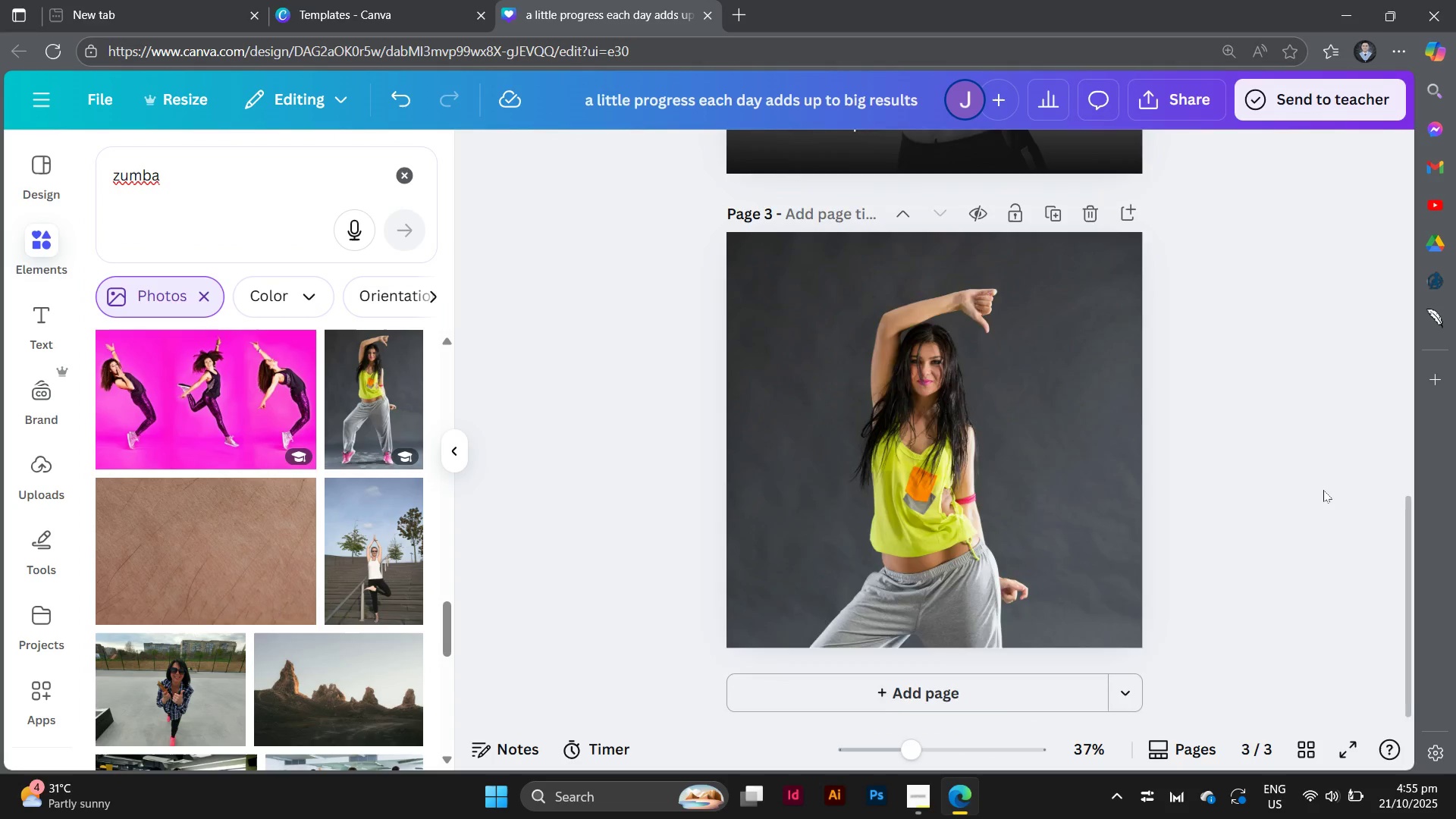 
scroll: coordinate [1323, 490], scroll_direction: up, amount: 5.0
 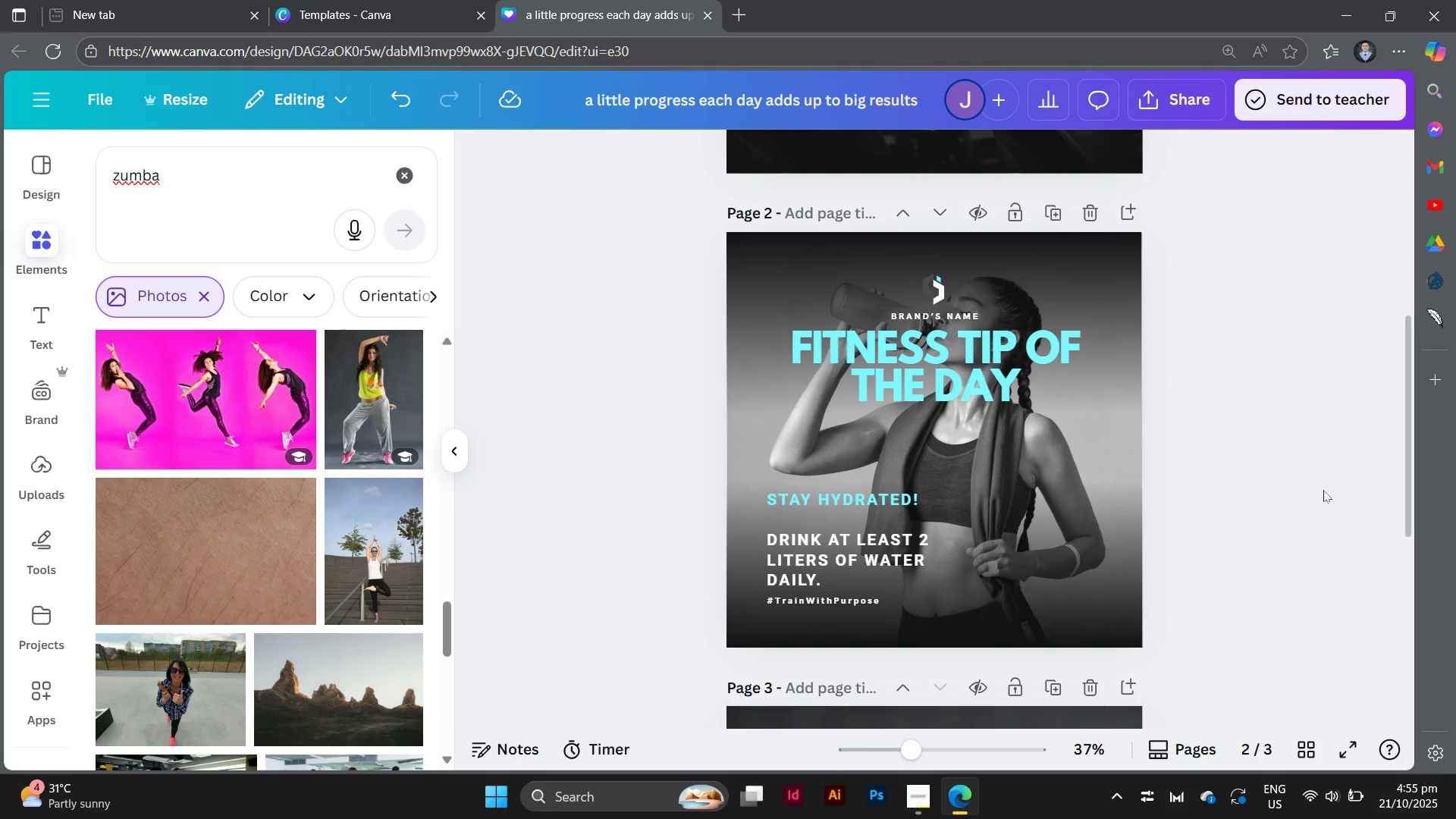 
scroll: coordinate [1323, 490], scroll_direction: down, amount: 3.0
 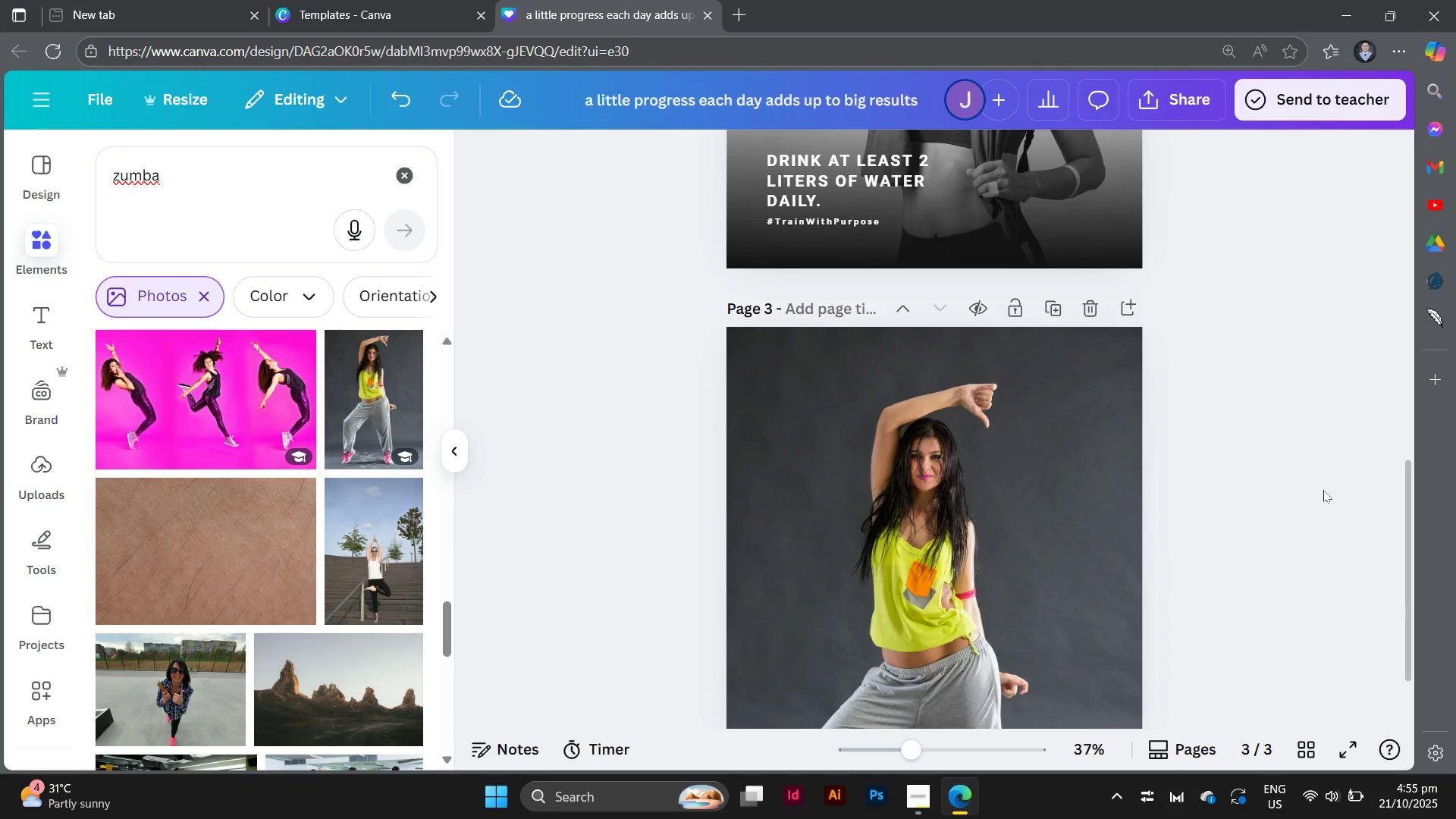 
scroll: coordinate [1323, 490], scroll_direction: up, amount: 3.0
 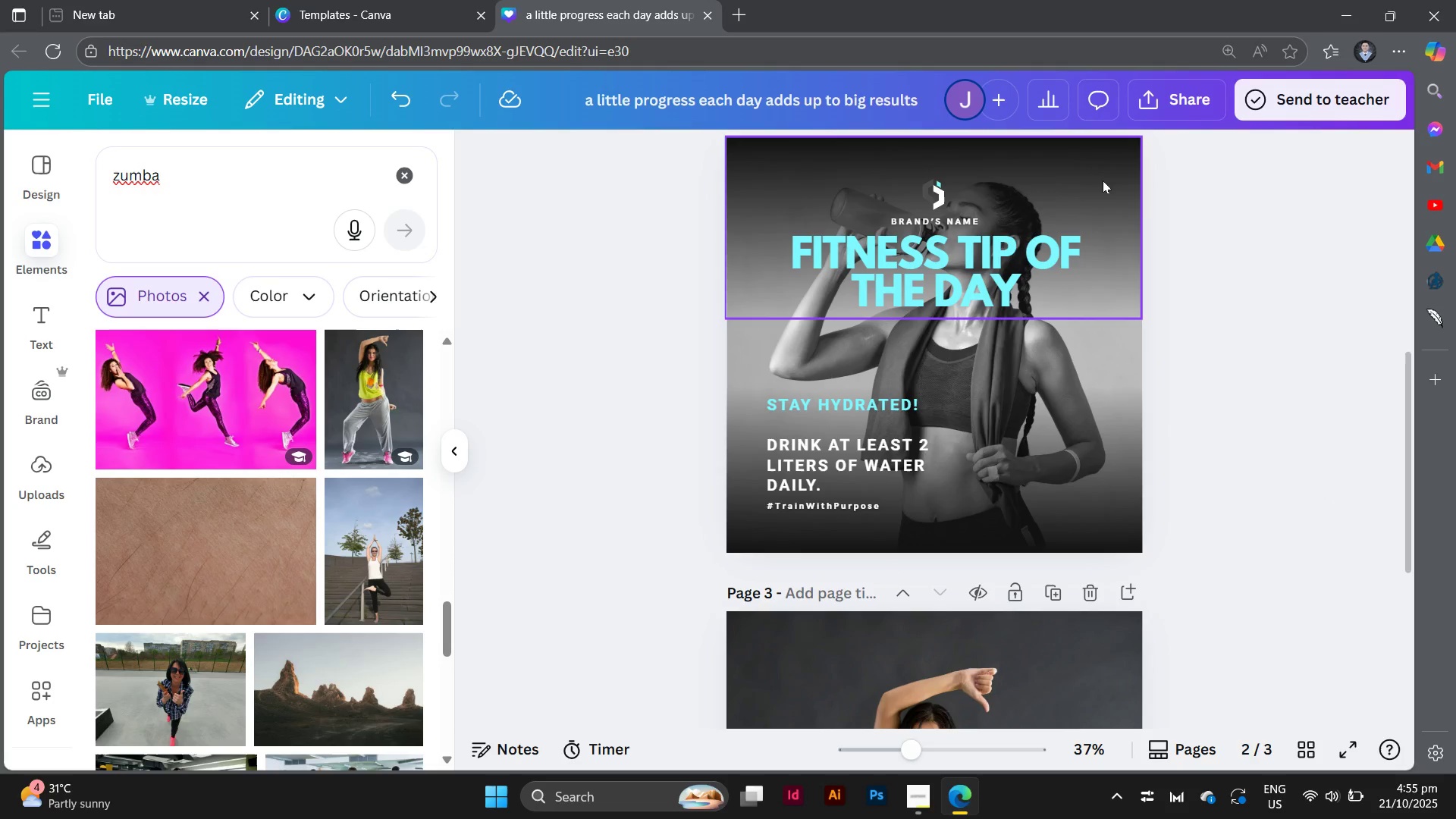 
left_click([1103, 180])
 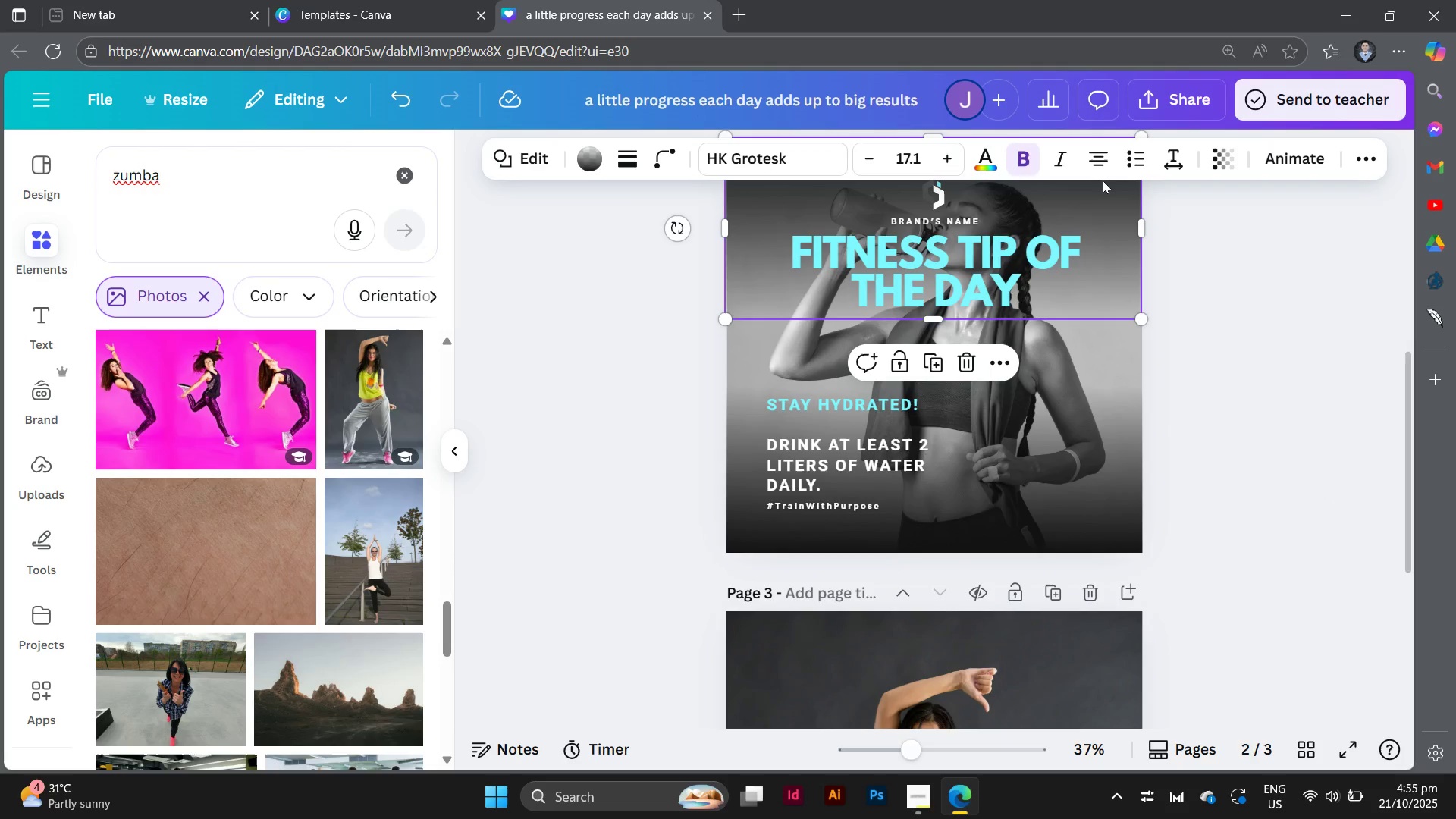 
hold_key(key=ShiftLeft, duration=1.1)
left_click([1102, 473])
 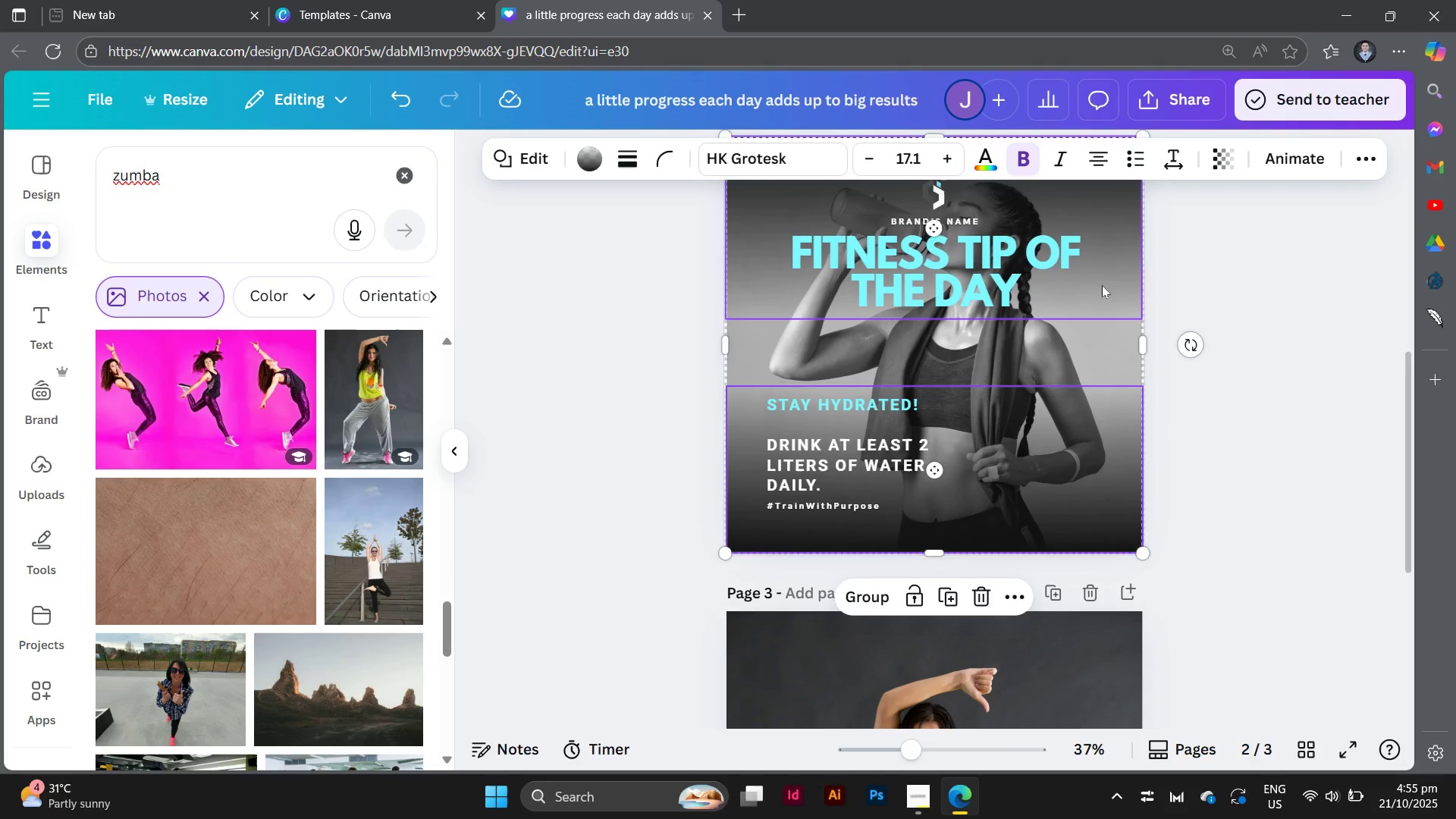 
hold_key(key=AltLeft, duration=4.04)
left_click_drag(start_coordinate=[1102, 285], to_coordinate=[1105, 760])
 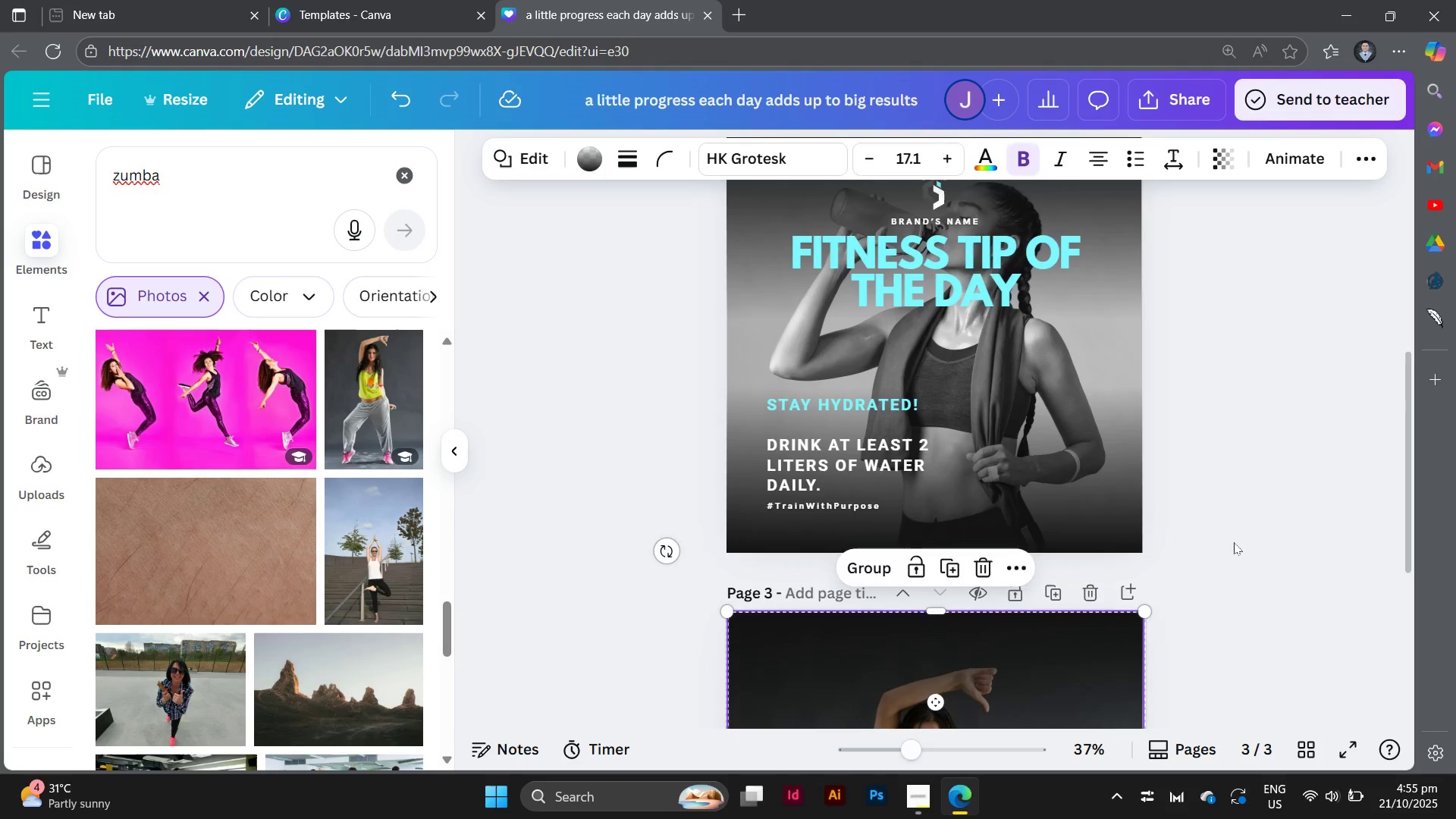 
scroll: coordinate [1234, 542], scroll_direction: down, amount: 4.0
 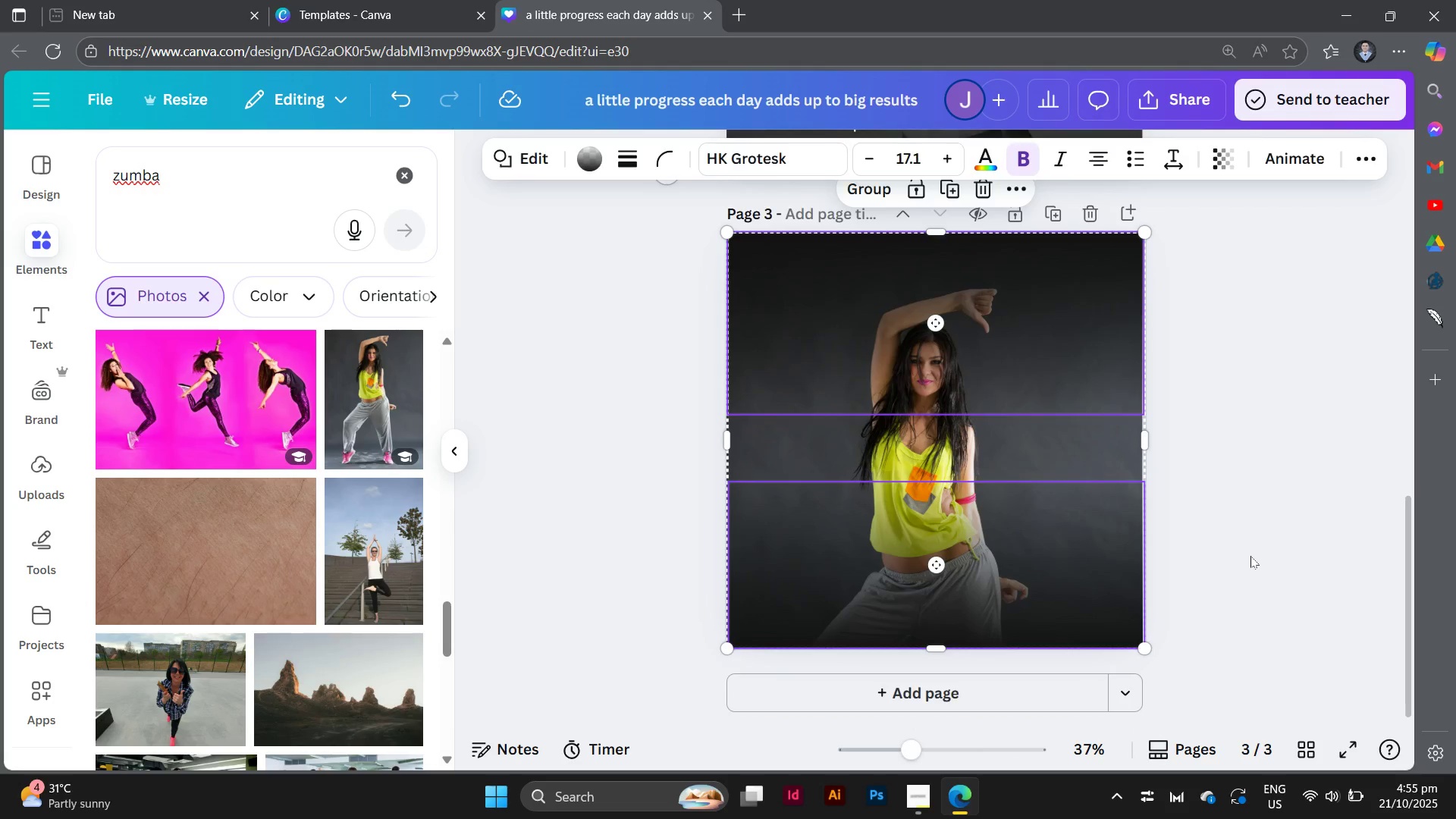 
left_click([1250, 556])
 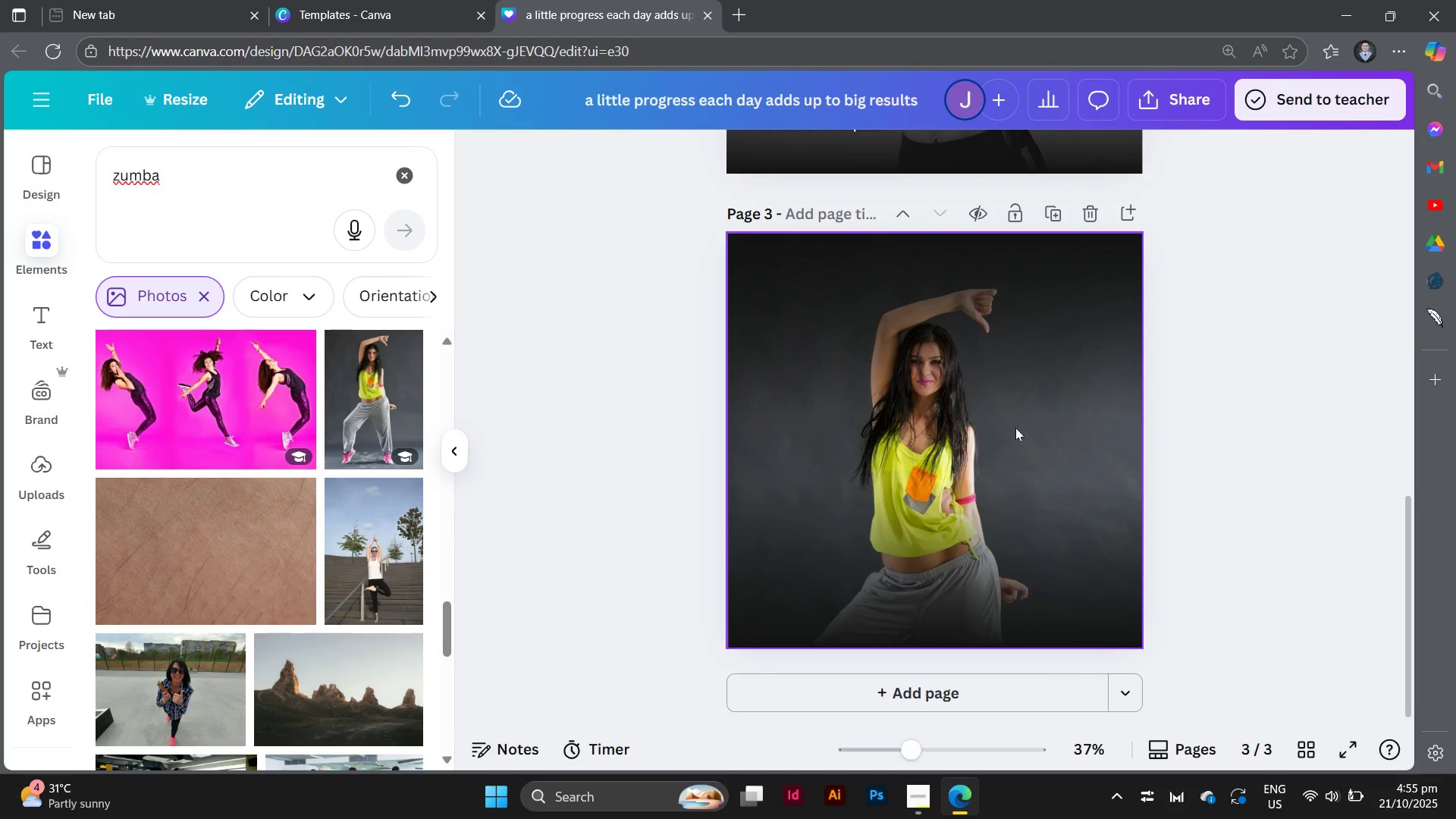 
left_click([1015, 428])
 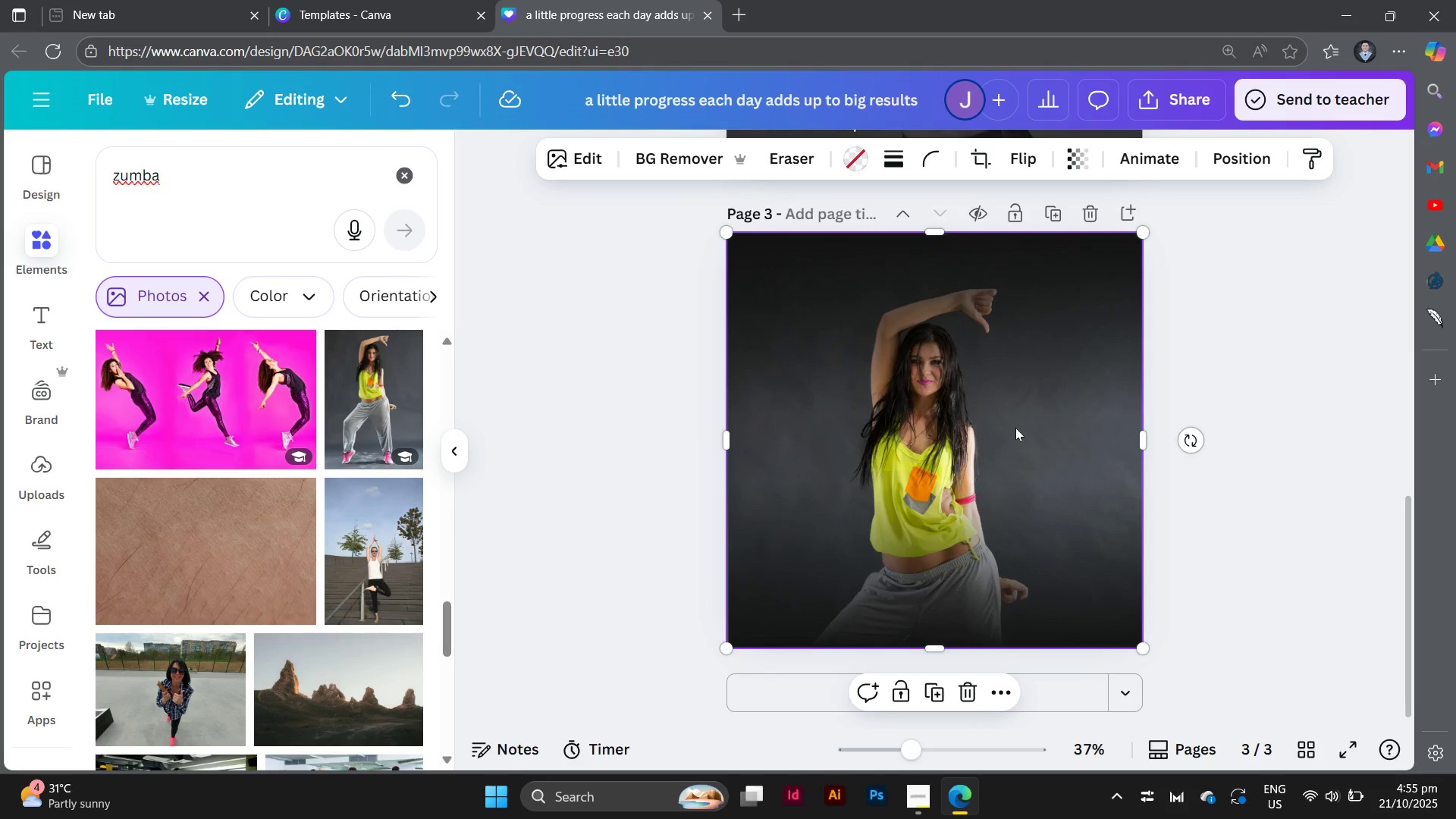 
double_click([1015, 428])
 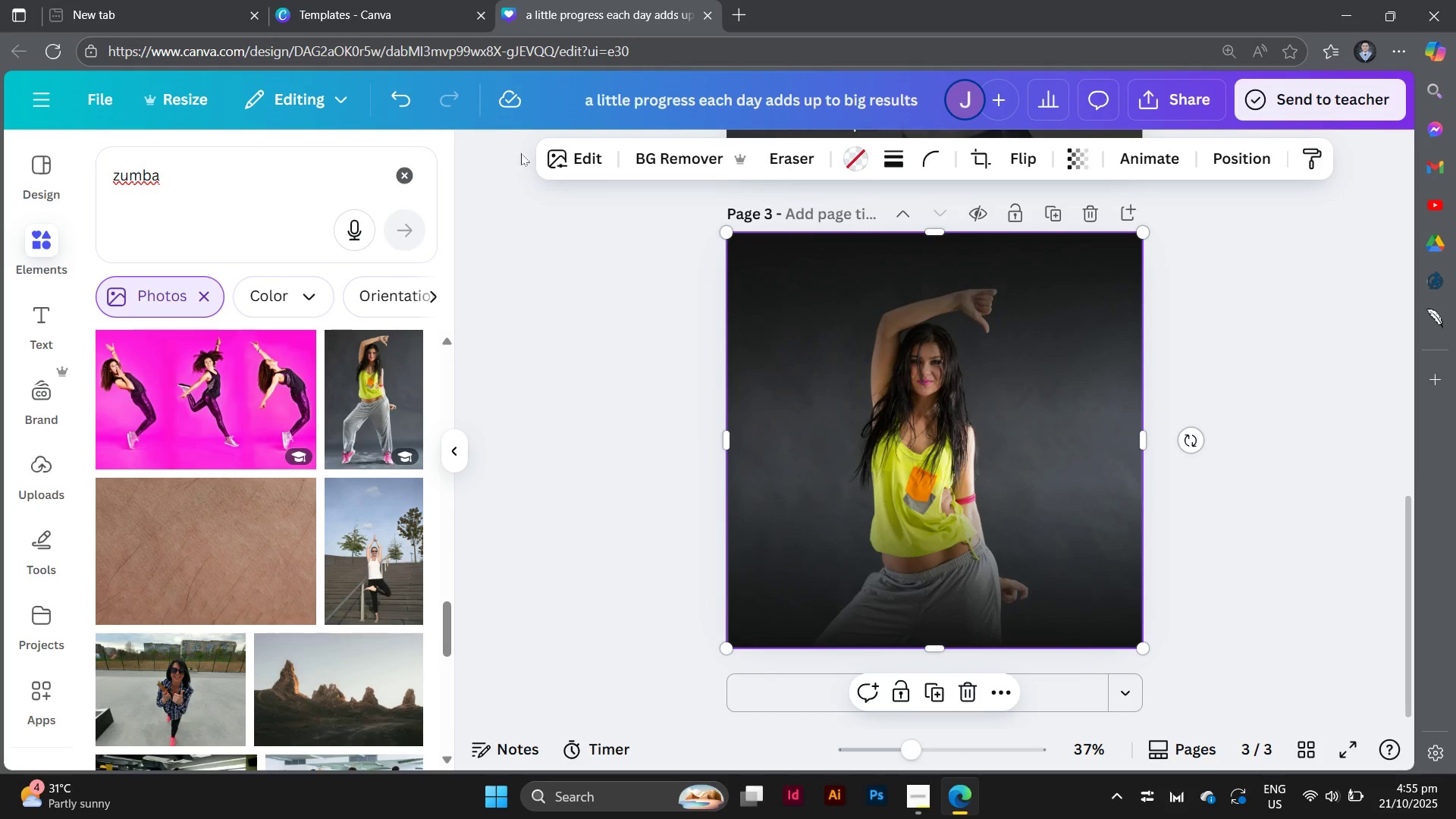 
left_click([552, 158])
 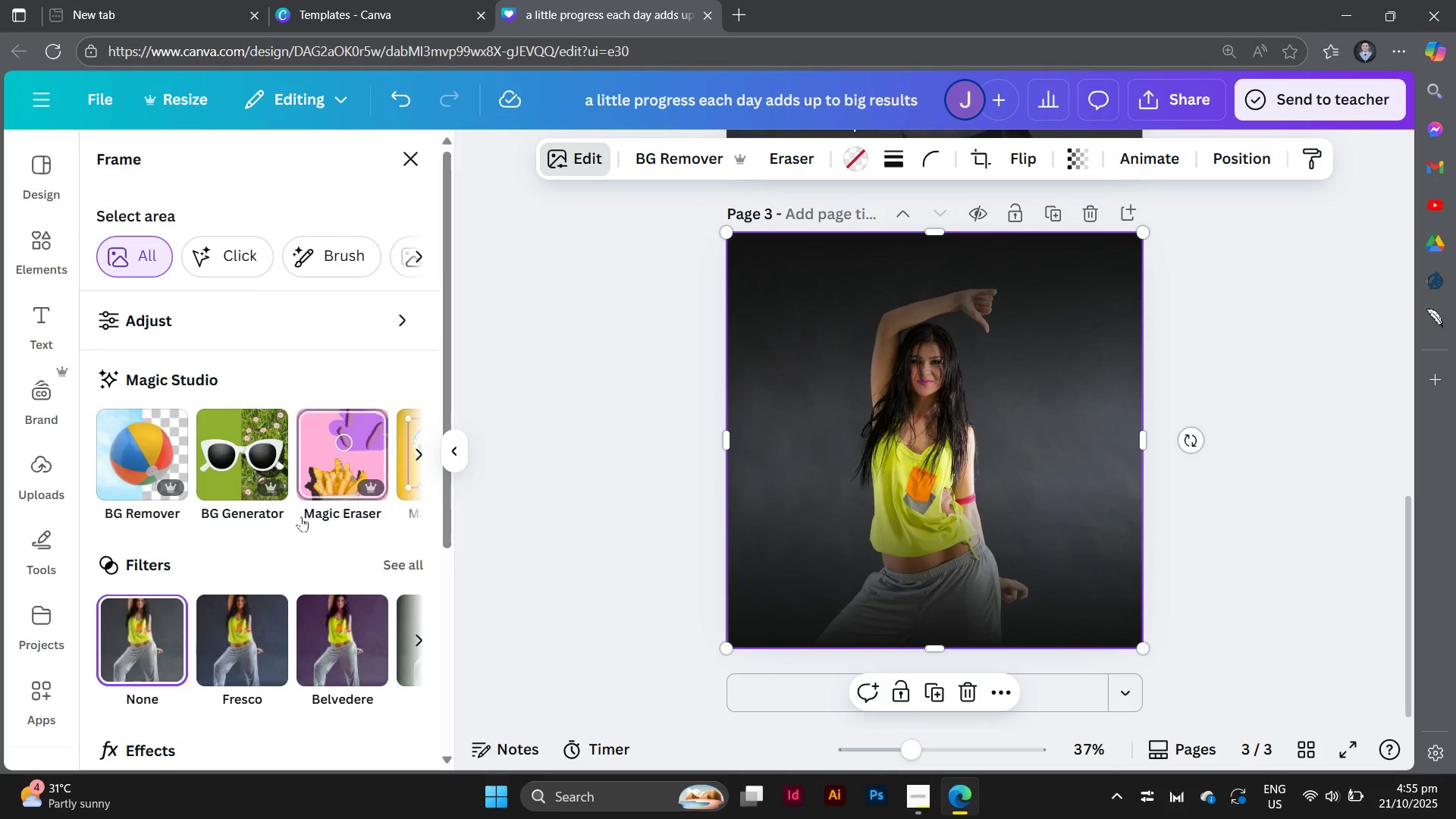 
scroll: coordinate [113, 547], scroll_direction: down, amount: 4.0
 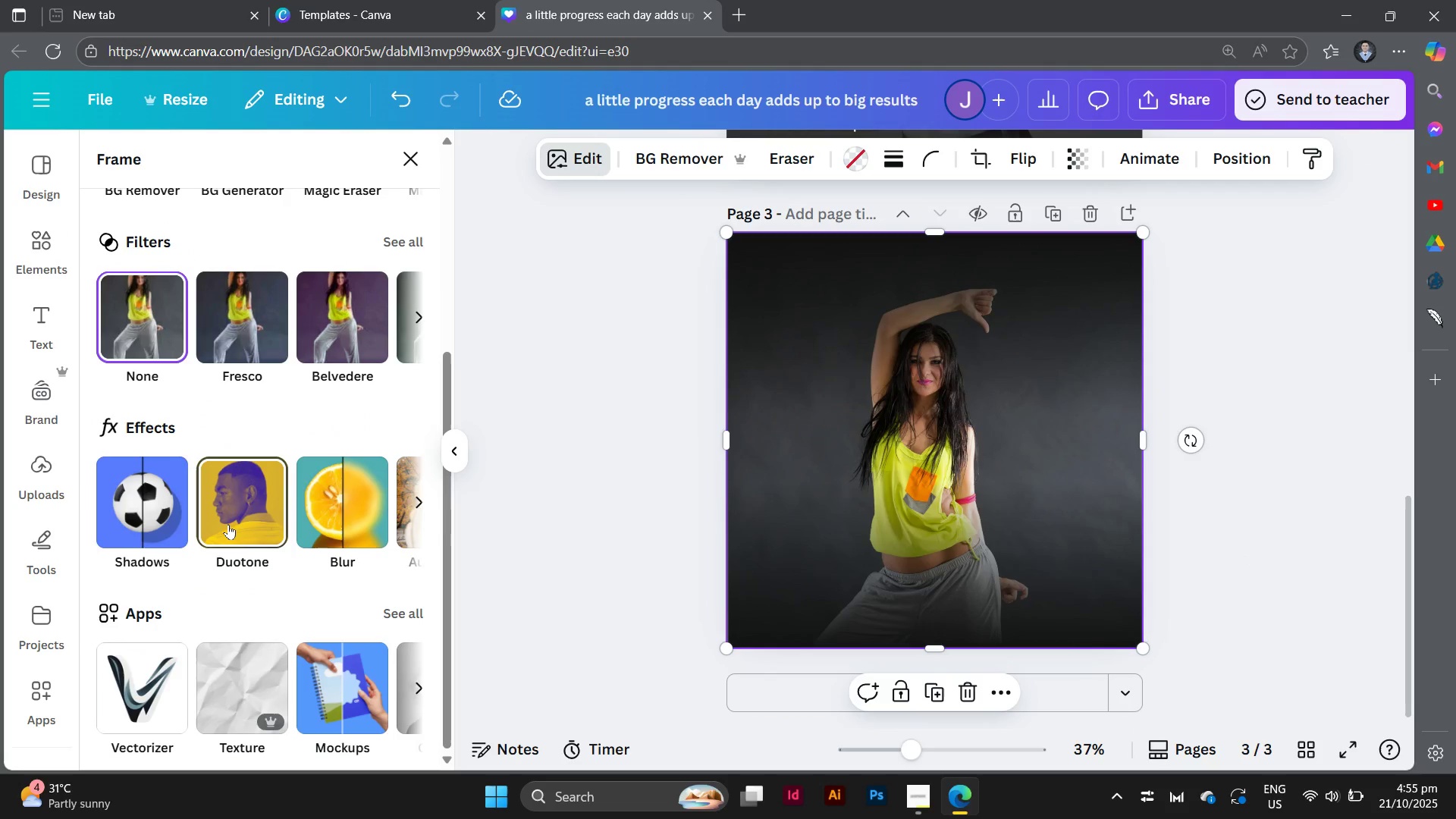 
left_click([228, 524])
 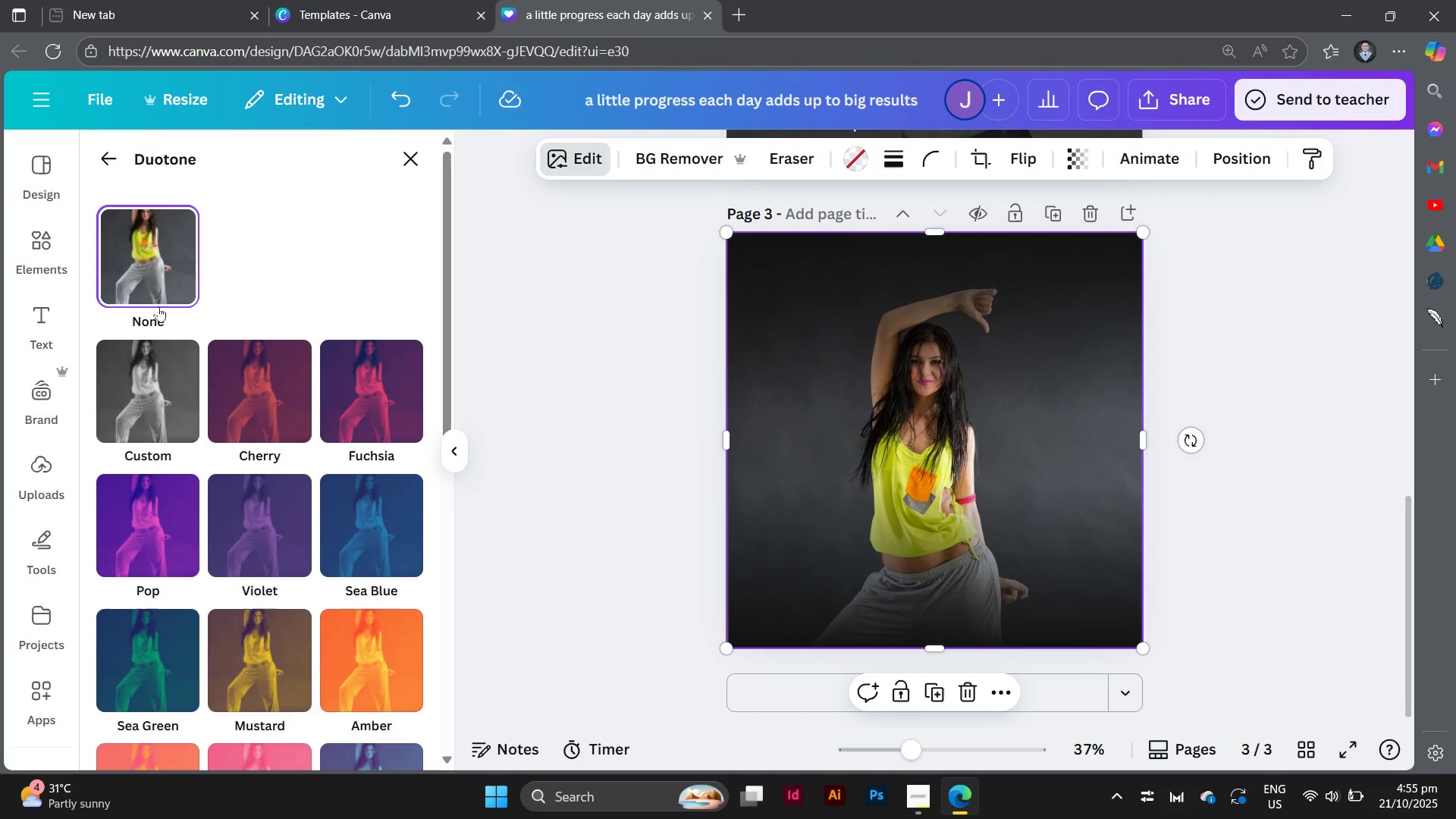 
left_click([176, 378])
 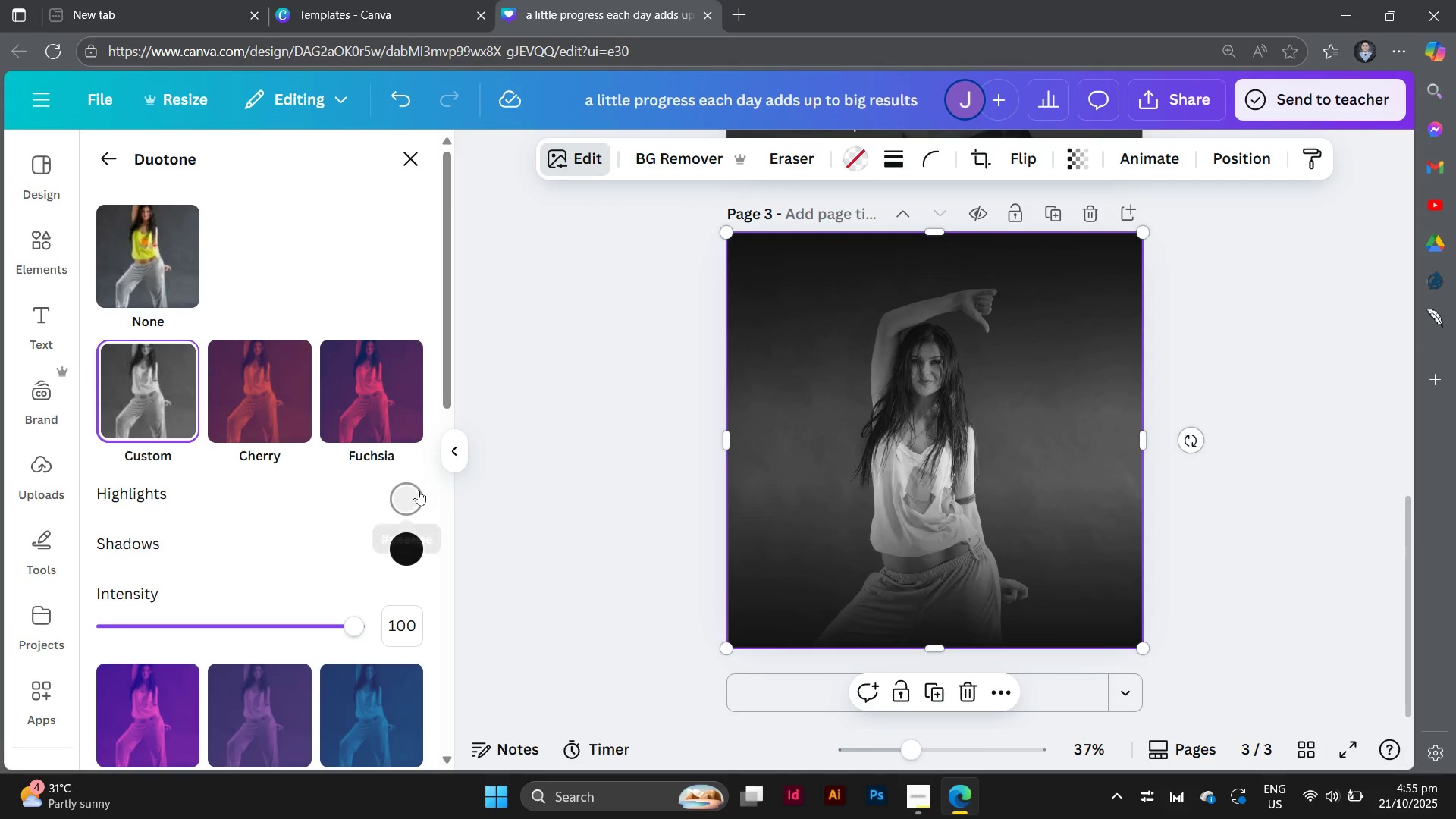 
left_click([419, 490])
 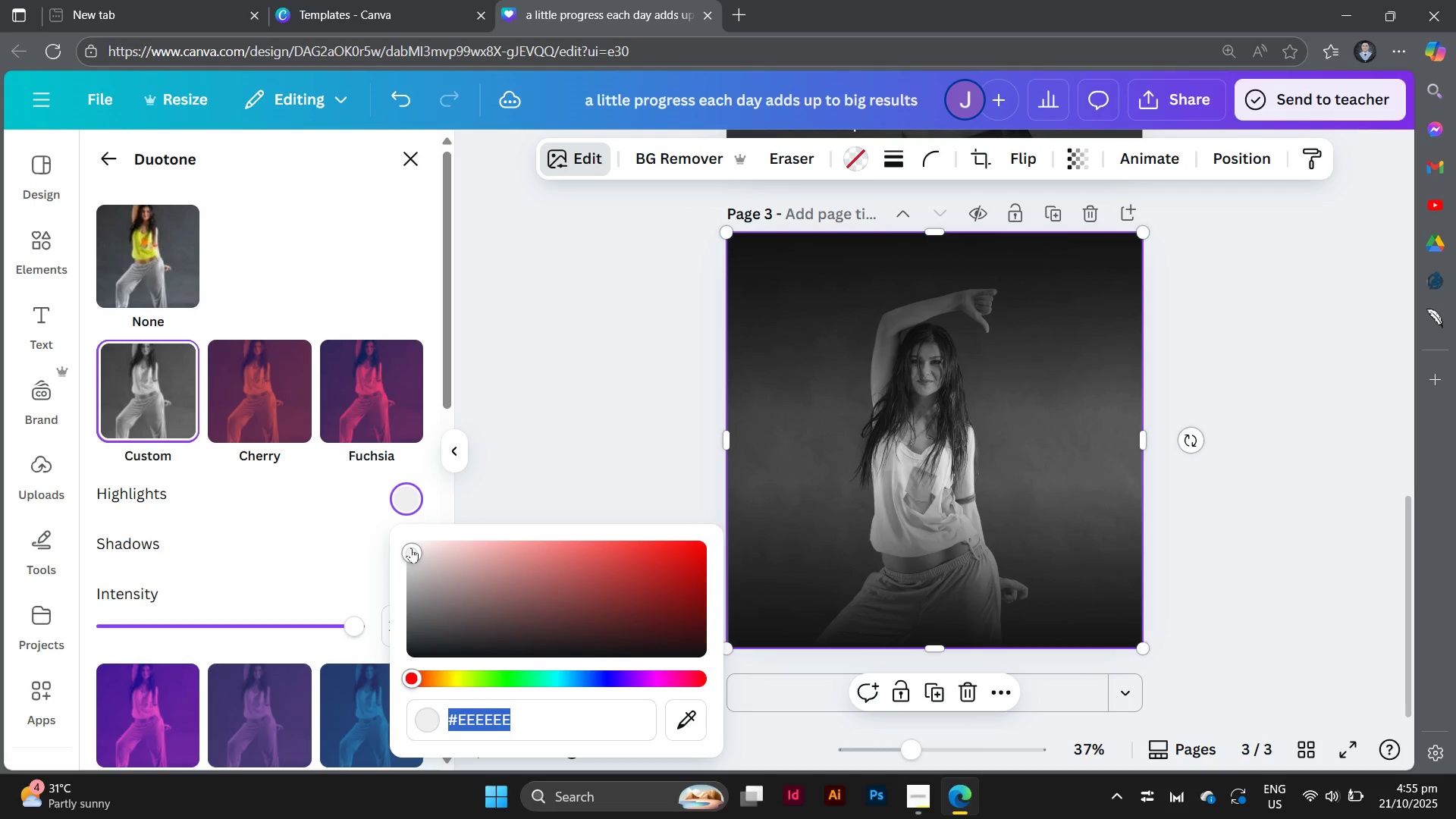 
left_click_drag(start_coordinate=[411, 548], to_coordinate=[394, 513])
 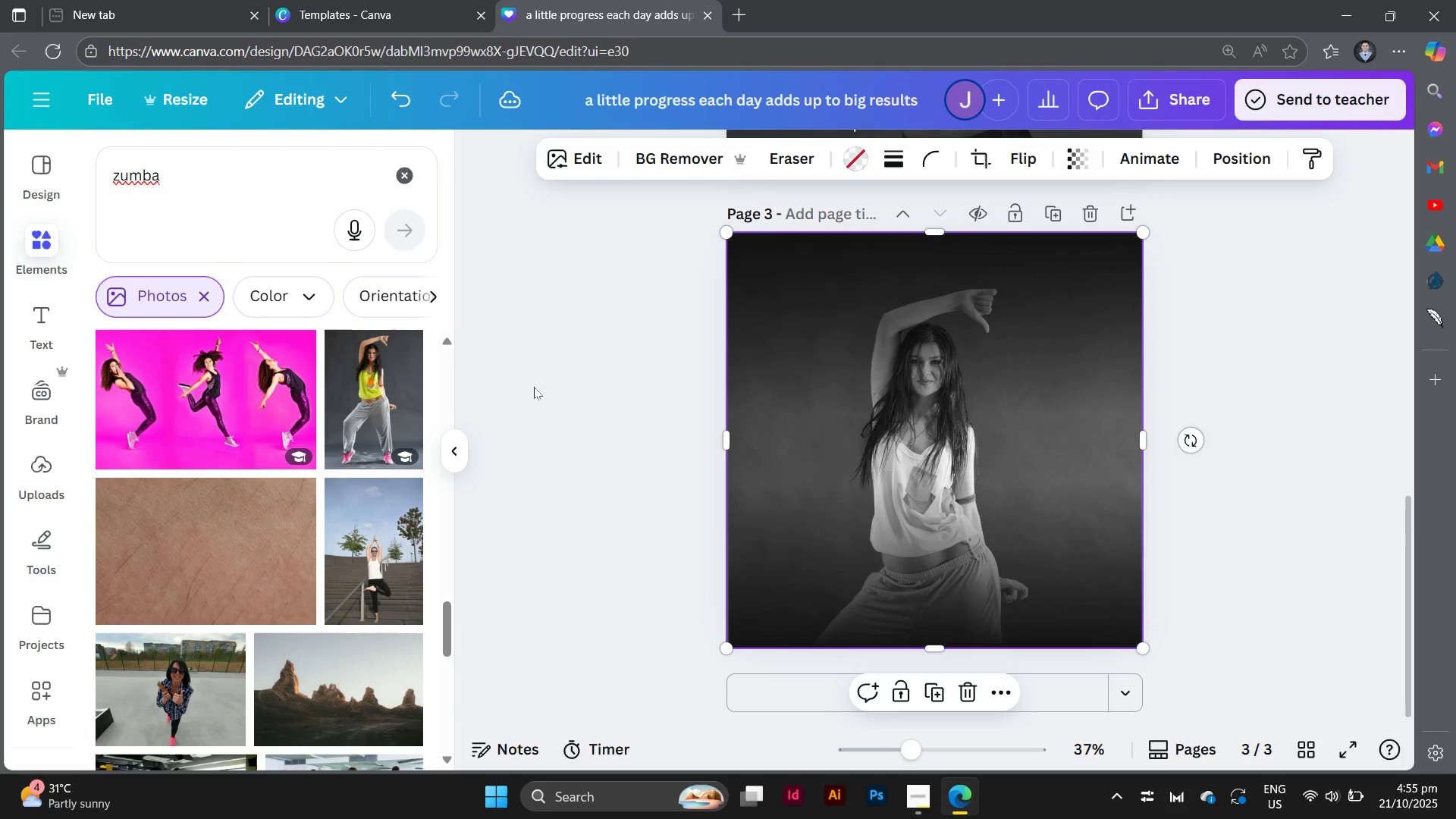 
double_click([534, 387])
 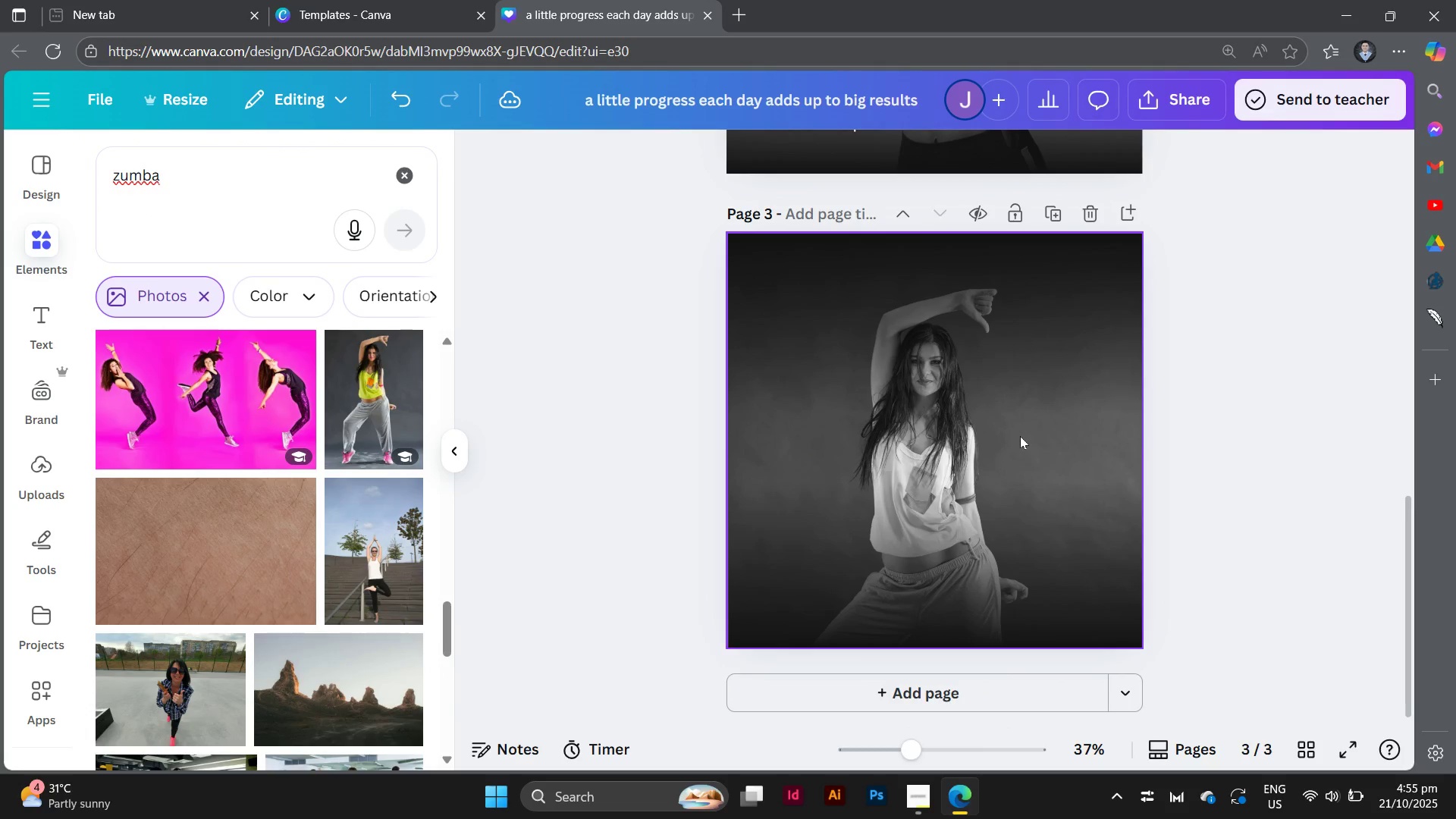 
left_click([1020, 436])
 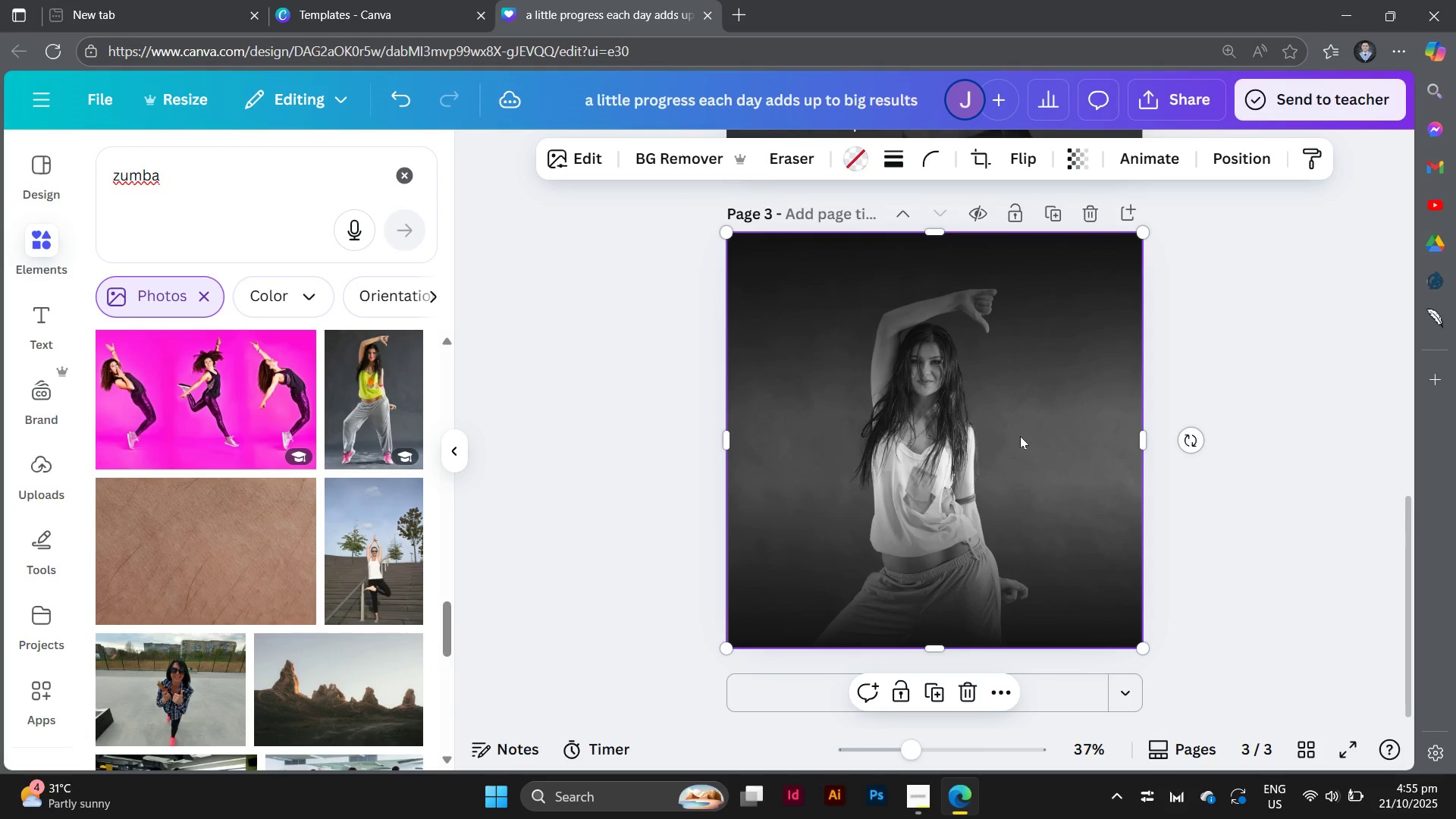 
double_click([1020, 436])
 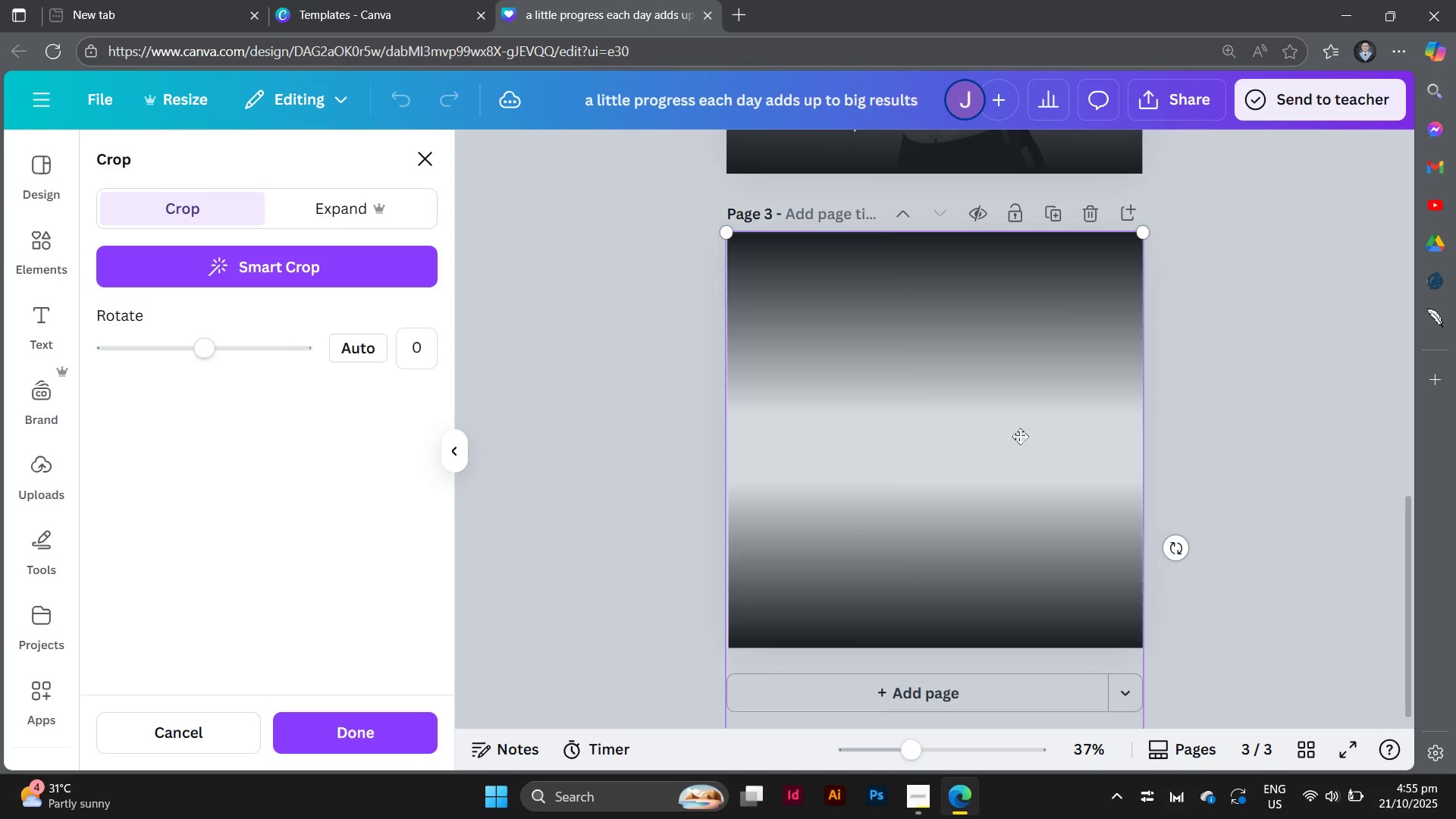 
triple_click([1020, 436])
 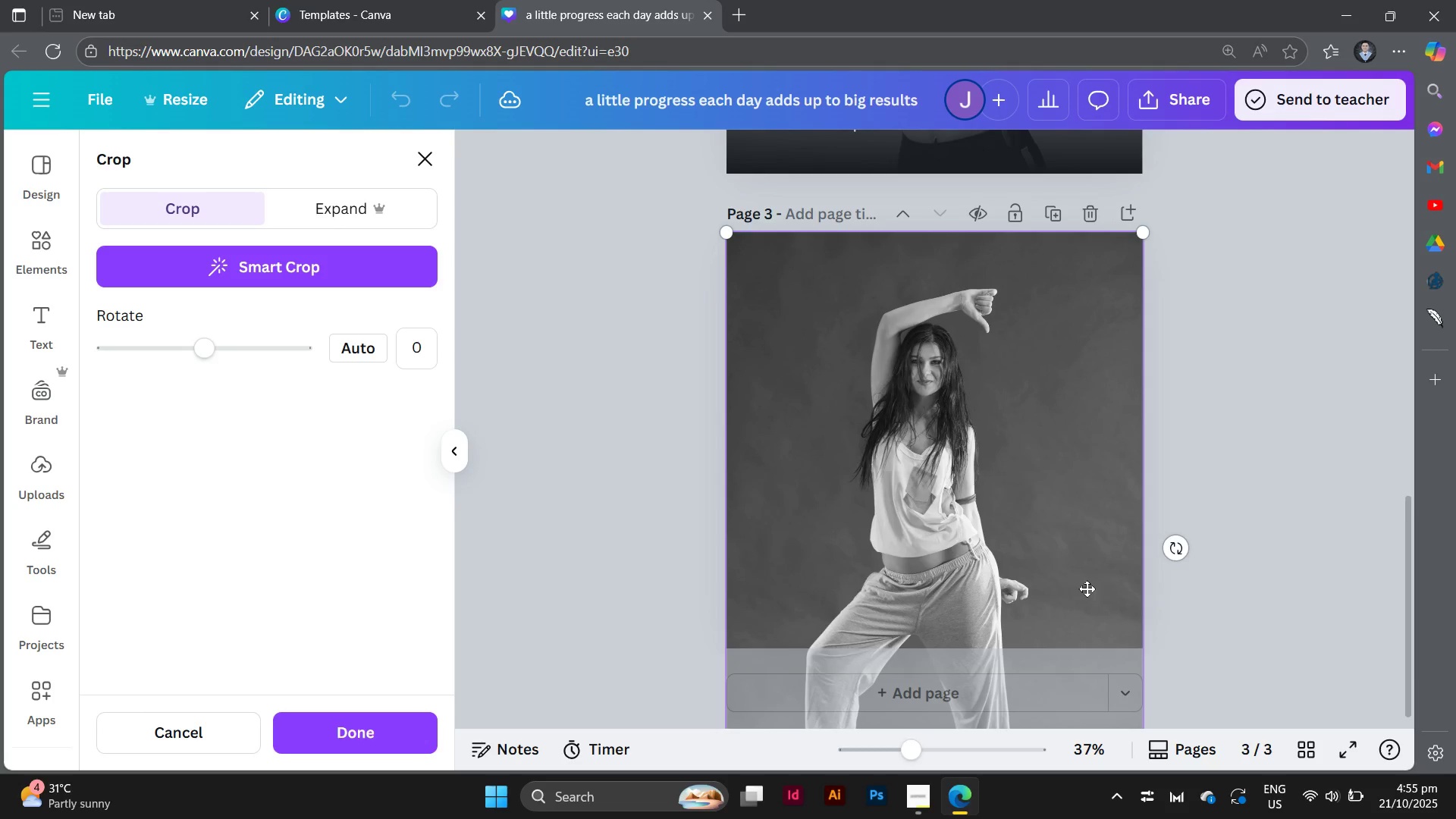 
scroll: coordinate [1087, 588], scroll_direction: down, amount: 1.0
 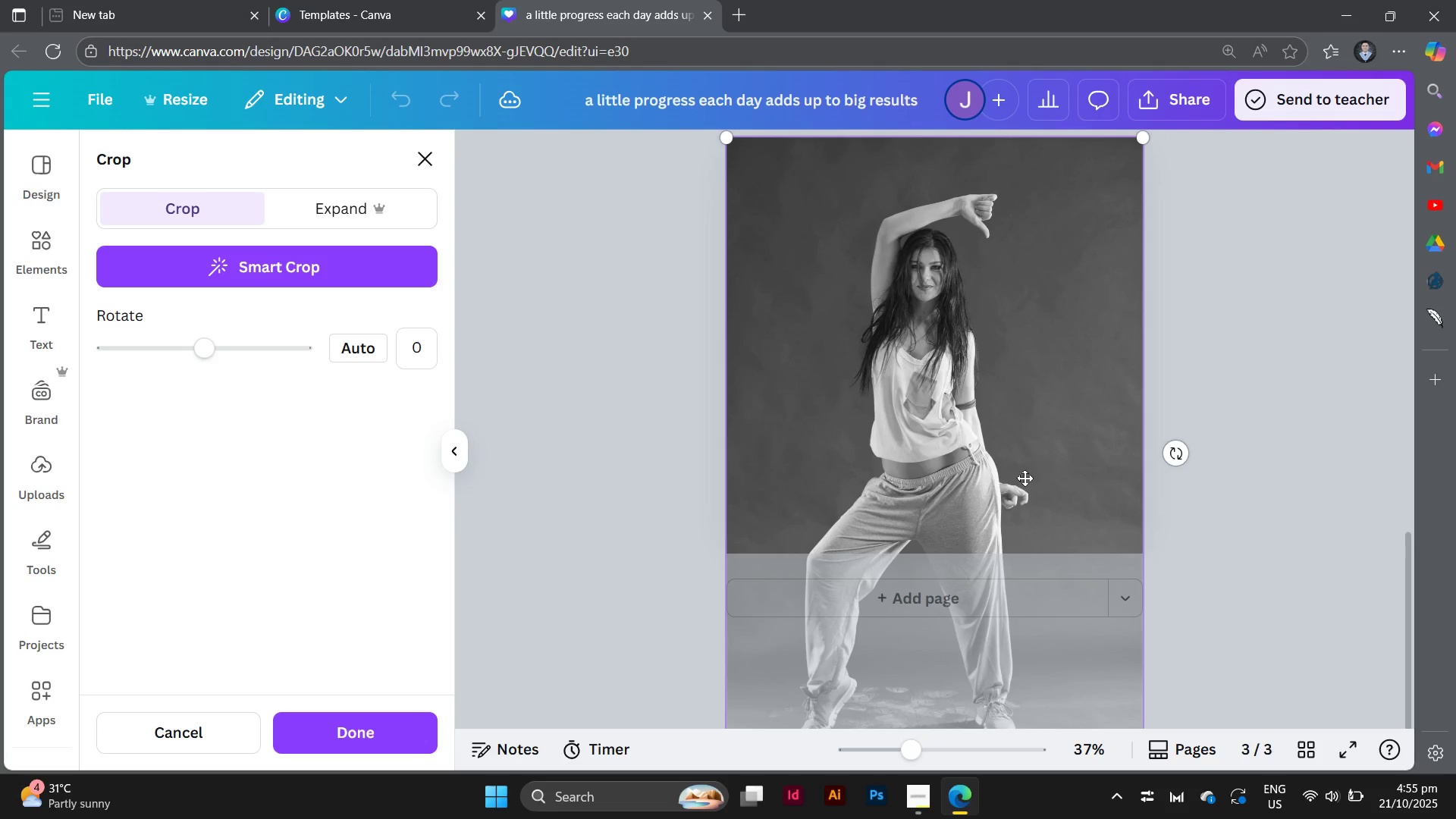 
left_click_drag(start_coordinate=[1025, 478], to_coordinate=[1024, 455])
 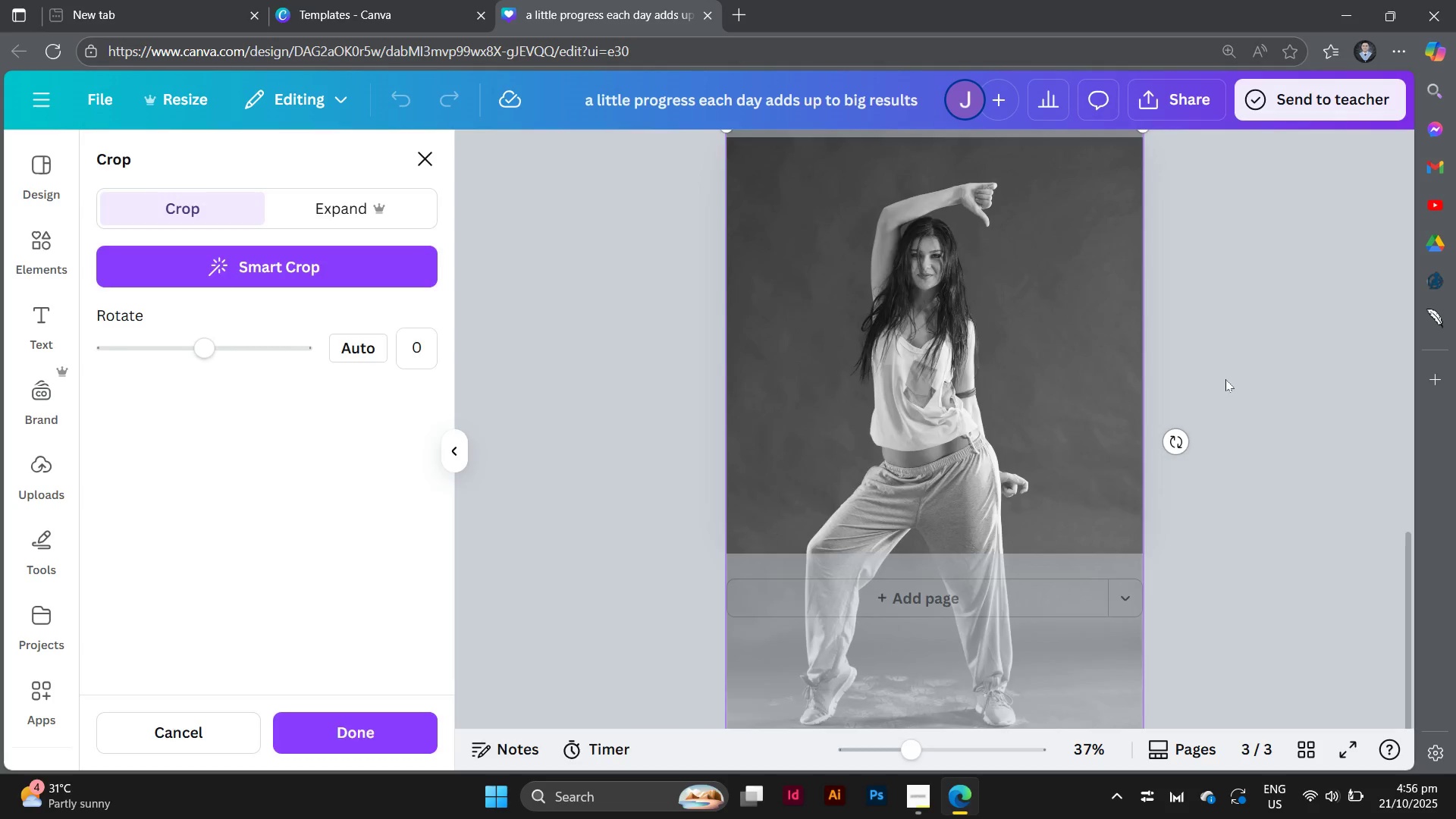 
left_click([1225, 379])
 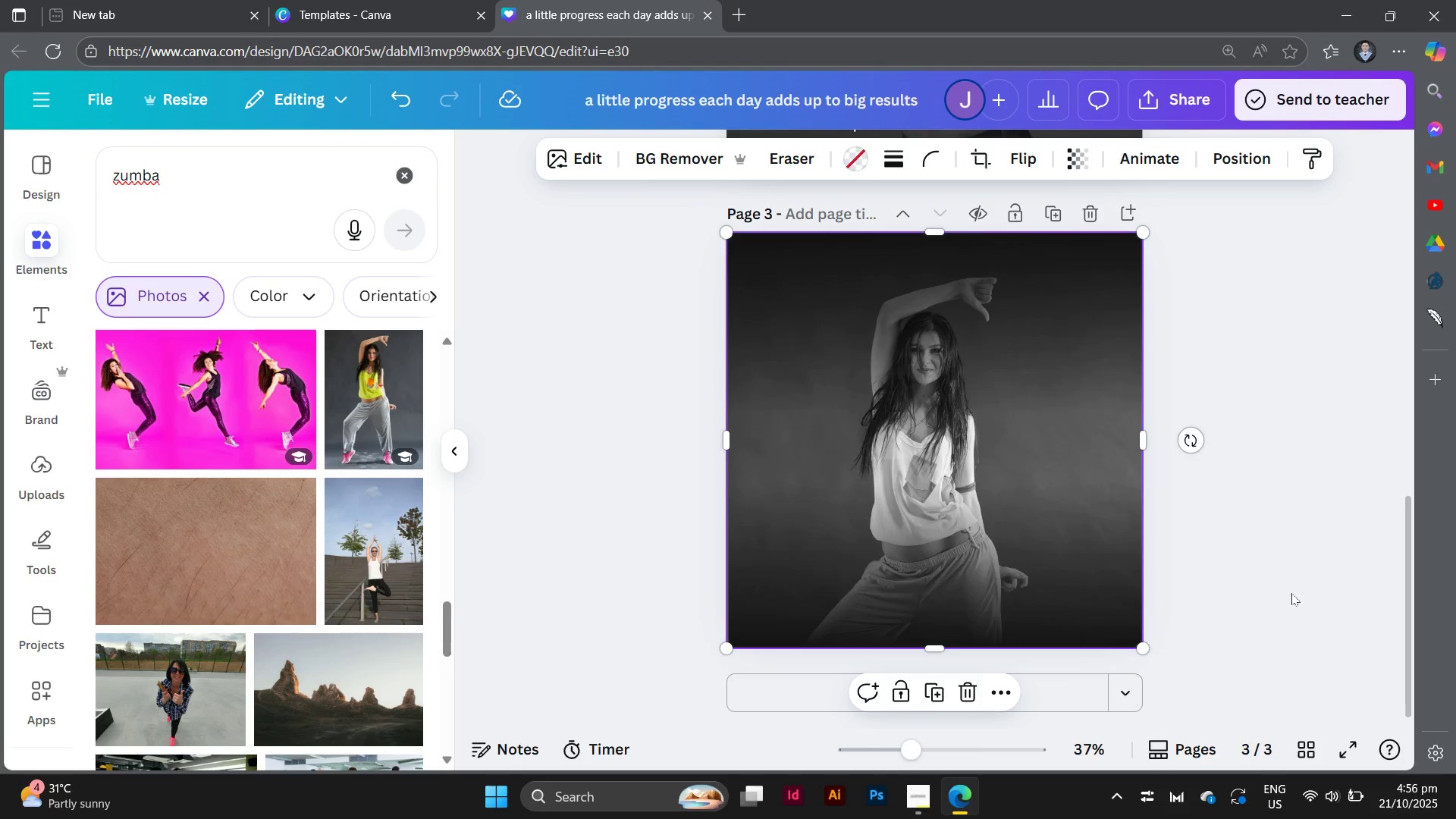 
scroll: coordinate [1291, 593], scroll_direction: down, amount: 1.0
 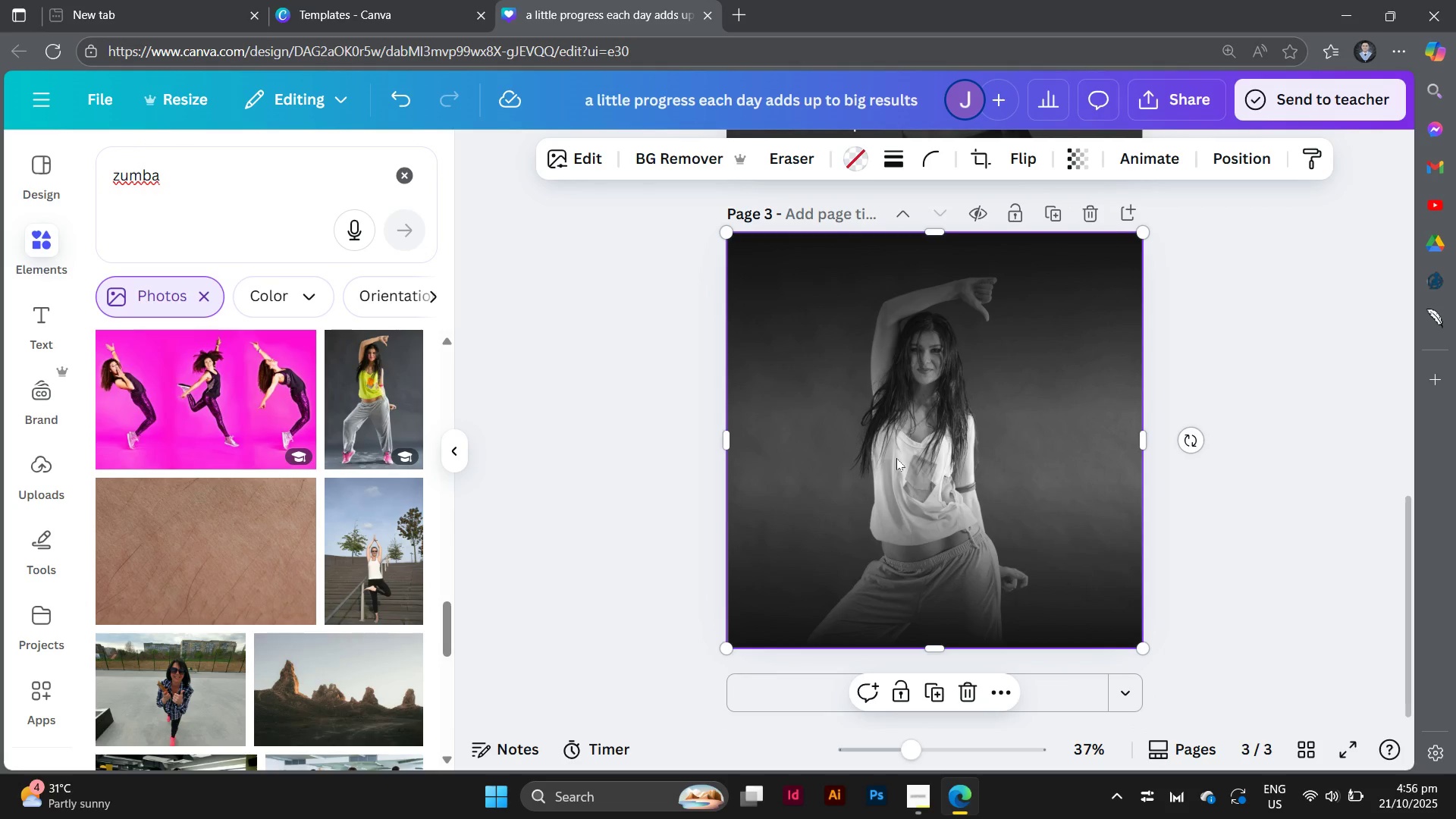 
double_click([896, 458])
 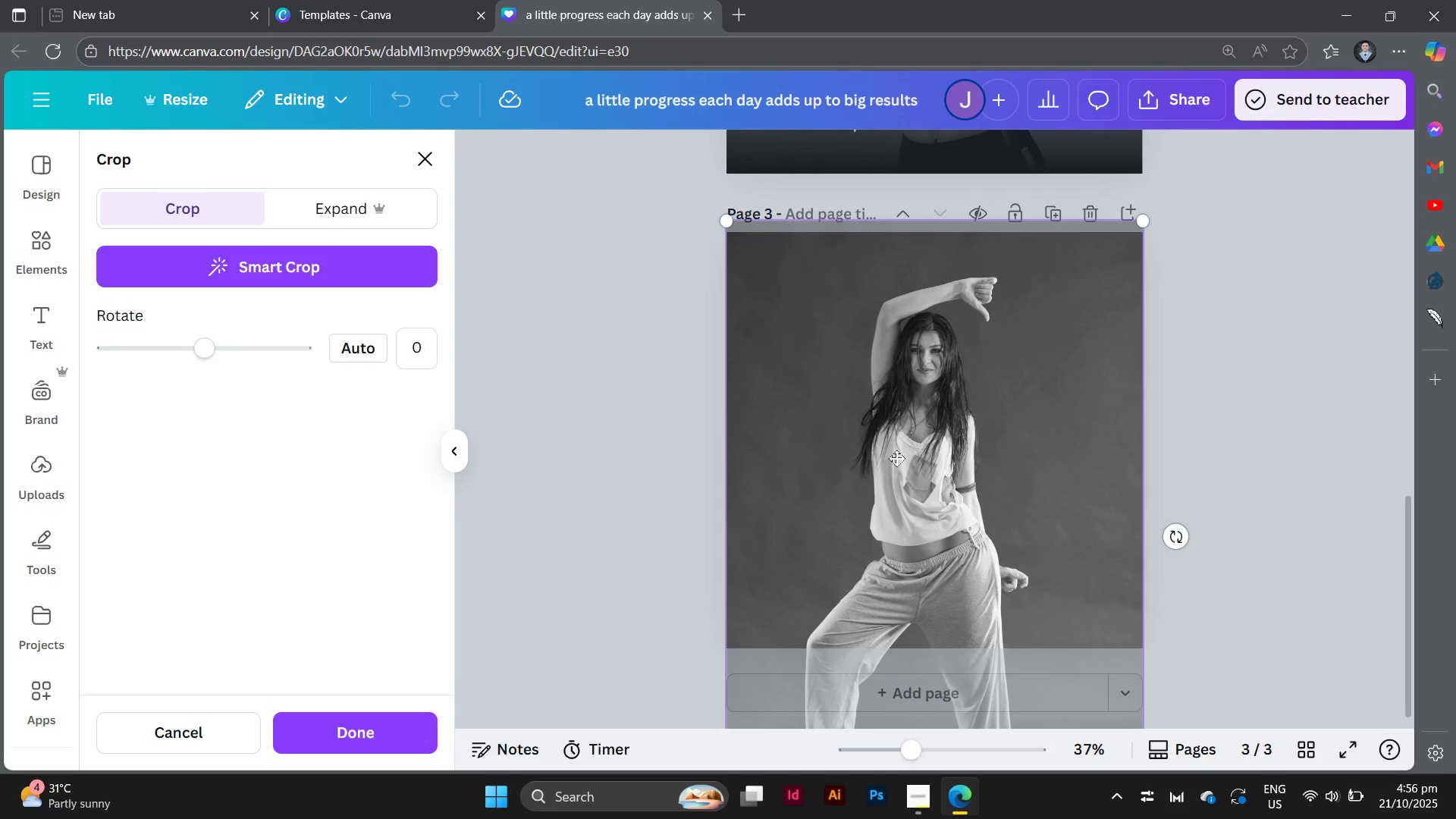 
left_click_drag(start_coordinate=[896, 458], to_coordinate=[903, 456])
 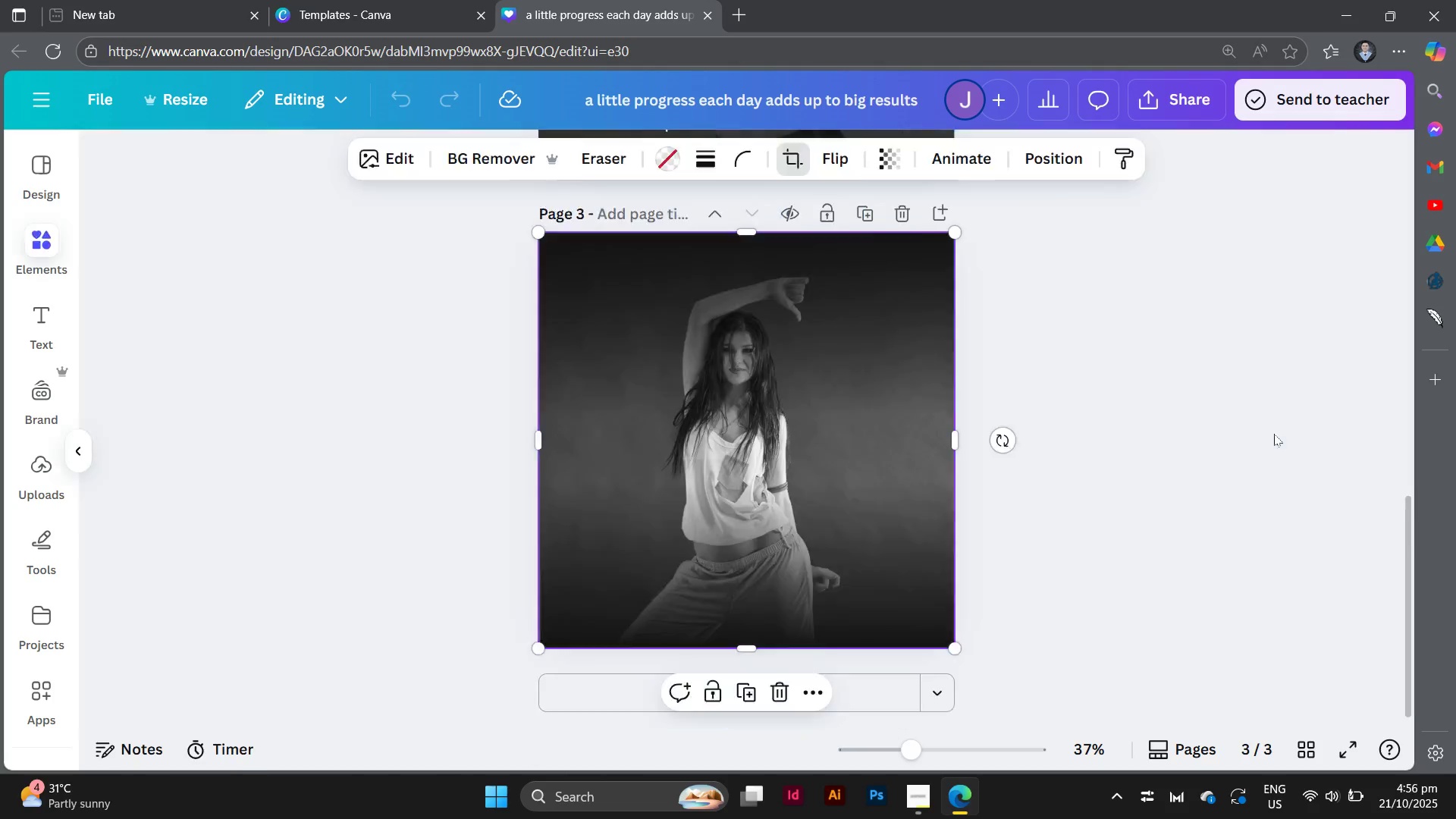 
left_click([1274, 434])
 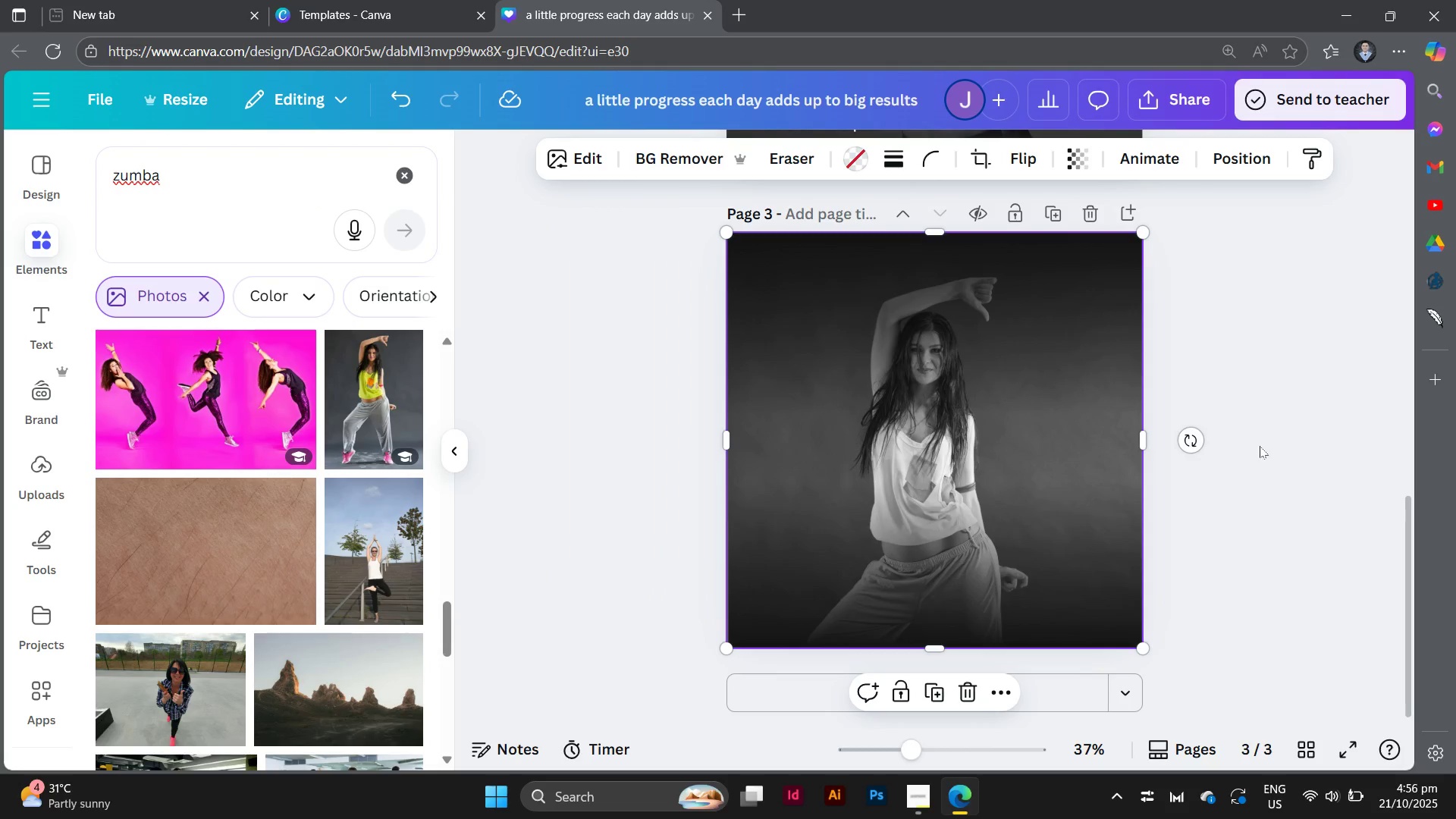 
scroll: coordinate [1260, 446], scroll_direction: up, amount: 3.0
 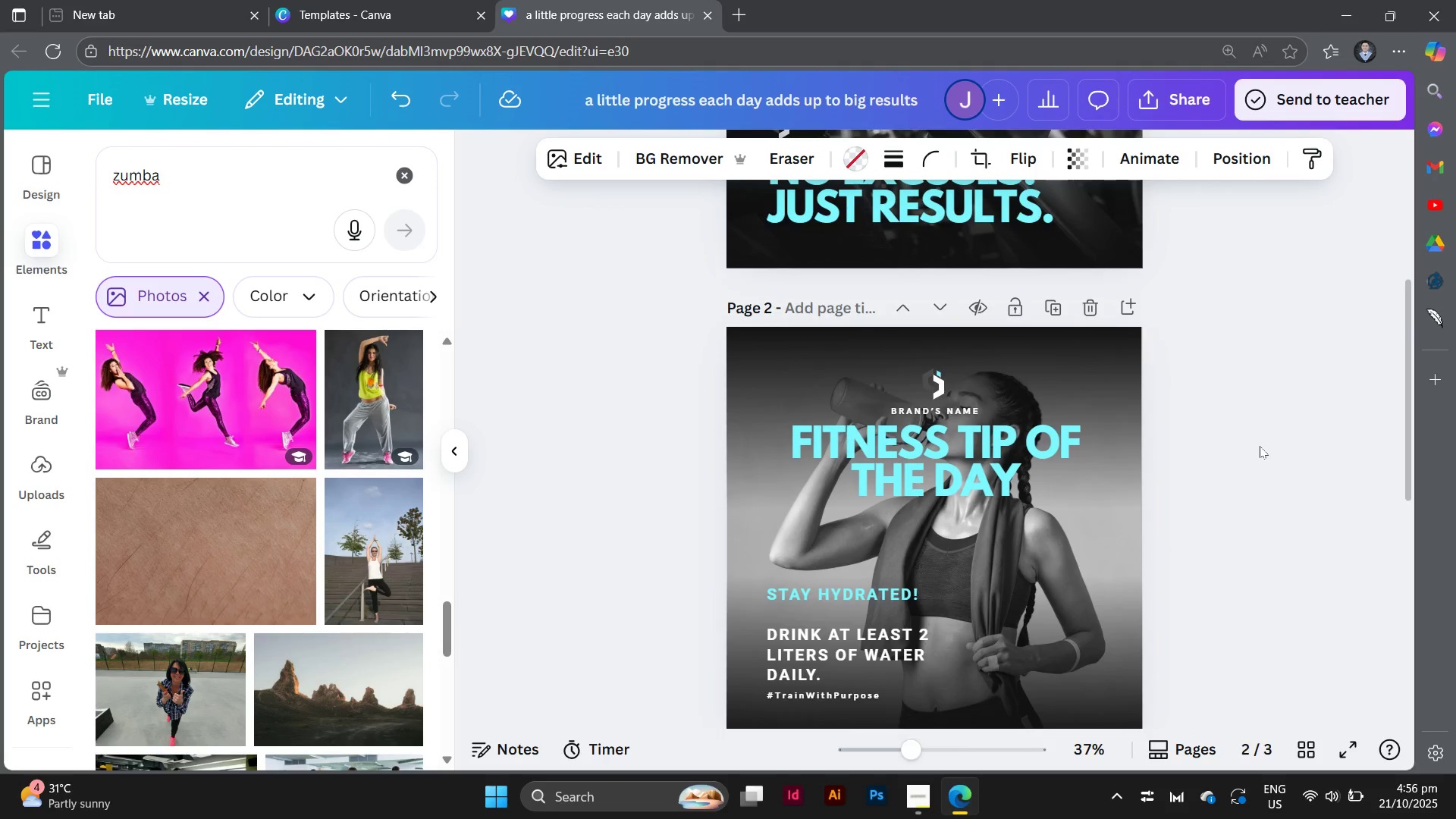 
scroll: coordinate [1260, 446], scroll_direction: down, amount: 9.0
 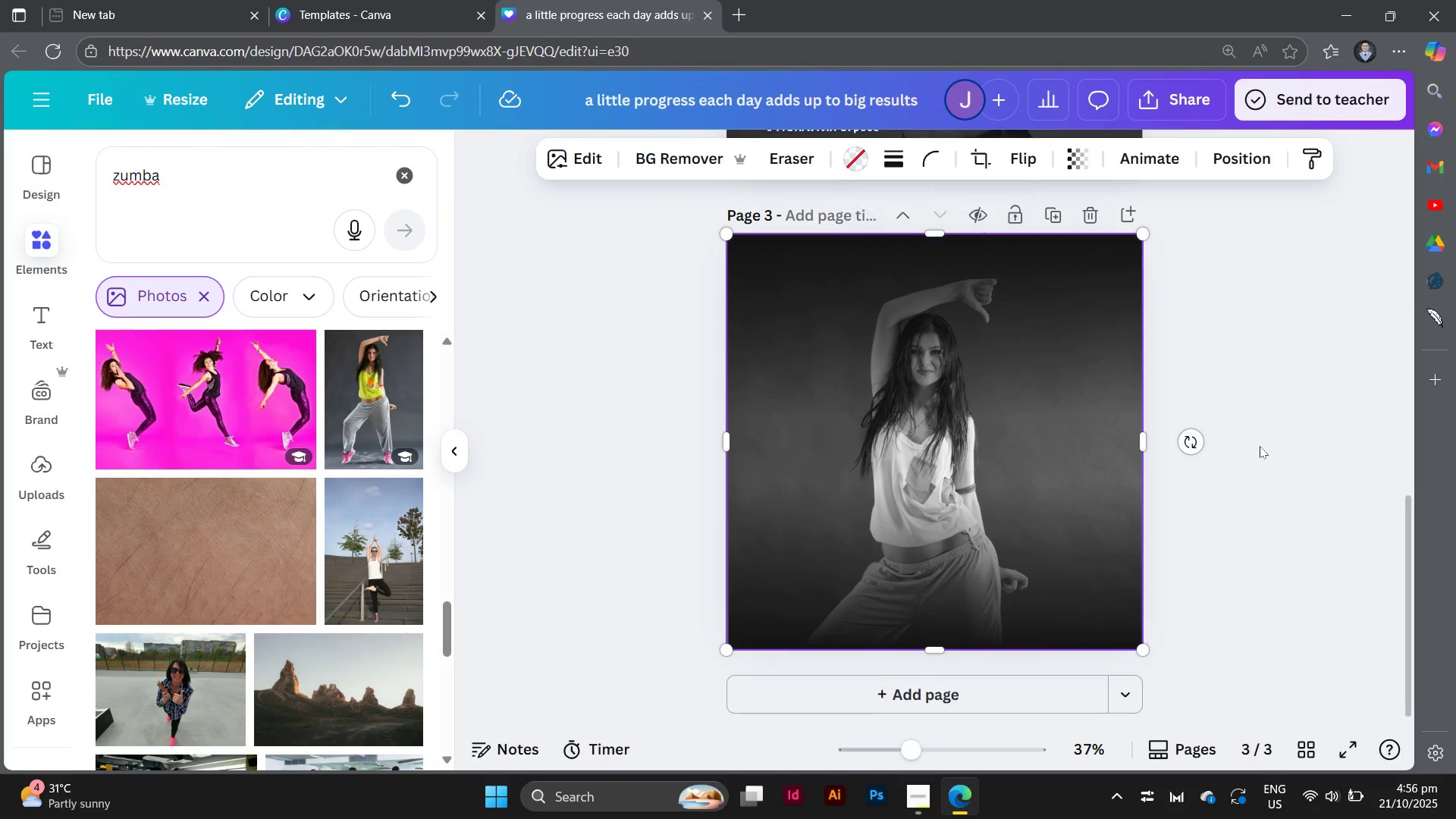 
scroll: coordinate [1260, 446], scroll_direction: up, amount: 7.0
 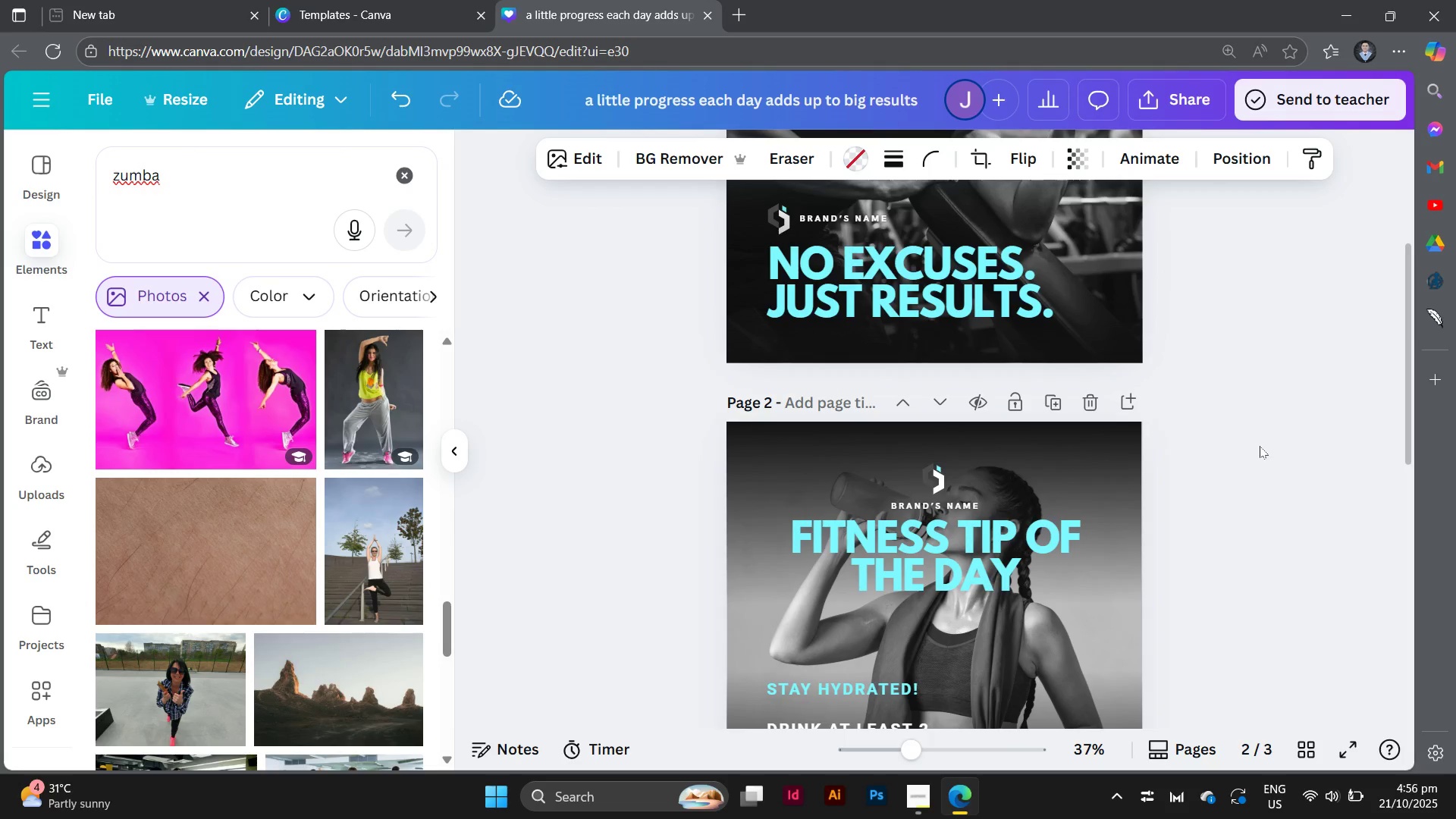 
scroll: coordinate [1260, 446], scroll_direction: down, amount: 4.0
 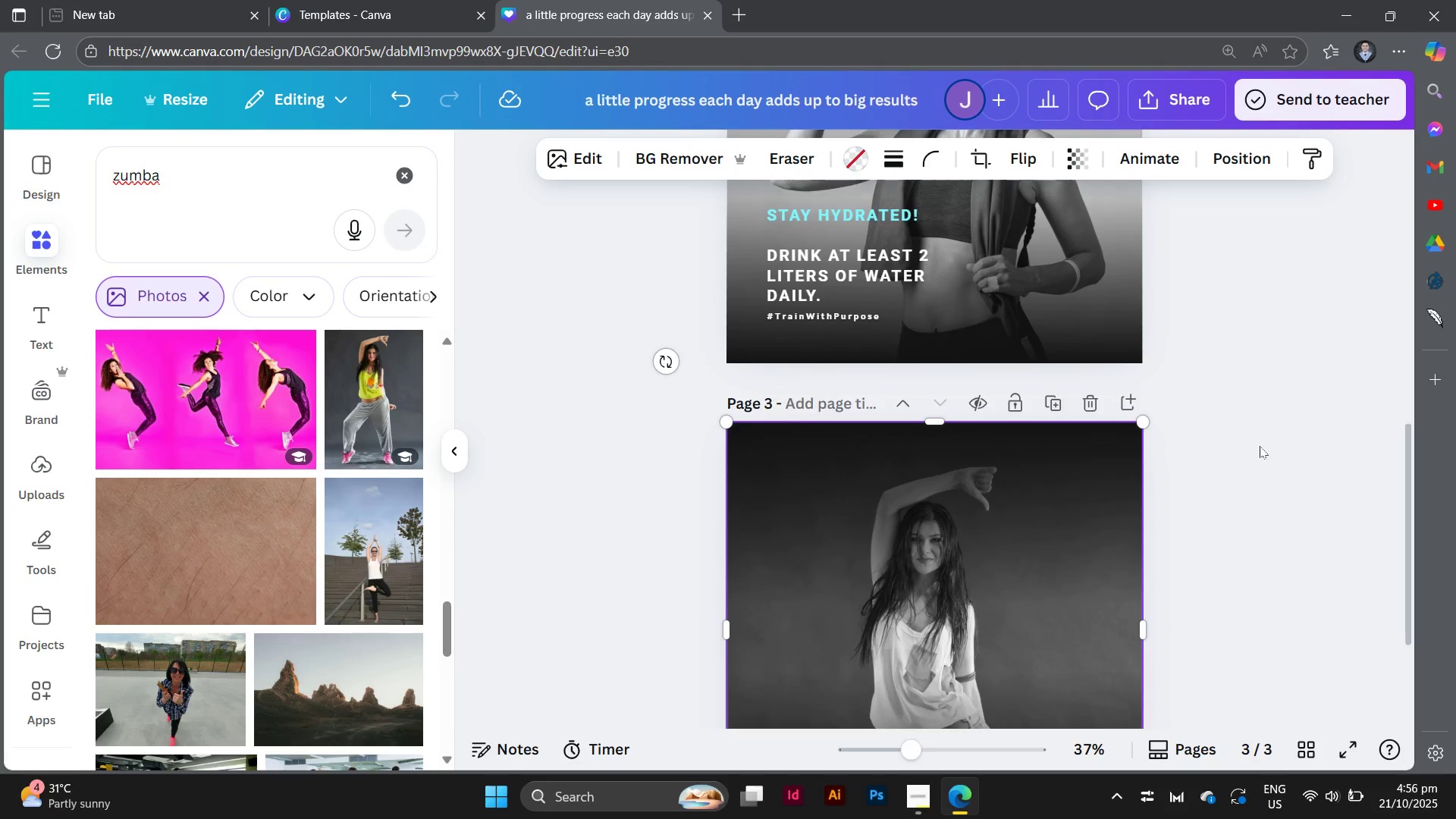 
scroll: coordinate [1260, 446], scroll_direction: up, amount: 2.0
 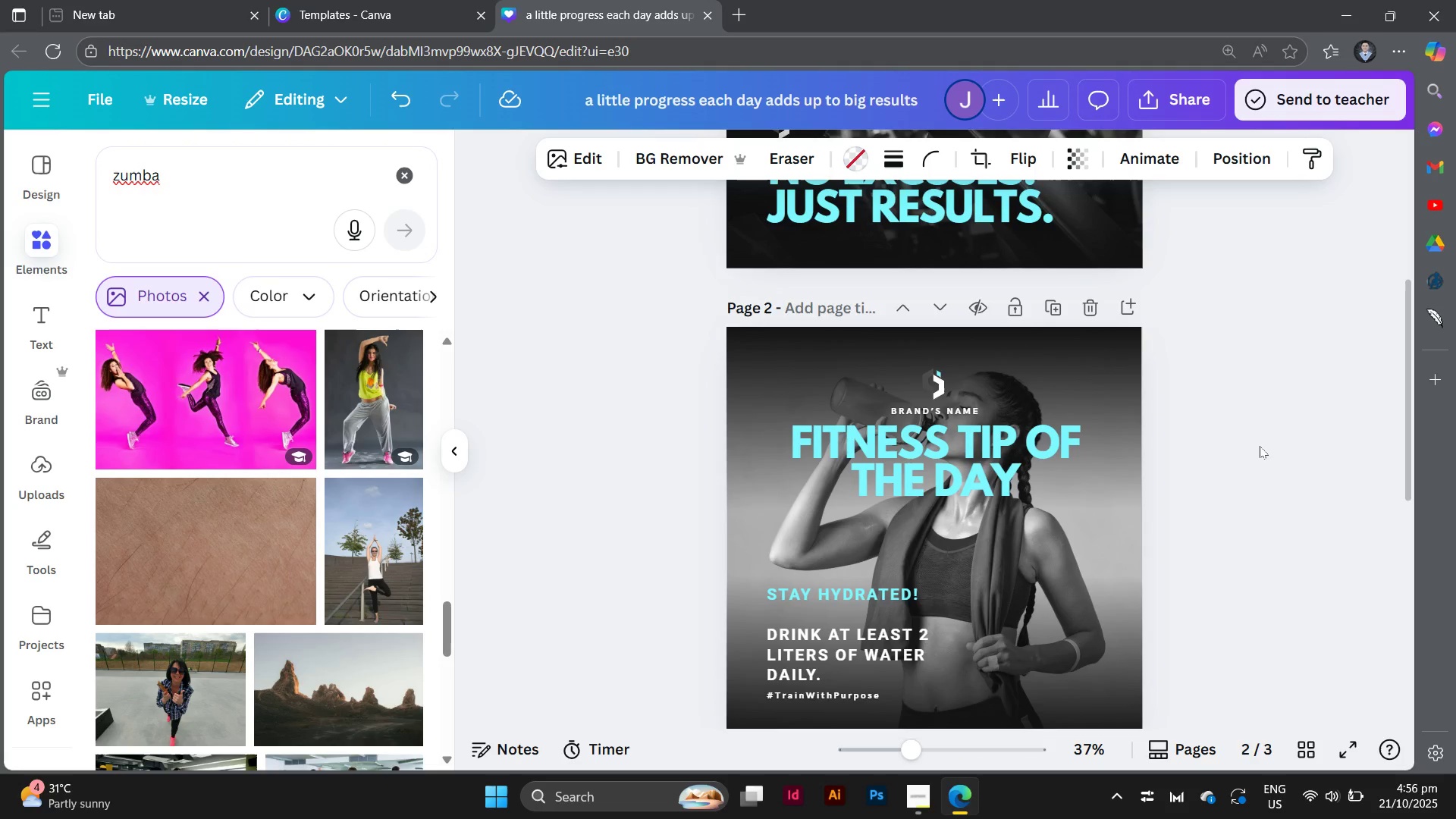 
scroll: coordinate [1260, 446], scroll_direction: none, amount: 0.0
 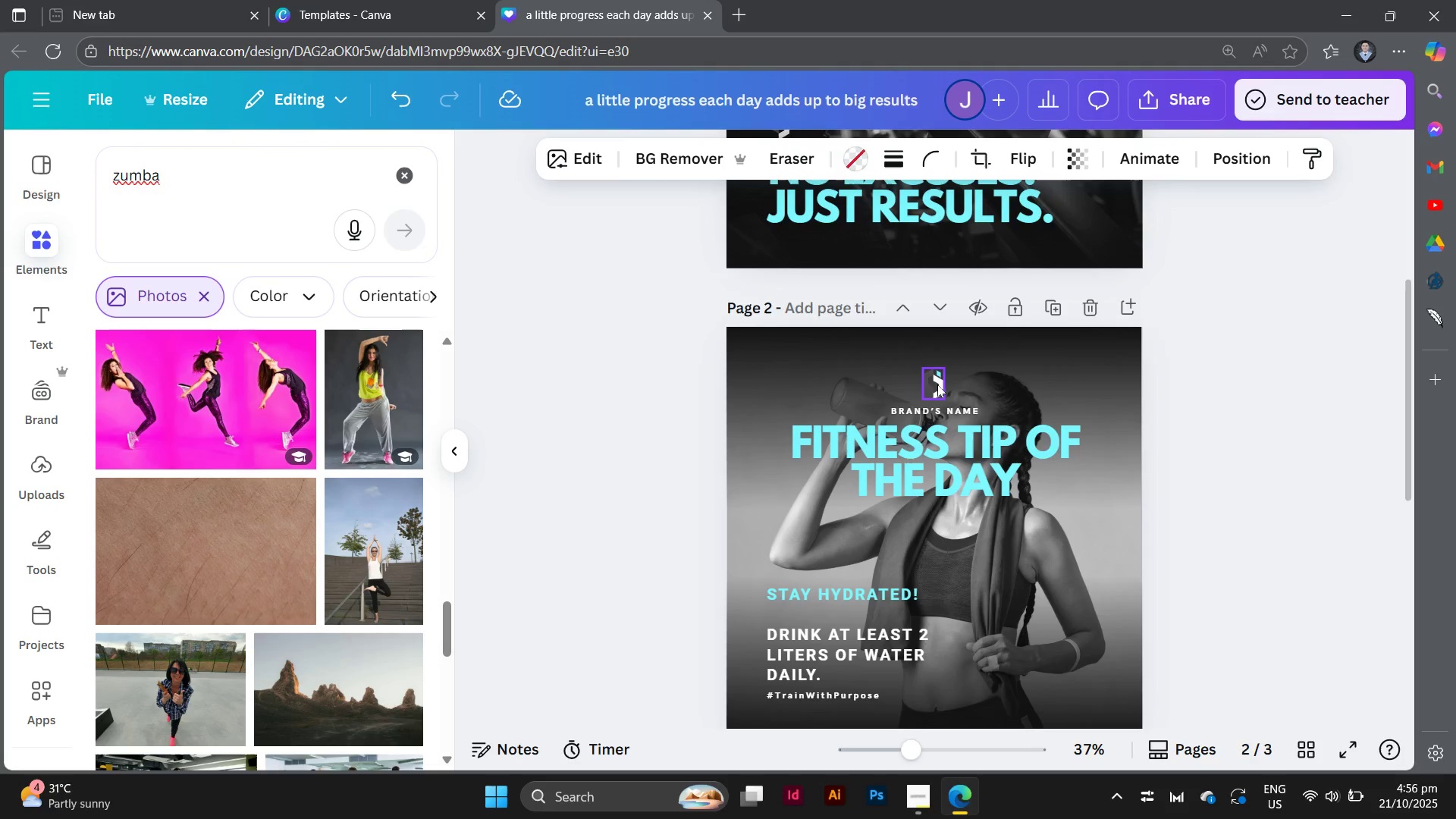 
left_click([937, 384])
 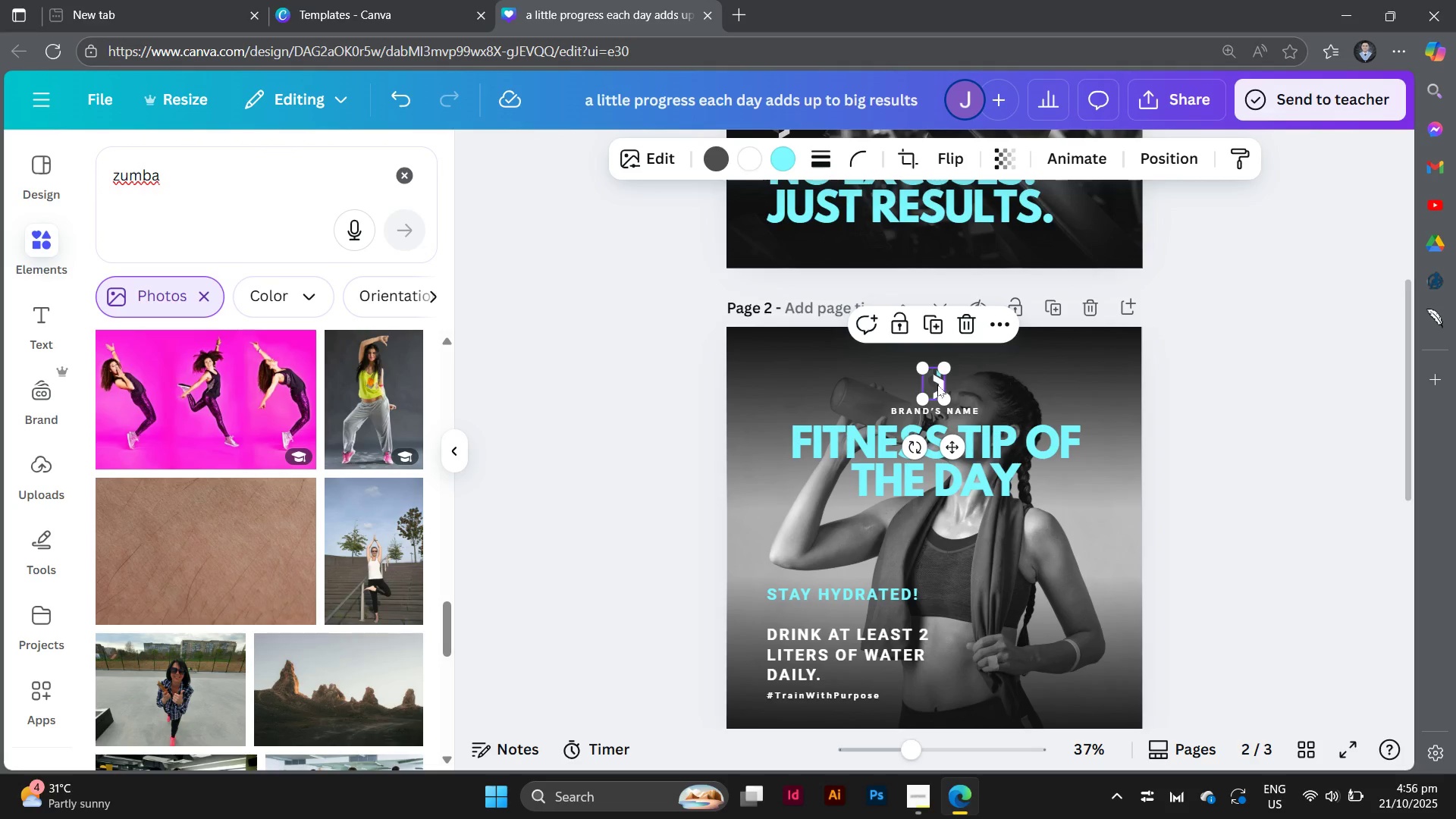 
hold_key(key=ShiftLeft, duration=1.06)
left_click([941, 407])
 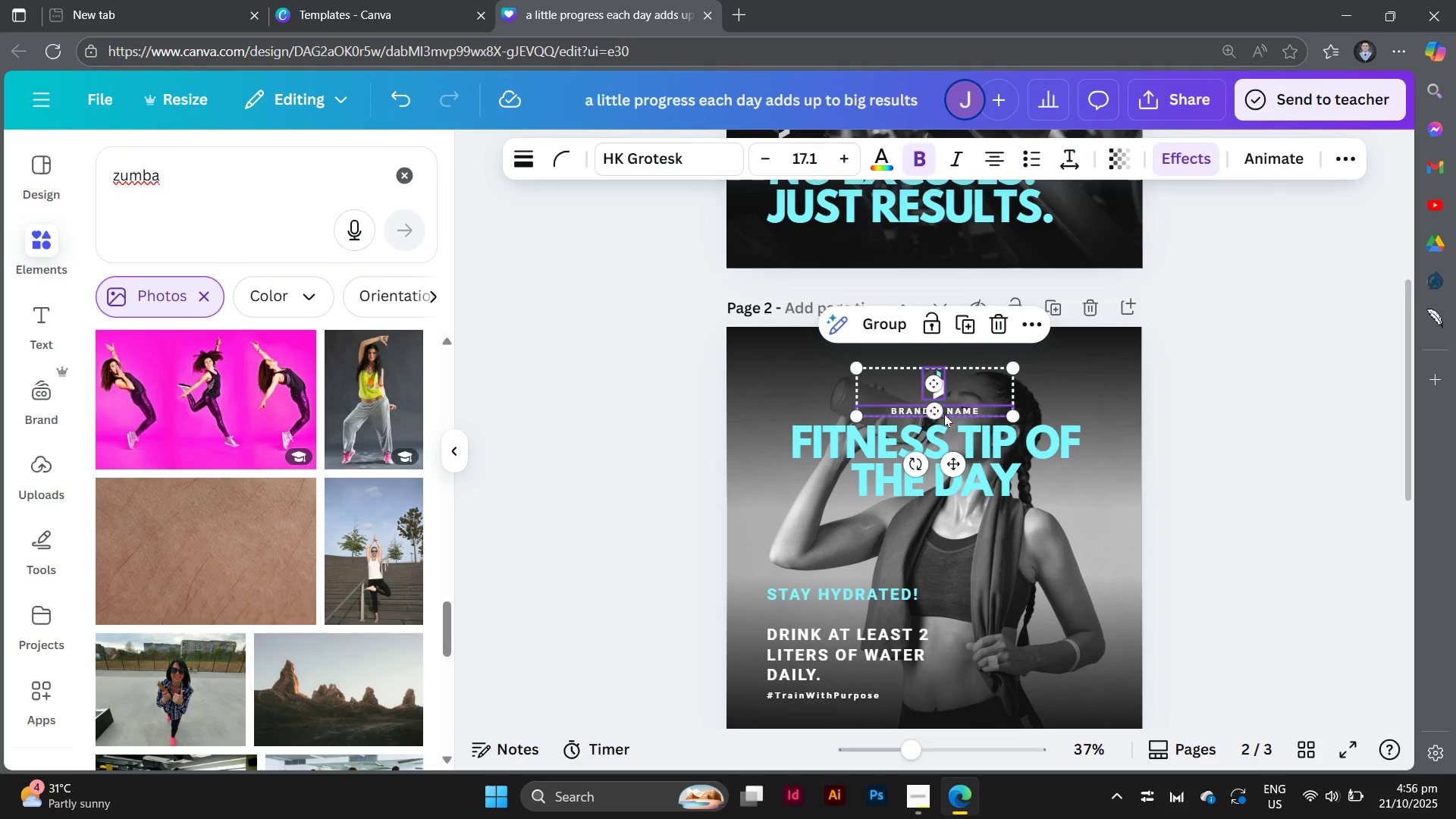 
scroll: coordinate [944, 414], scroll_direction: down, amount: 3.0
 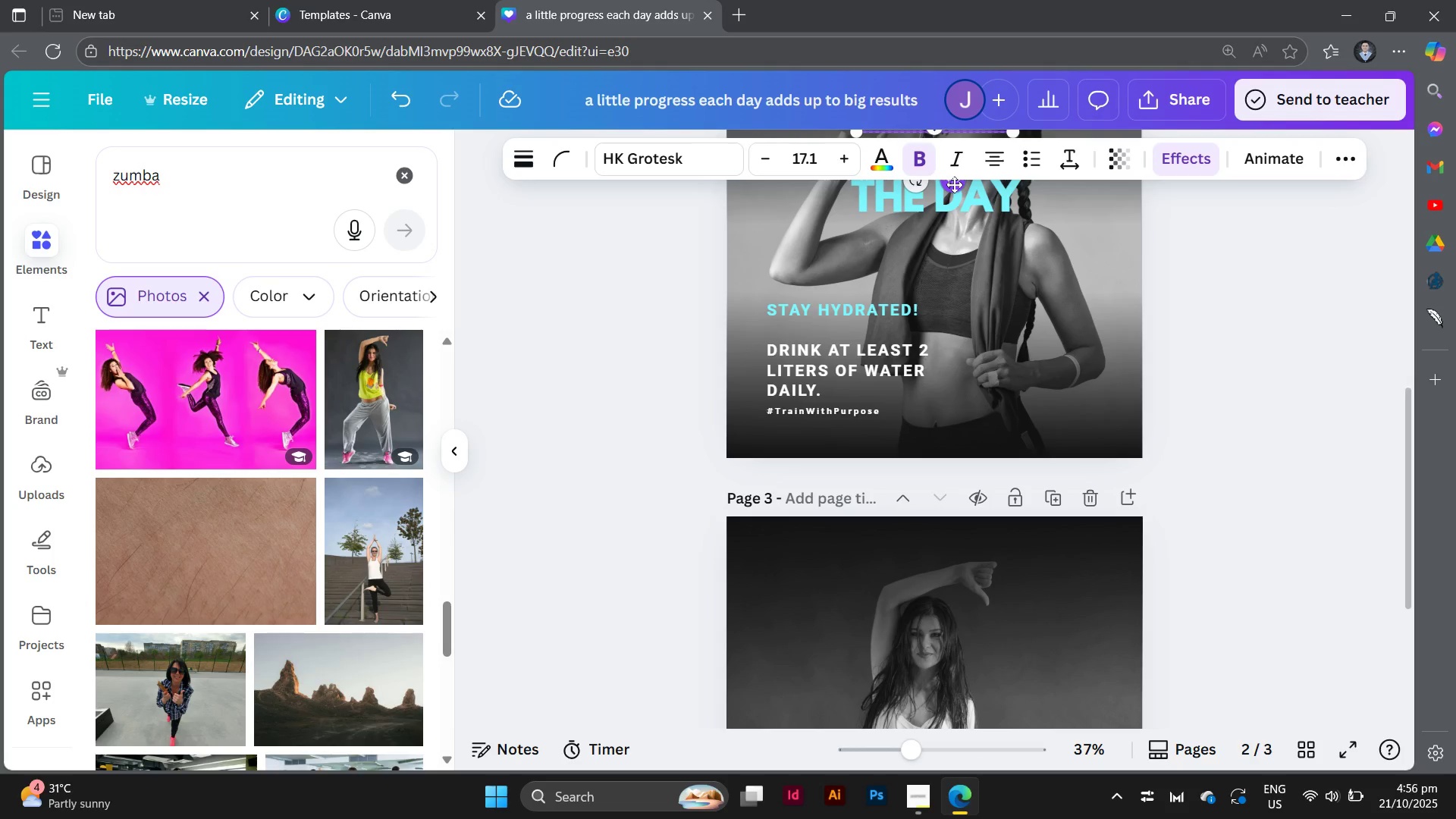 
hold_key(key=AltLeft, duration=1.0)
left_click_drag(start_coordinate=[954, 184], to_coordinate=[1003, 718])
 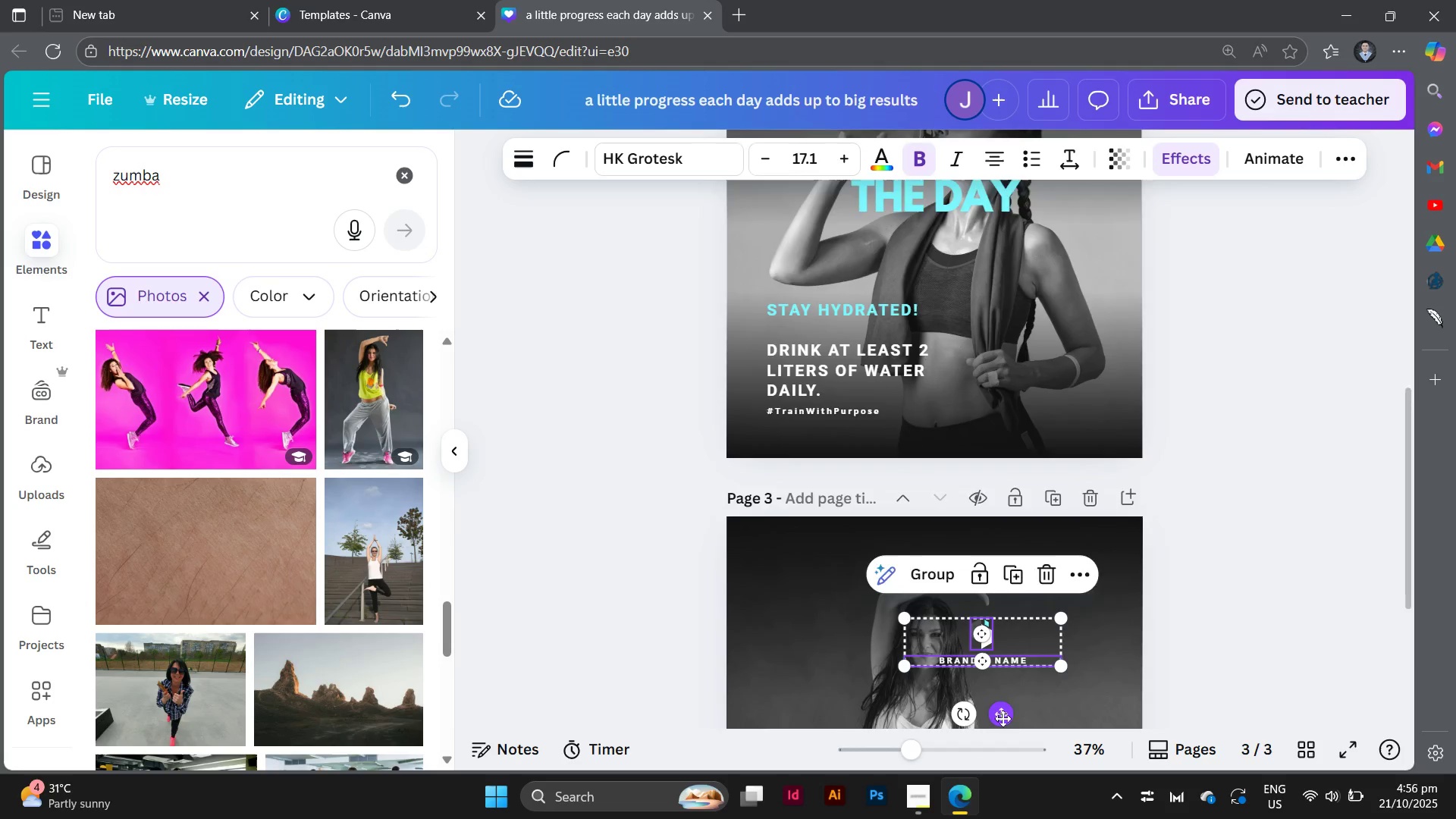 
scroll: coordinate [1007, 707], scroll_direction: down, amount: 4.0
 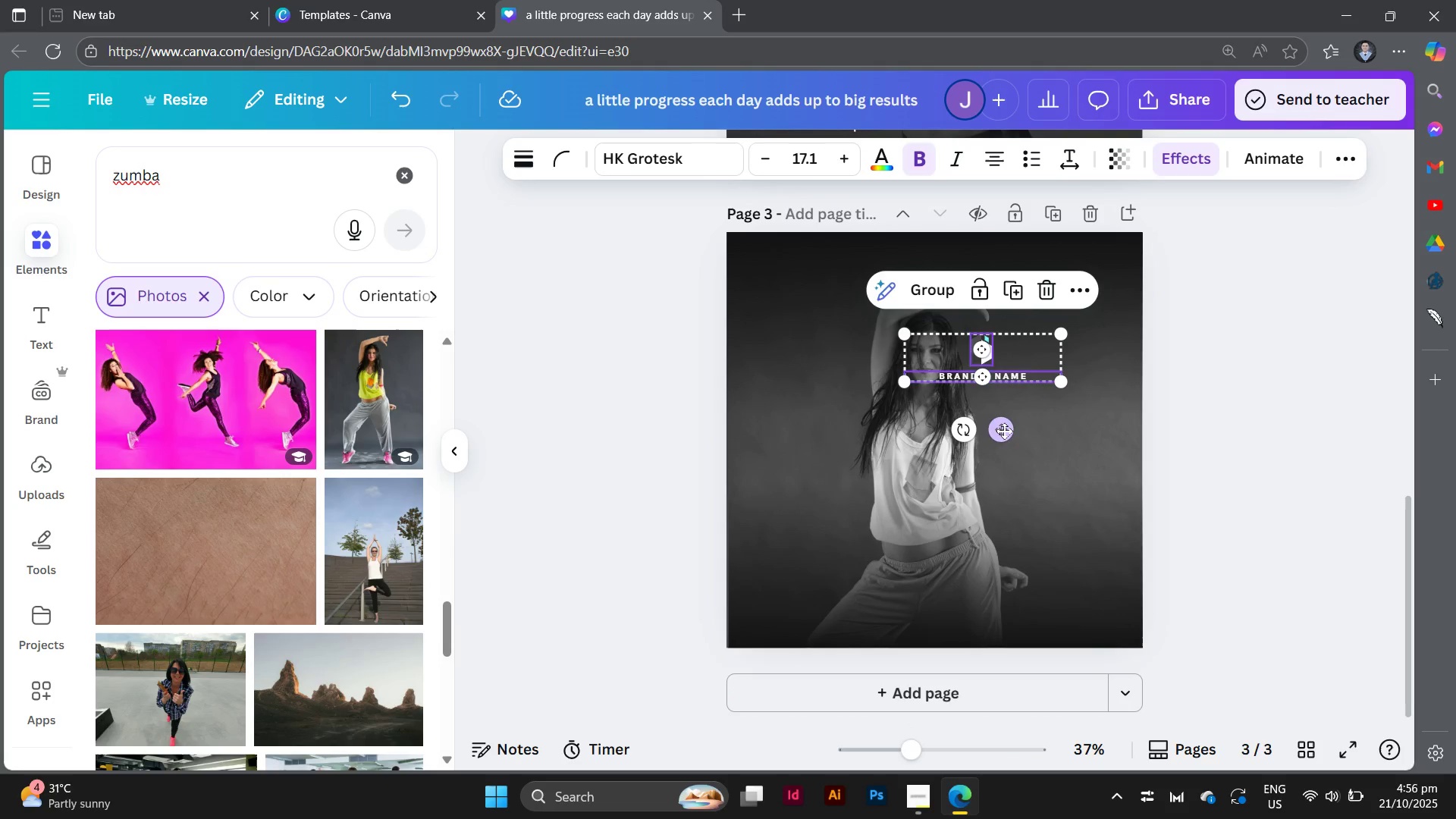 
left_click_drag(start_coordinate=[1006, 429], to_coordinate=[954, 649])
 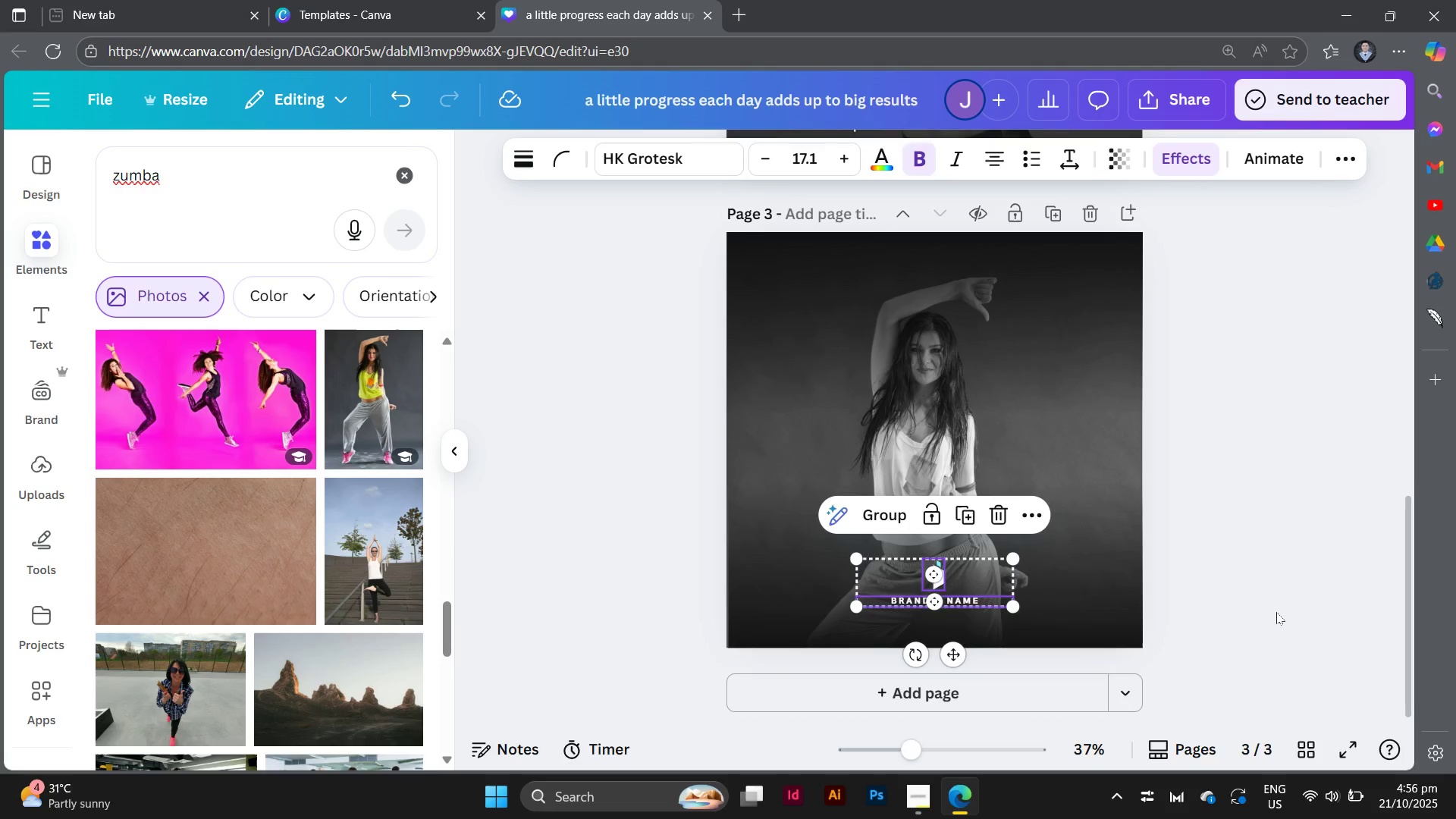 
left_click([1276, 612])
 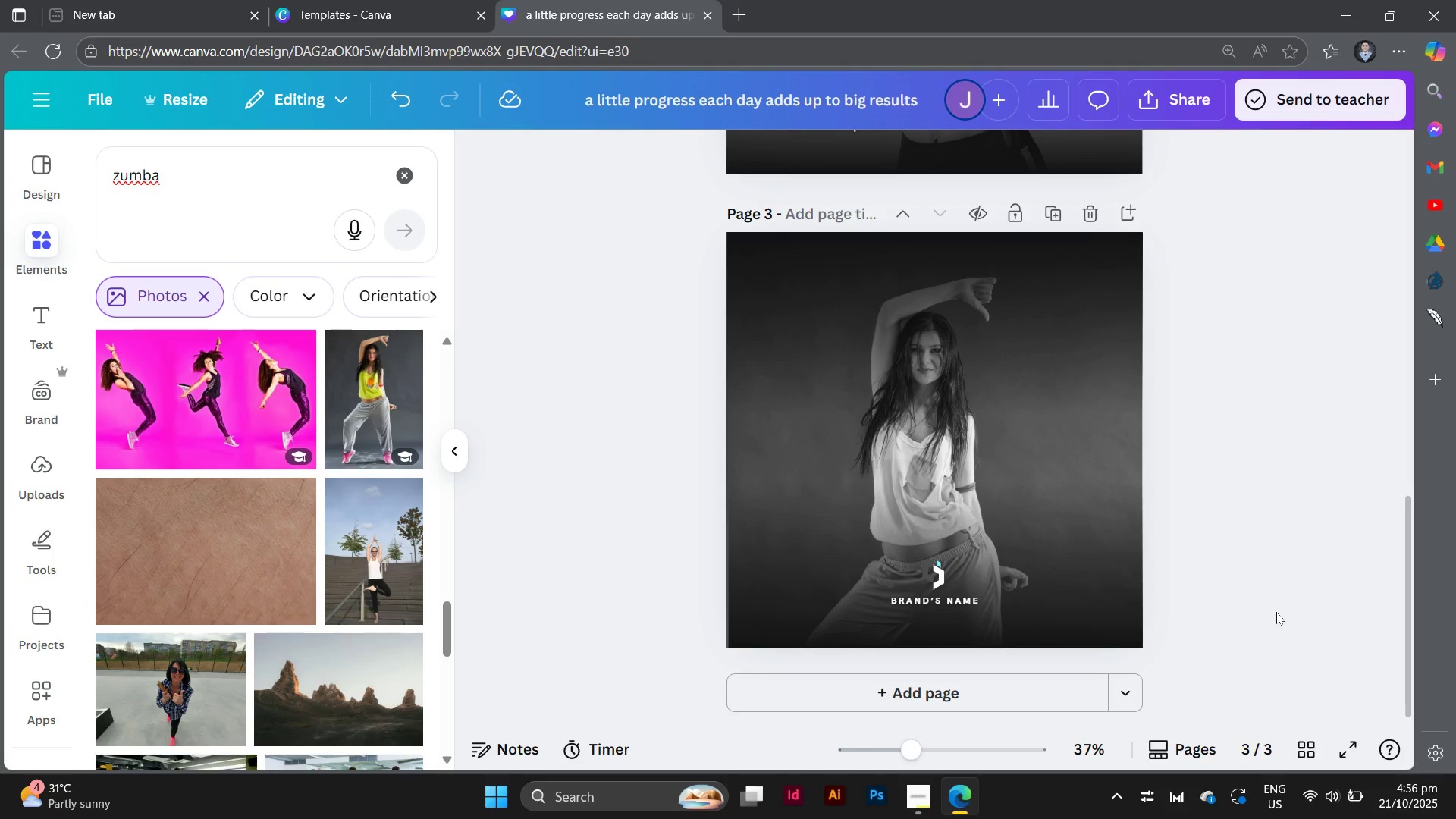 
scroll: coordinate [1276, 612], scroll_direction: down, amount: 1.0
 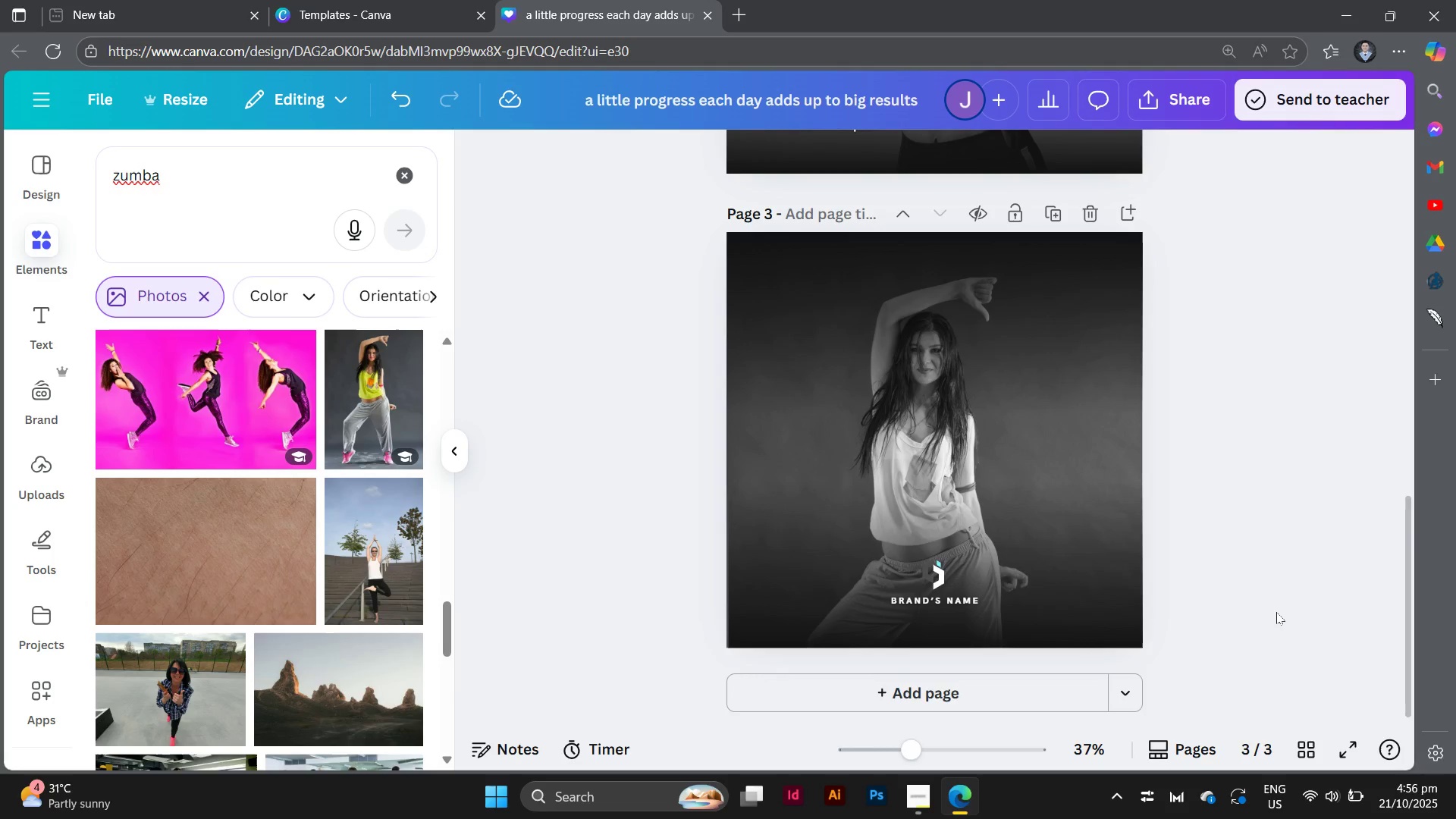 
scroll: coordinate [1276, 612], scroll_direction: up, amount: 3.0
 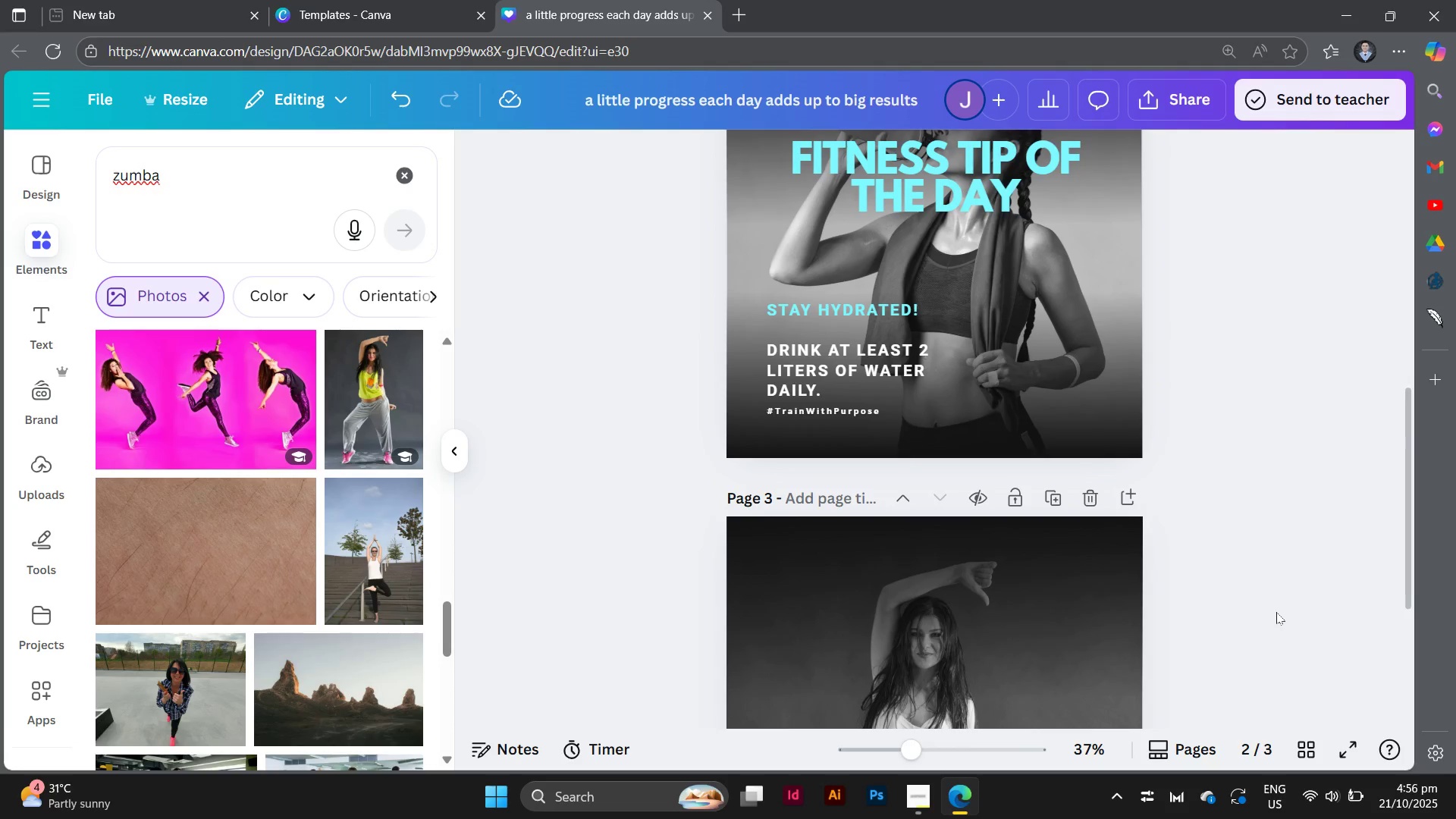 
scroll: coordinate [1276, 612], scroll_direction: down, amount: 4.0
 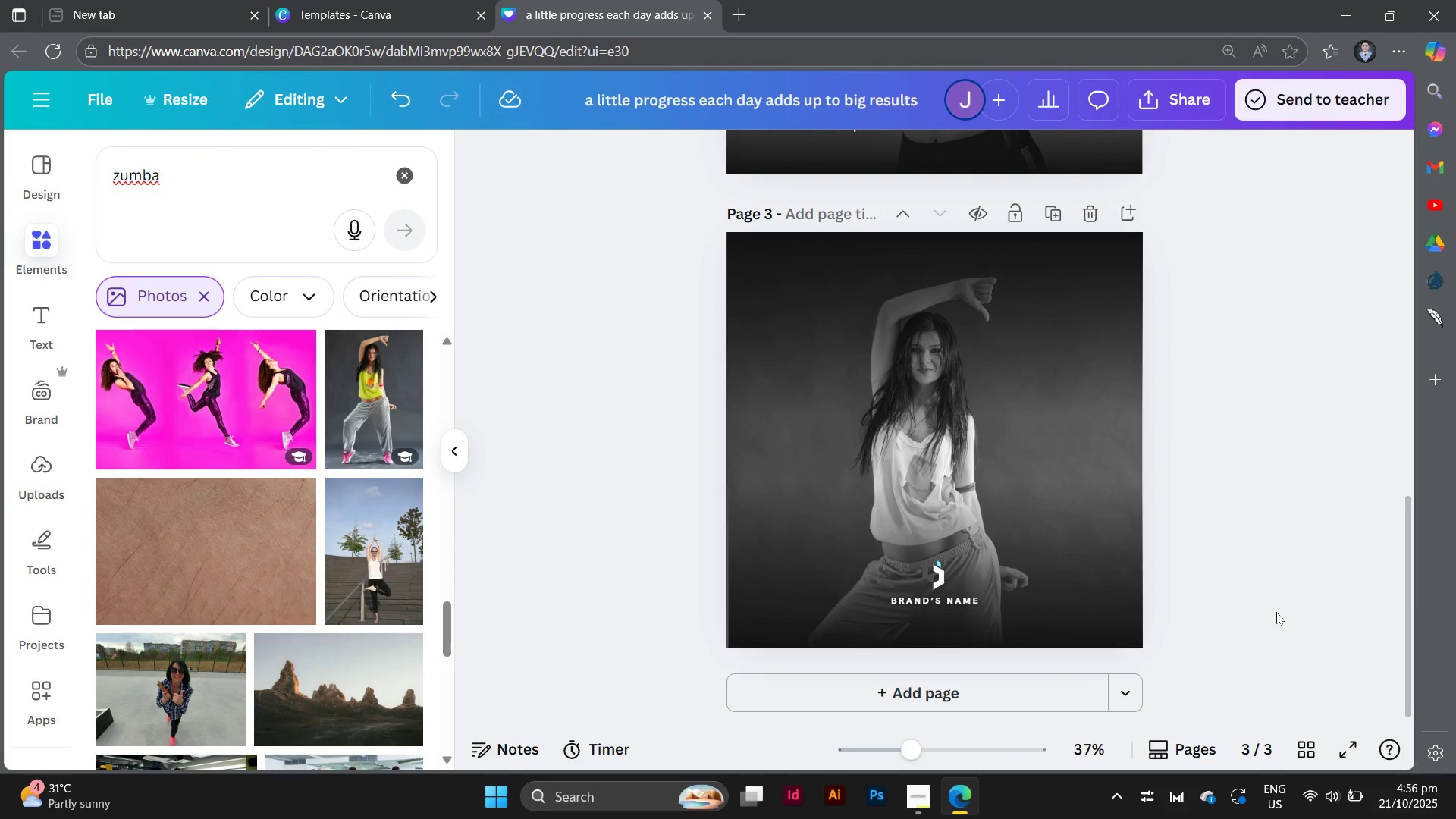 
scroll: coordinate [1280, 597], scroll_direction: up, amount: 5.0
 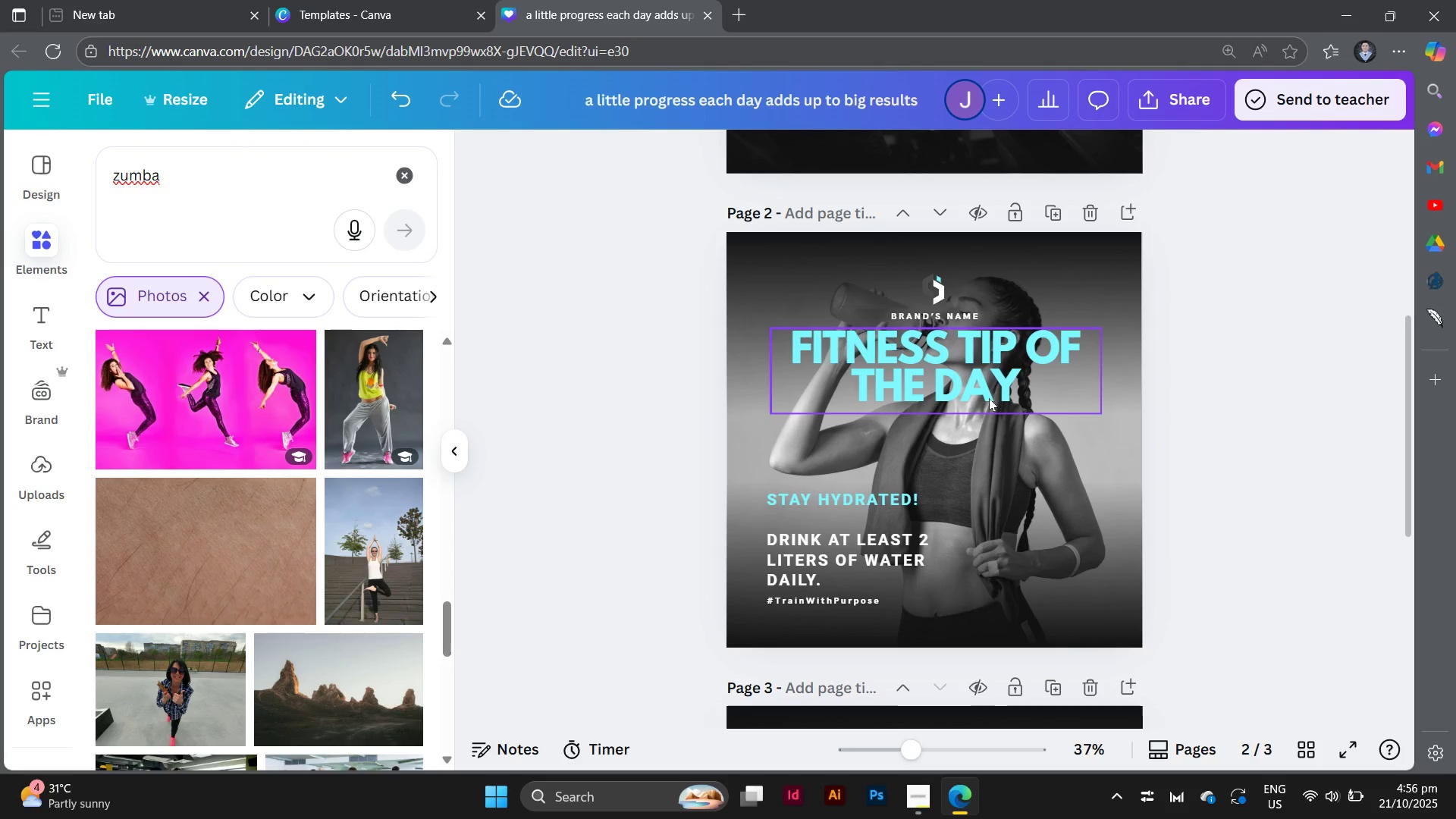 
left_click([989, 398])
 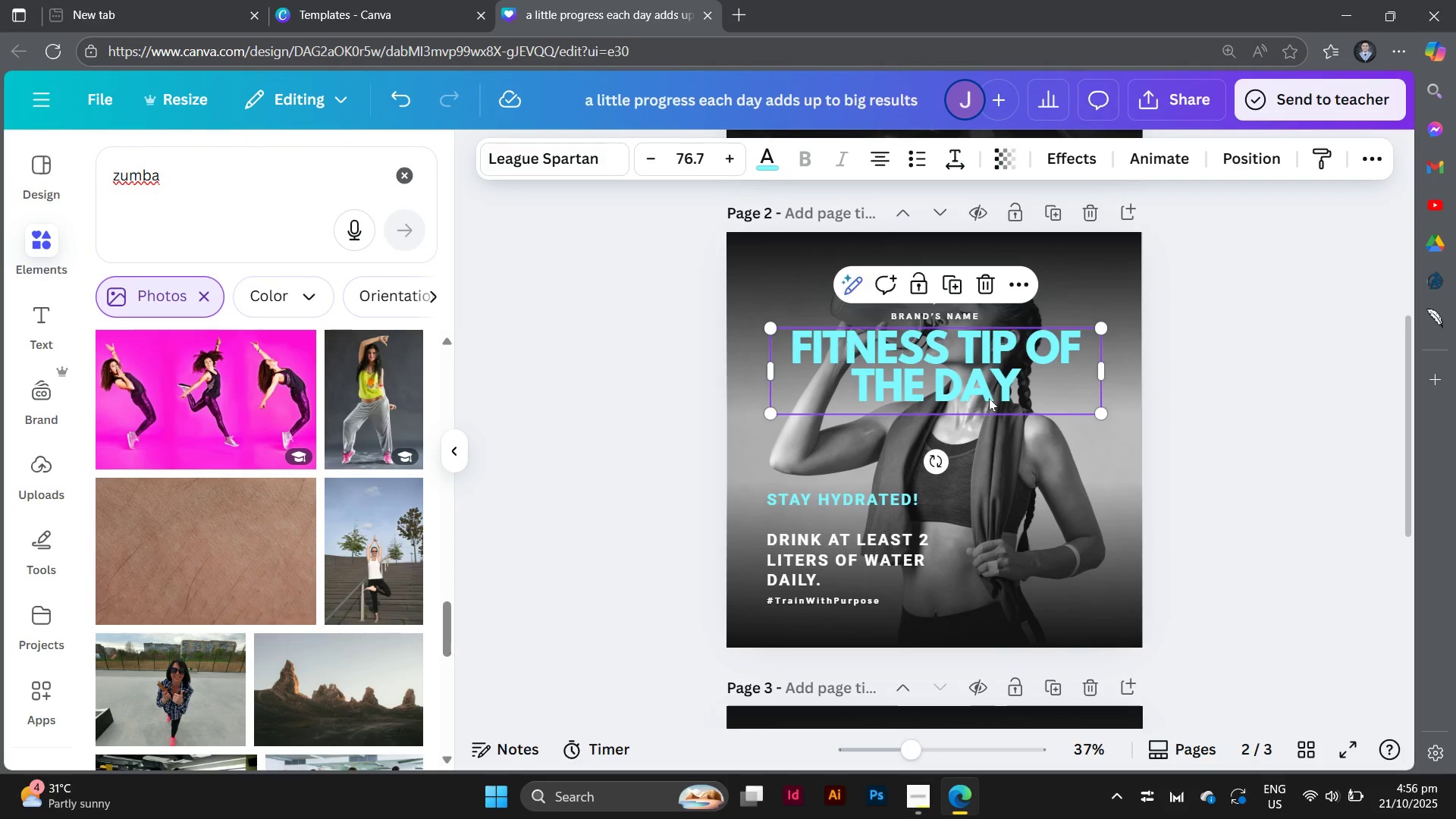 
key(Meta+MetaLeft)
 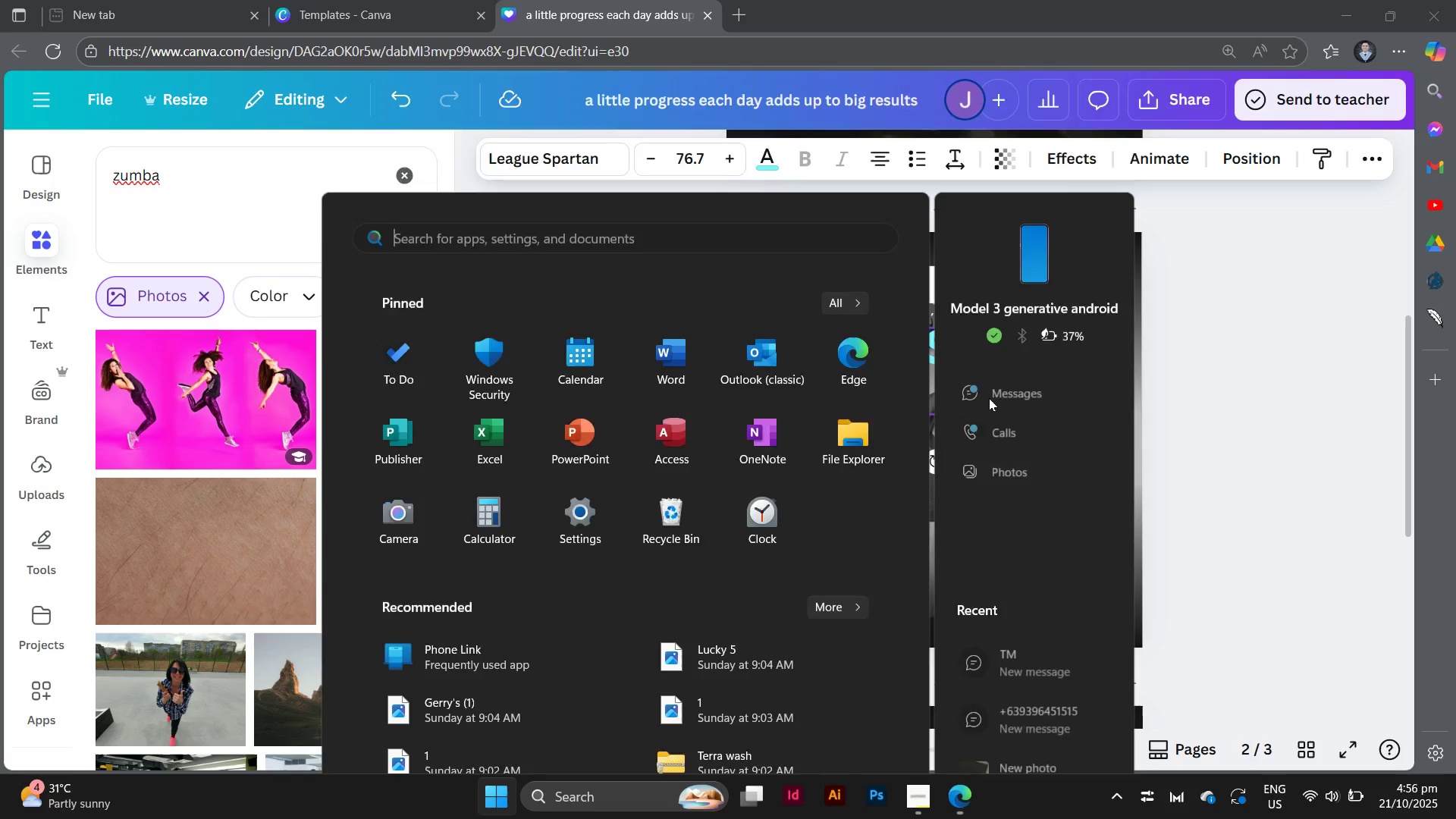 
key(Alt+AltLeft)
 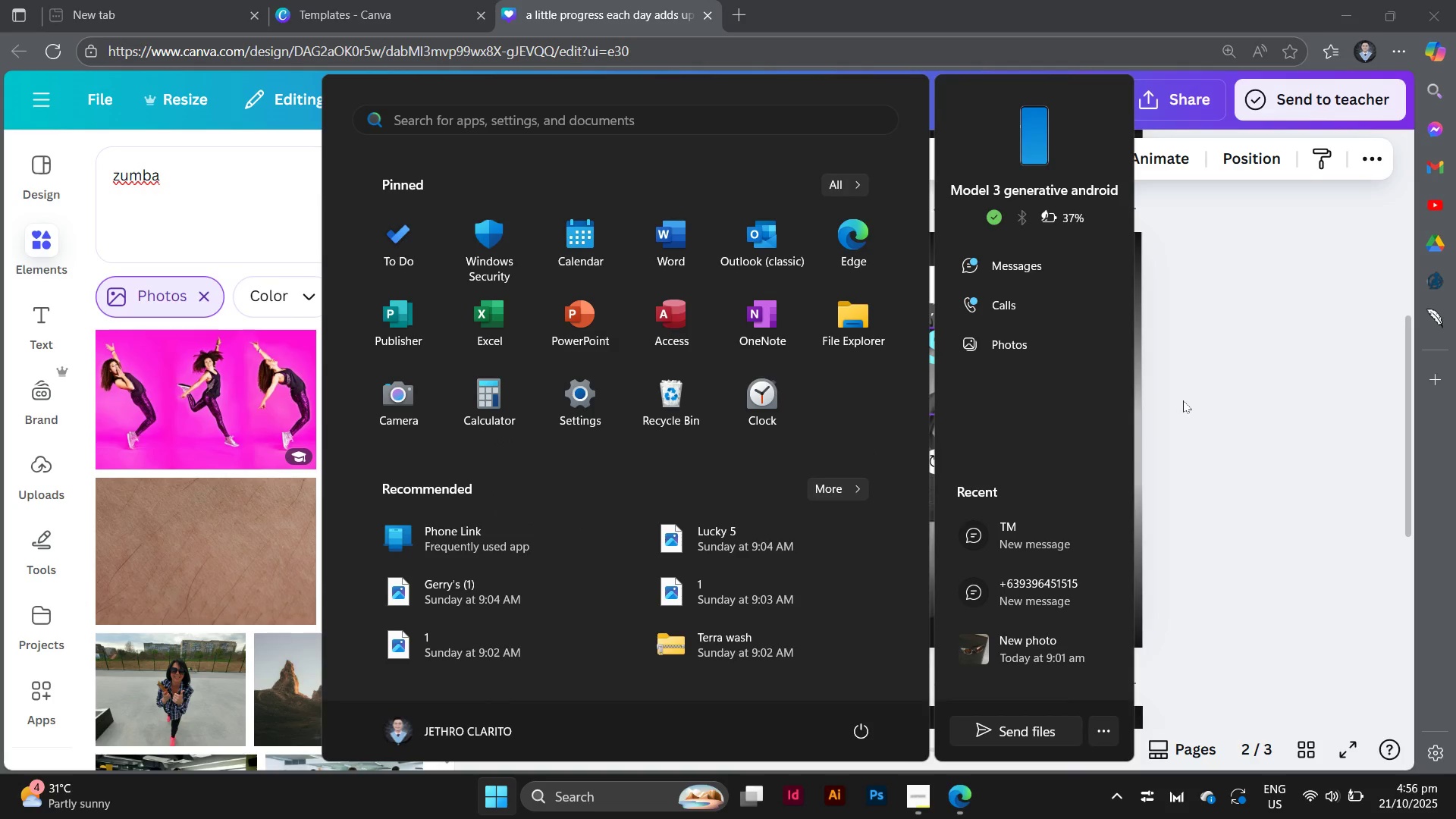 
left_click([1183, 400])
 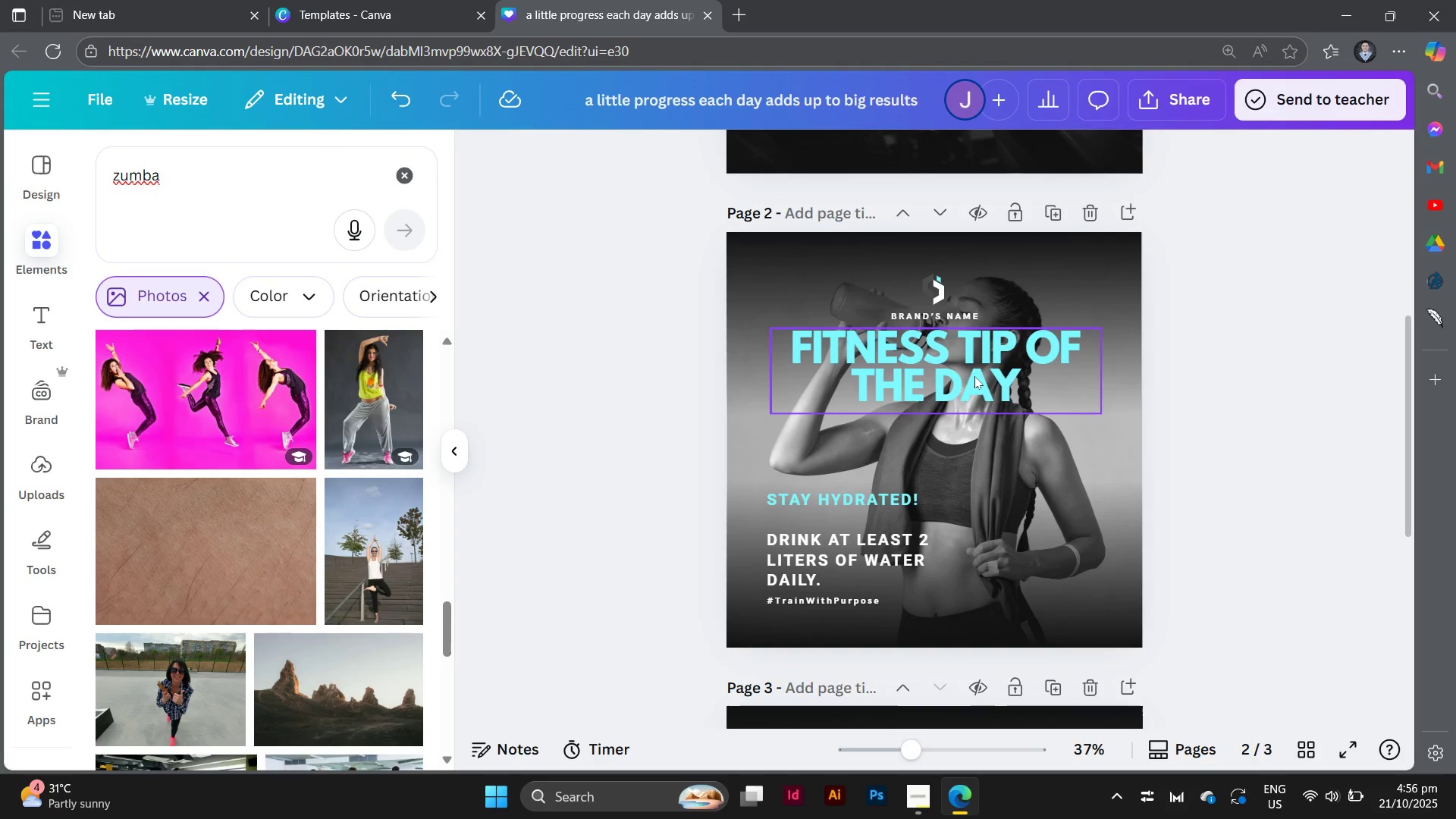 
hold_key(key=AltLeft, duration=1.71)
left_click_drag(start_coordinate=[974, 376], to_coordinate=[976, 780])
 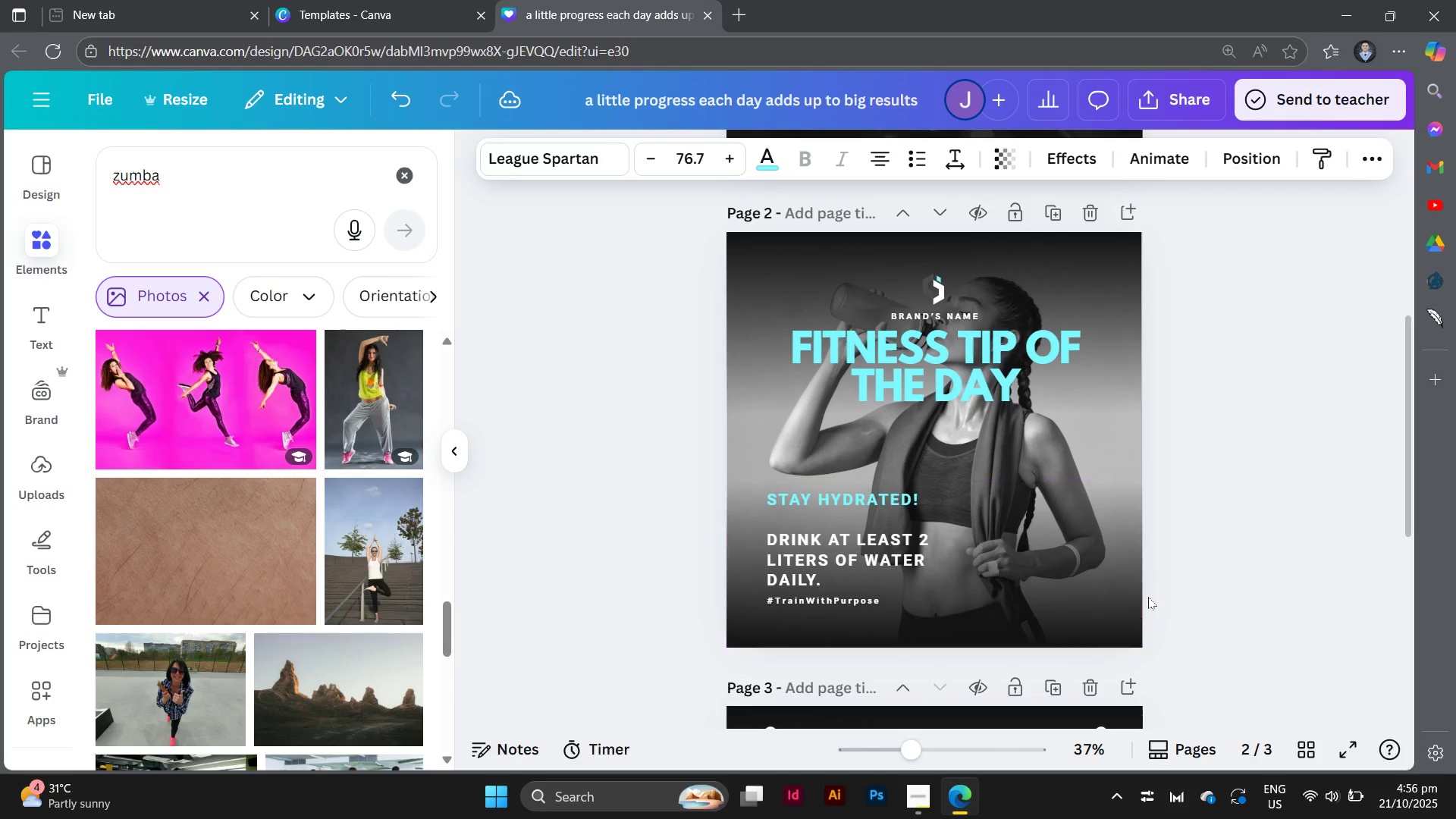 
scroll: coordinate [1148, 597], scroll_direction: down, amount: 4.0
 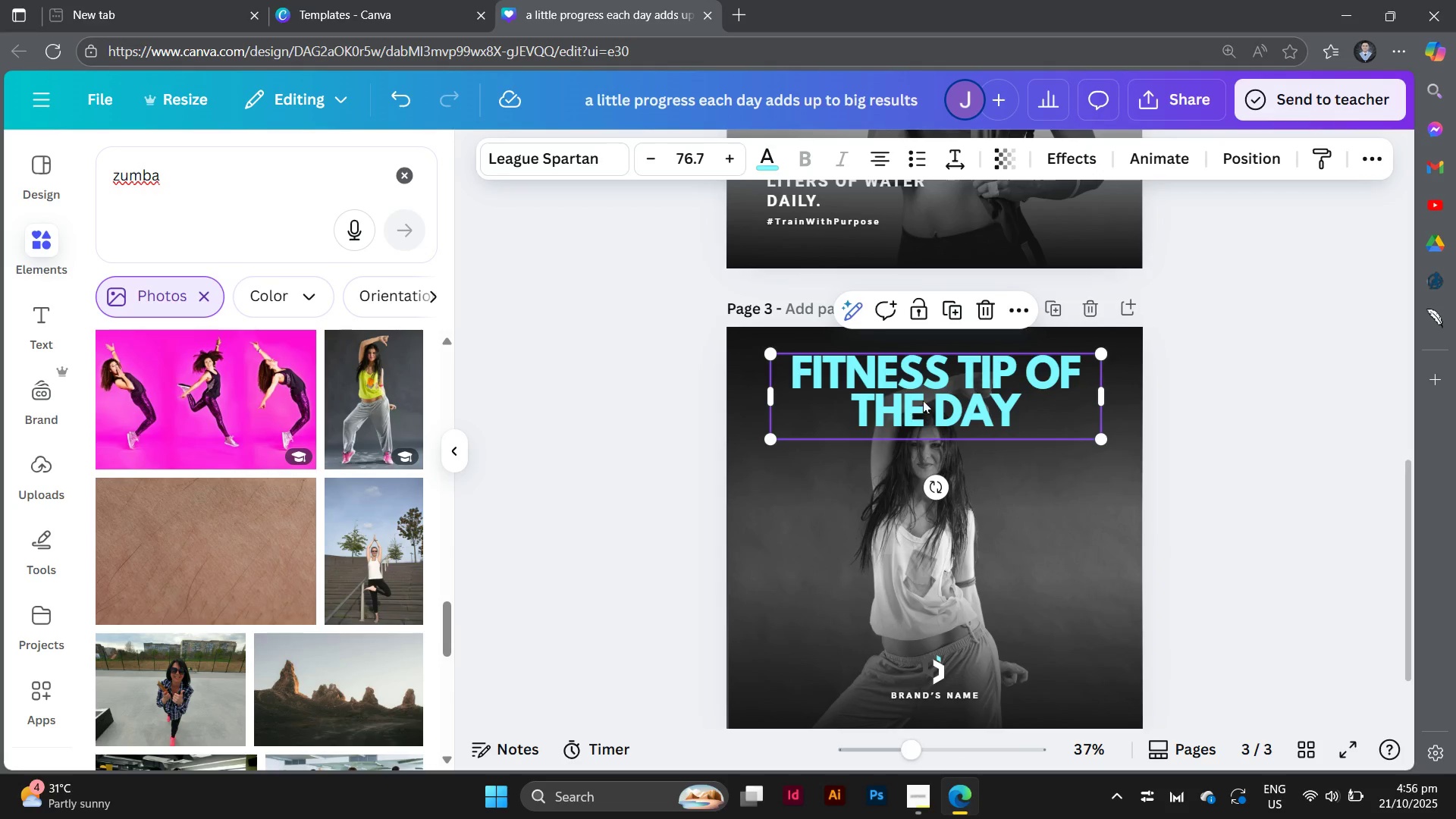 
left_click_drag(start_coordinate=[1007, 398], to_coordinate=[1003, 415])
 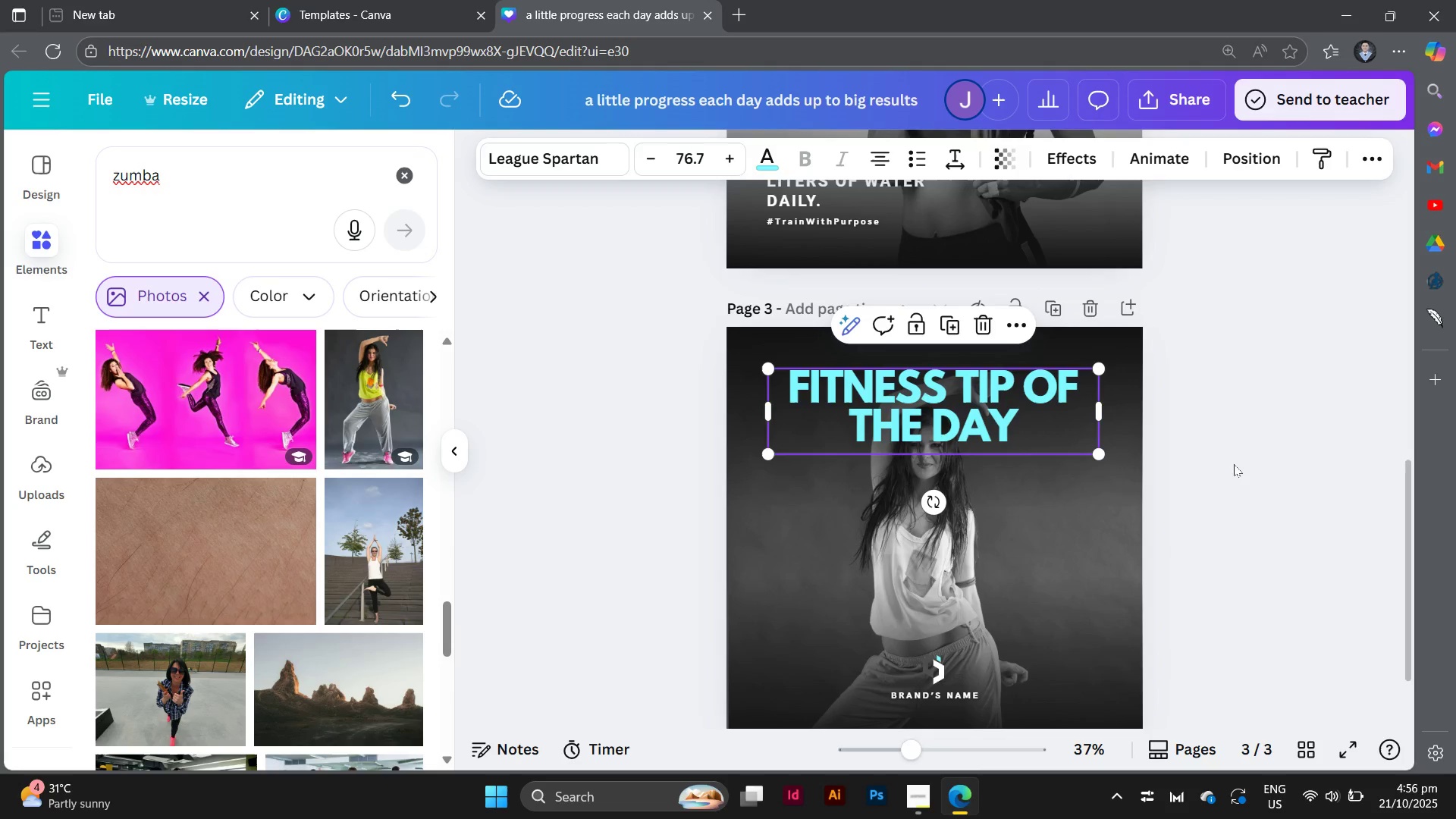 
left_click([1234, 464])
 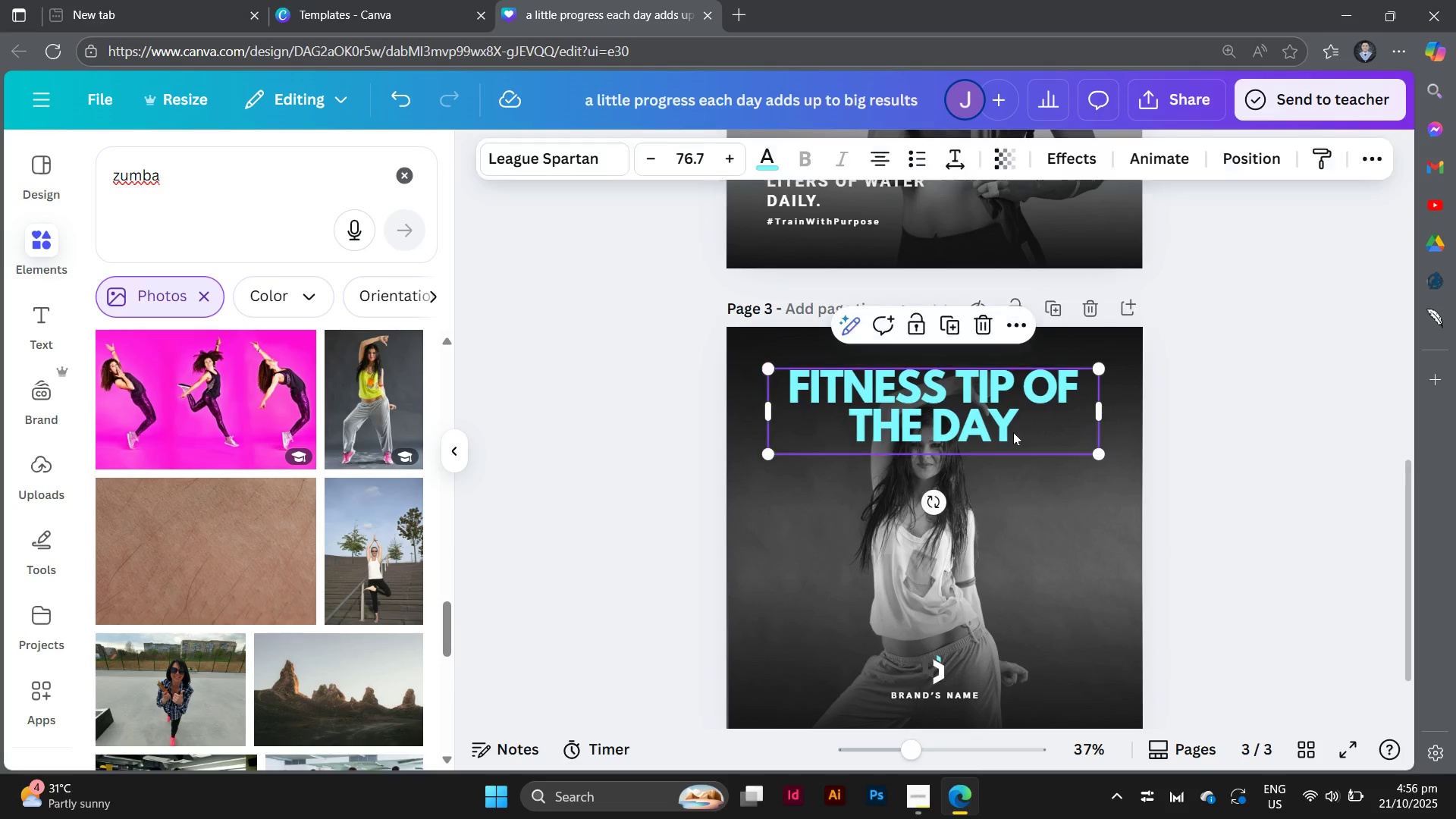 
double_click([1013, 432])
 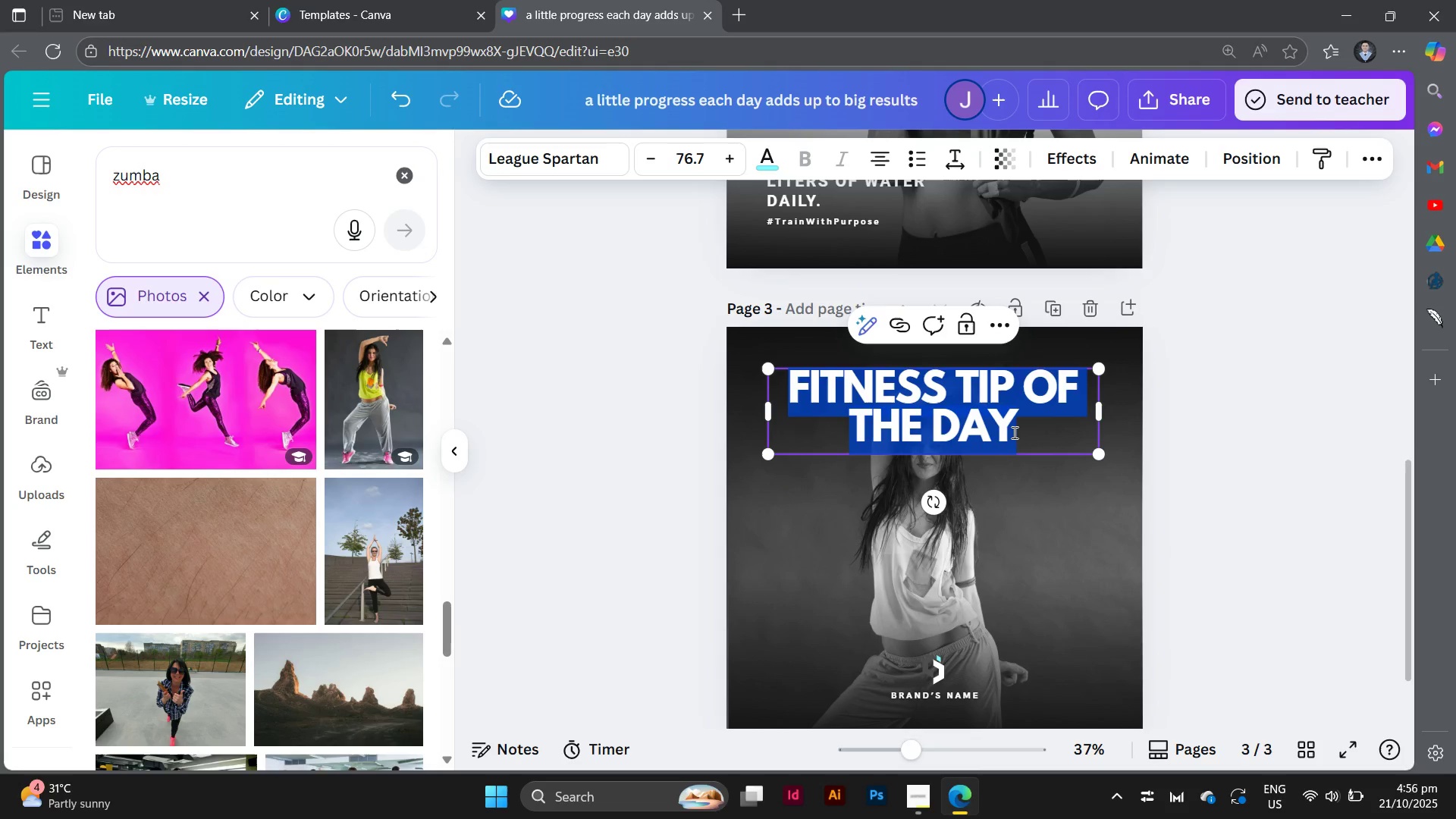 
type(zumba class evwr)
key(Backspace)
key(Backspace)
type(ery monday)
 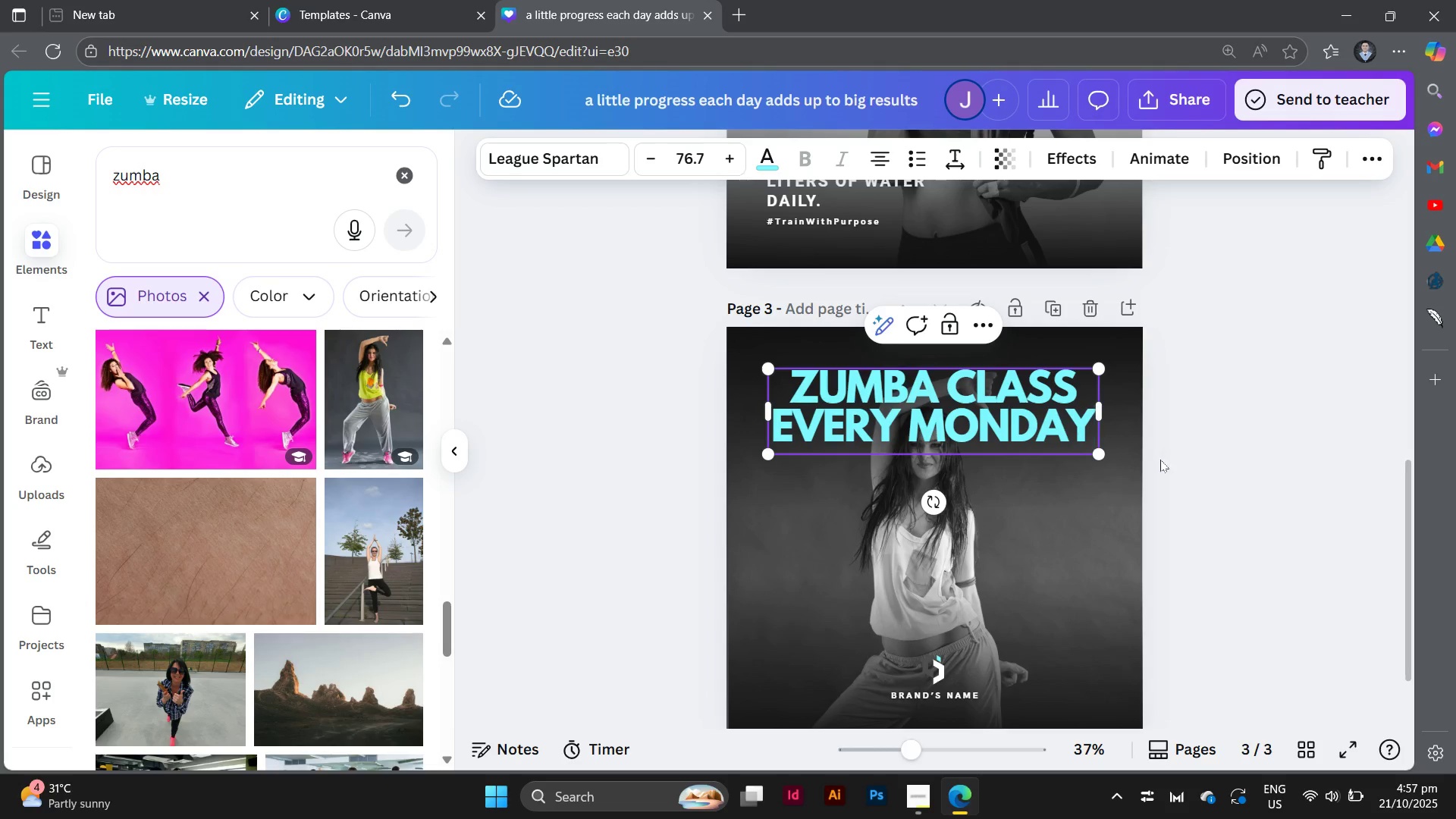 
left_click([1187, 482])
 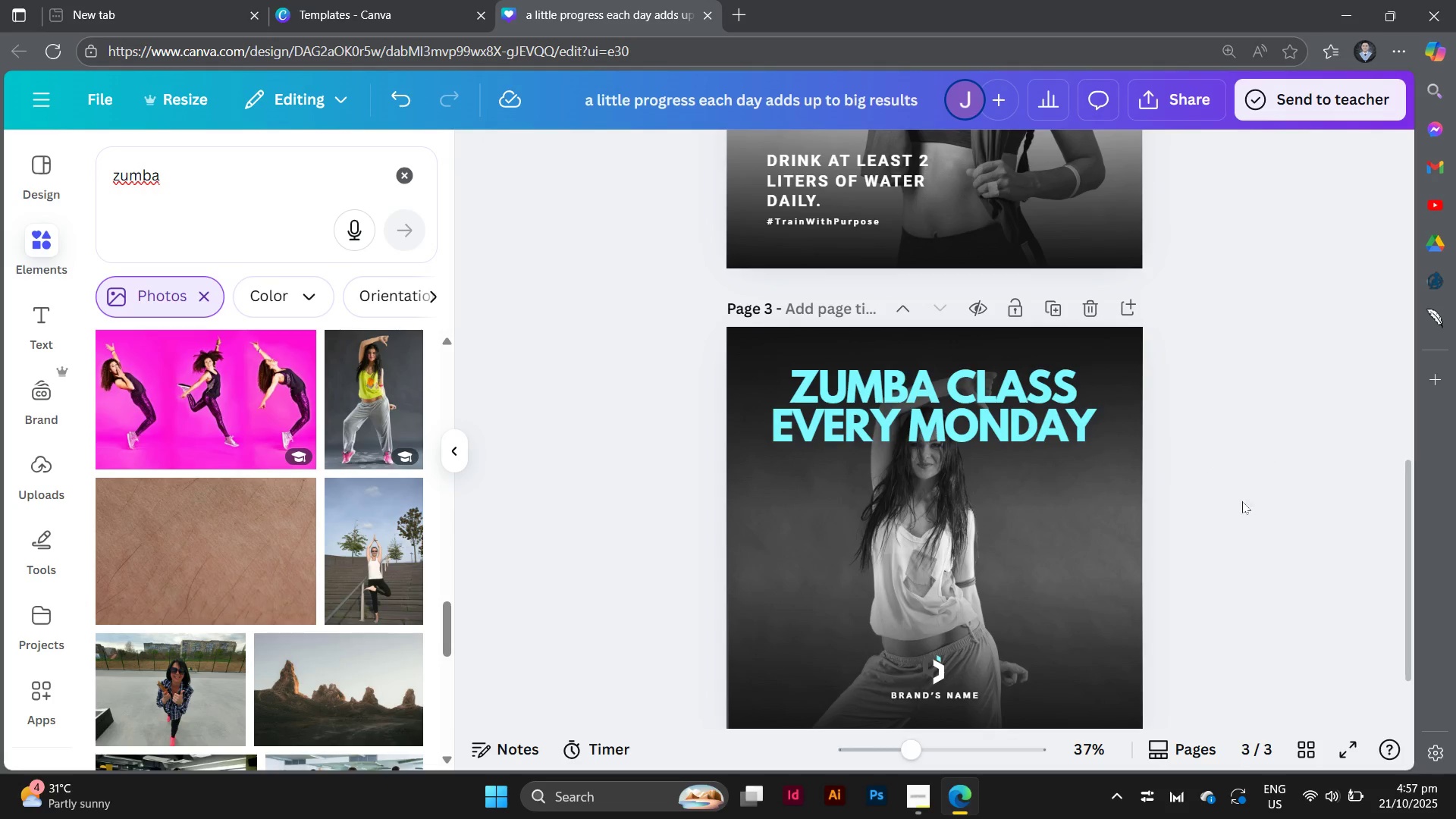 
scroll: coordinate [1236, 530], scroll_direction: up, amount: 3.0
 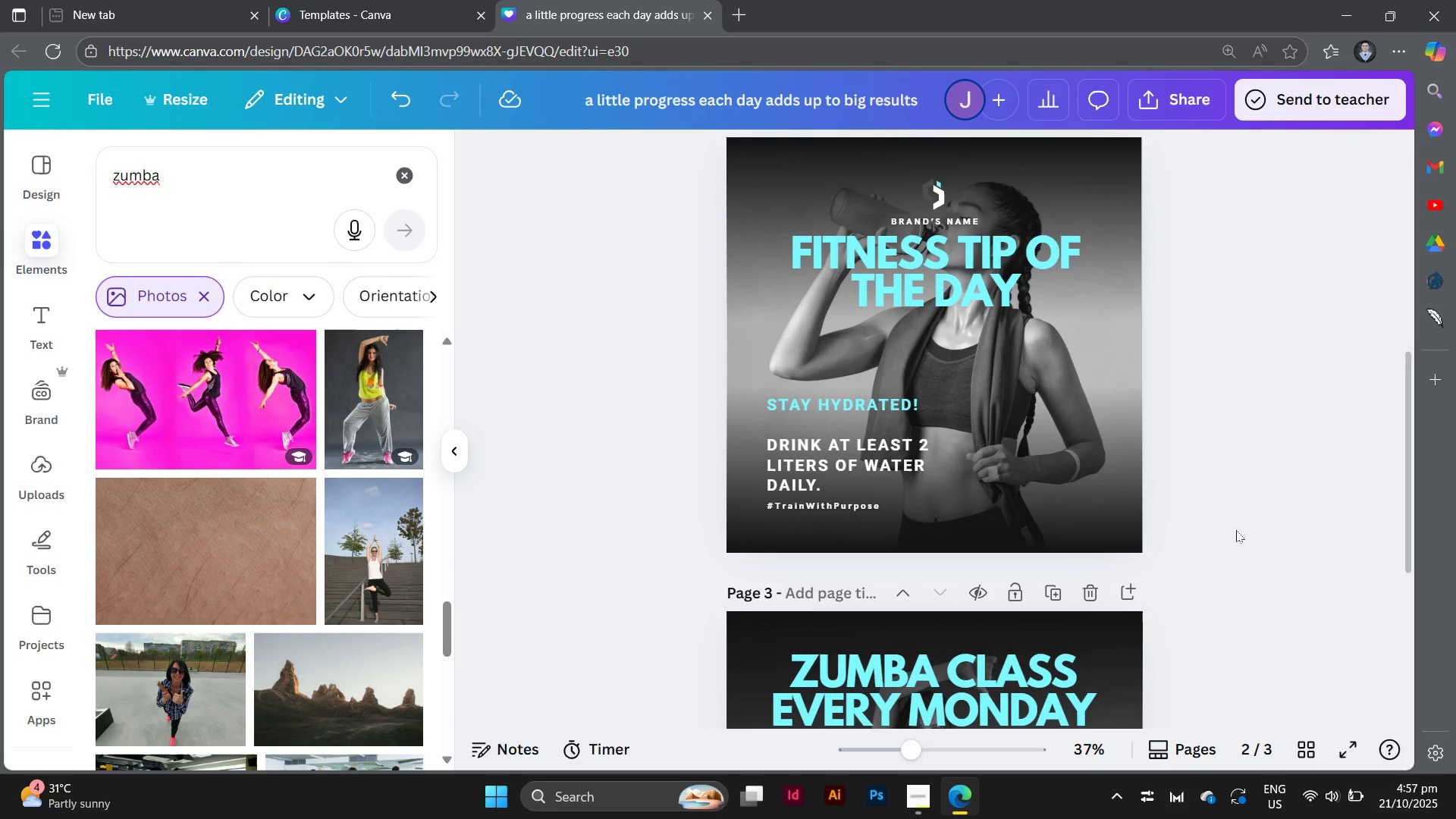 
scroll: coordinate [1236, 530], scroll_direction: down, amount: 4.0
 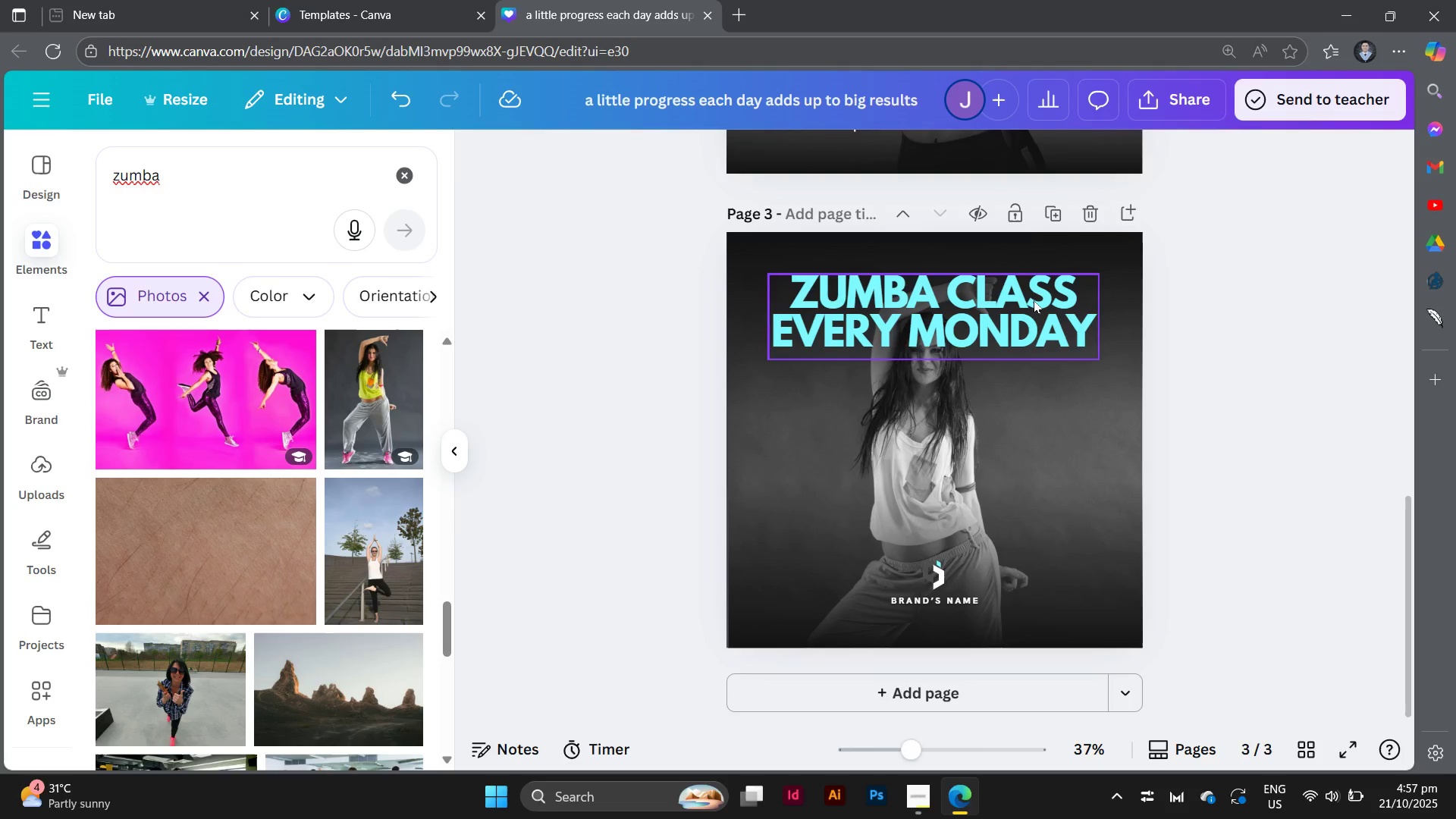 
left_click([1034, 300])
 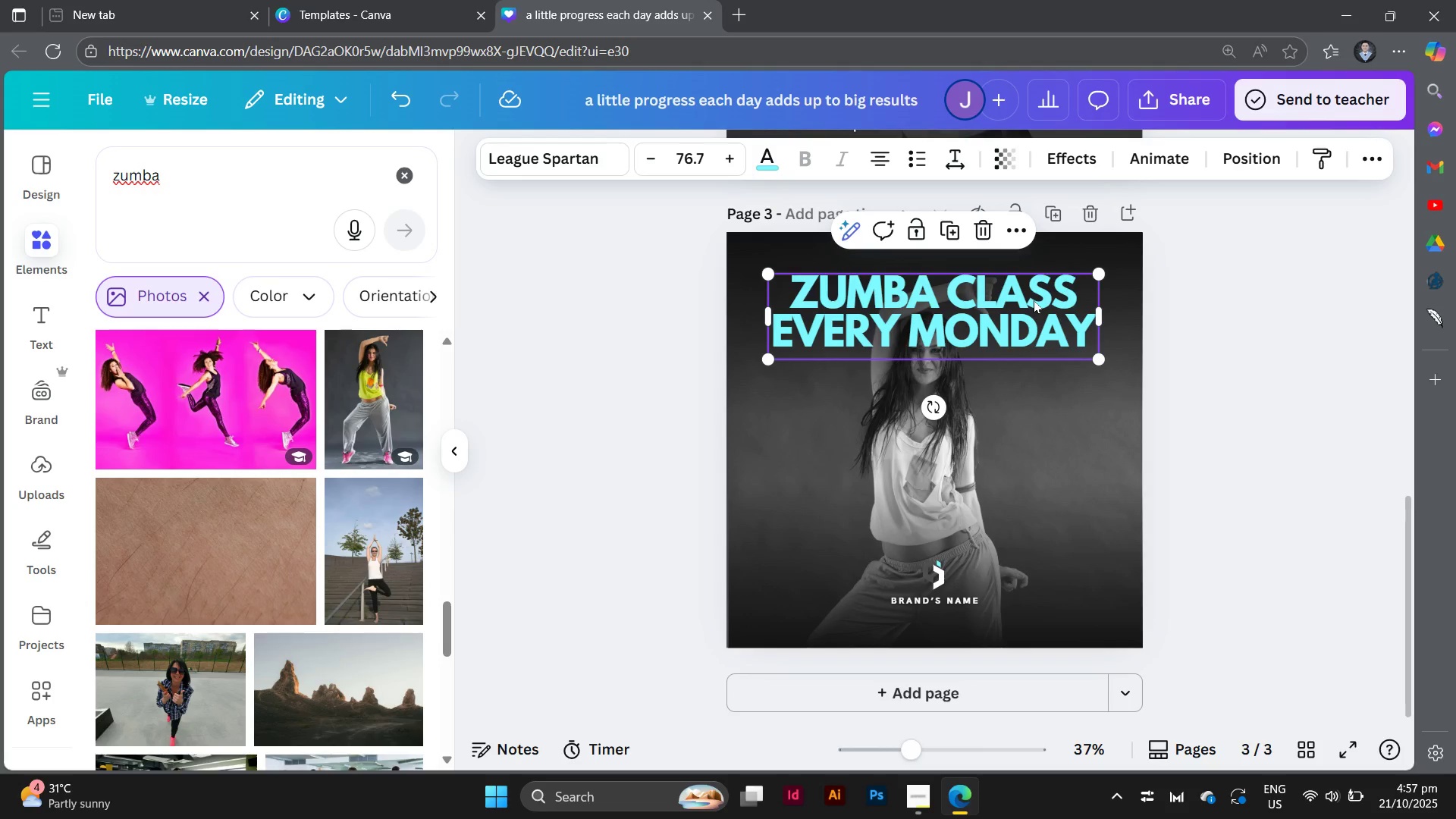 
hold_key(key=AltLeft, duration=2.58)
left_click_drag(start_coordinate=[1034, 300], to_coordinate=[1029, 415])
 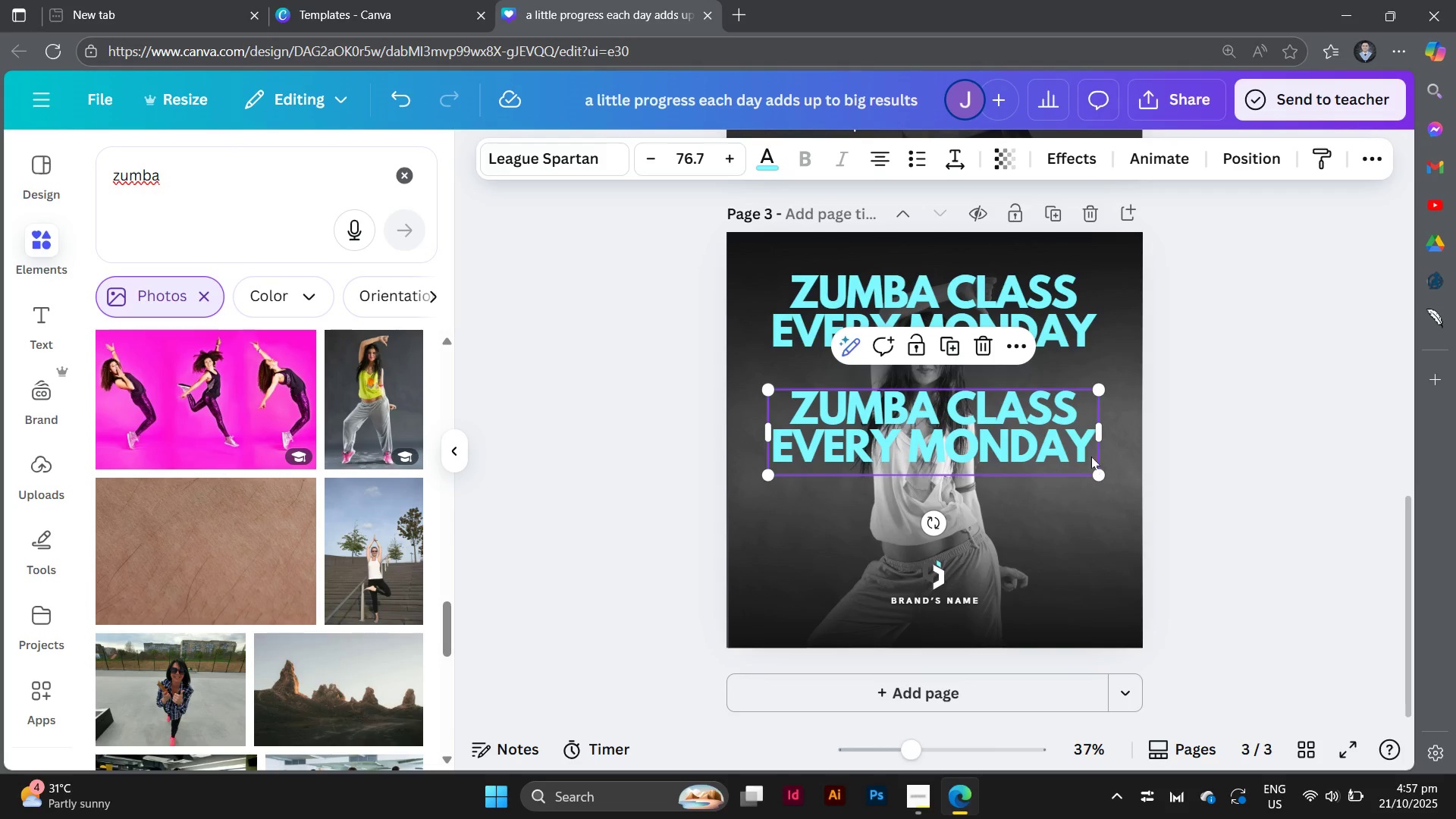 
double_click([1091, 457])
 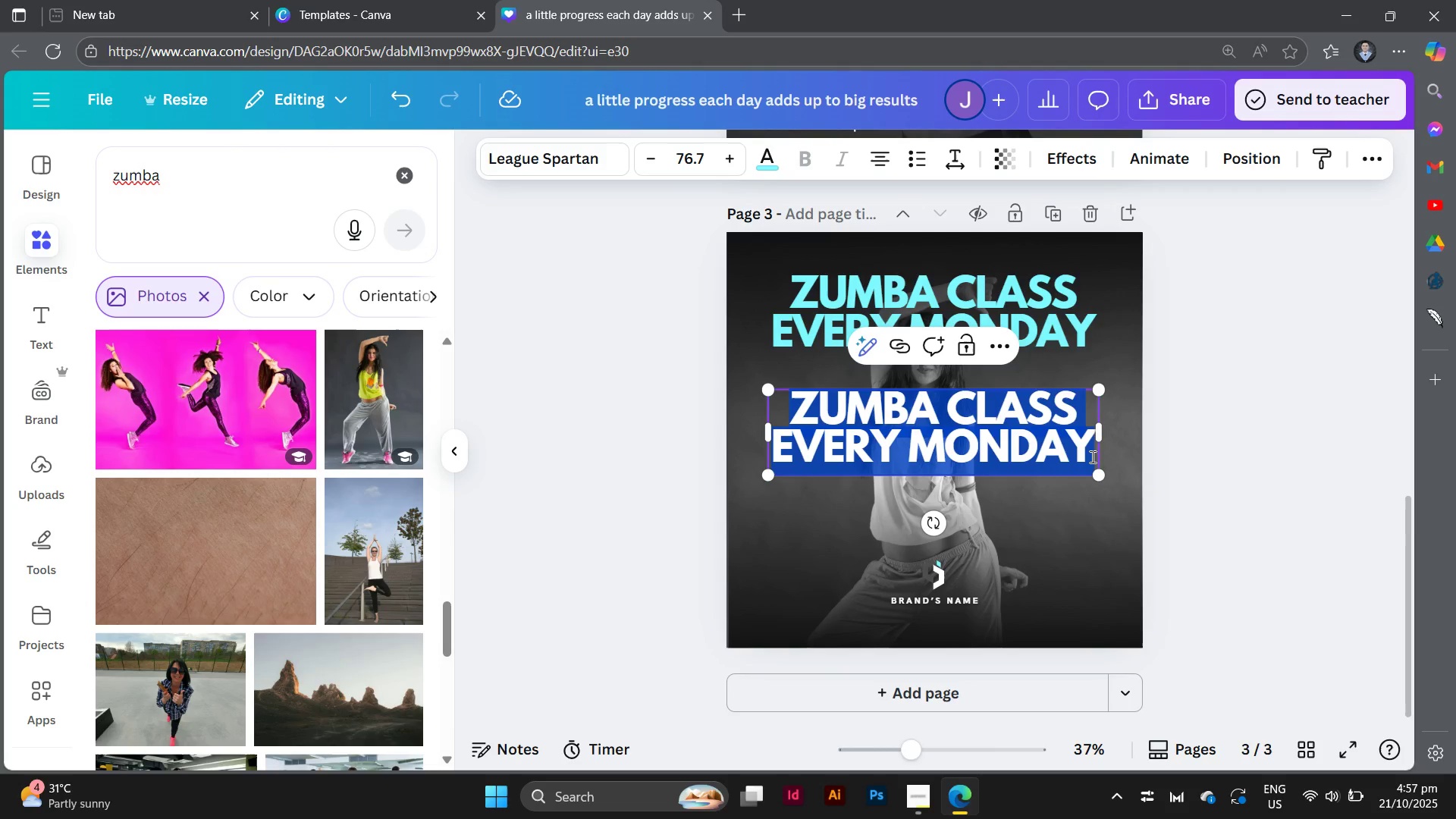 
type(6pm @fitnes)
key(Backspace)
key(Backspace)
key(Backspace)
key(Backspace)
key(Backspace)
key(Backspace)
type( fitlab studio)
 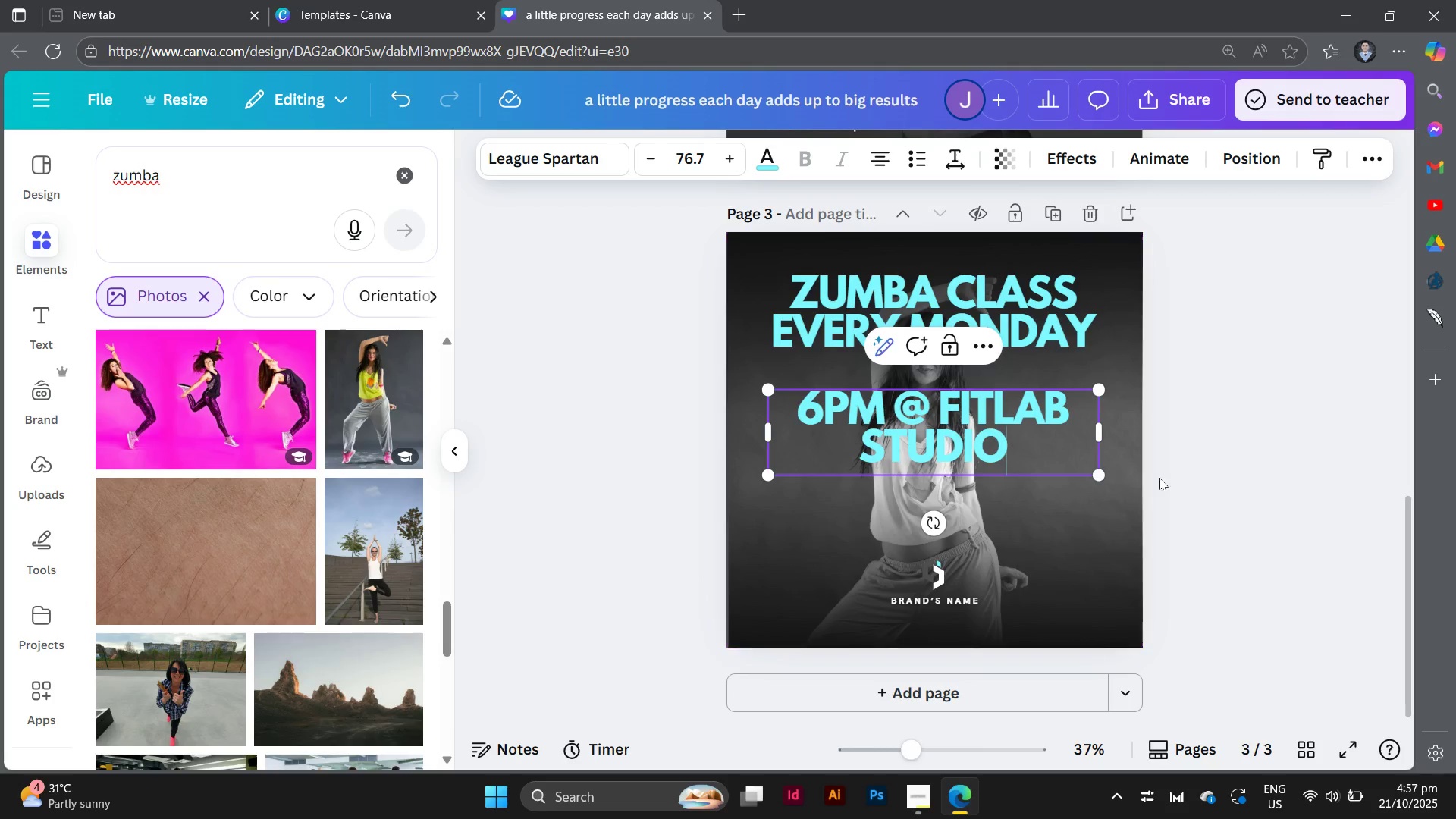 
left_click([1234, 504])
 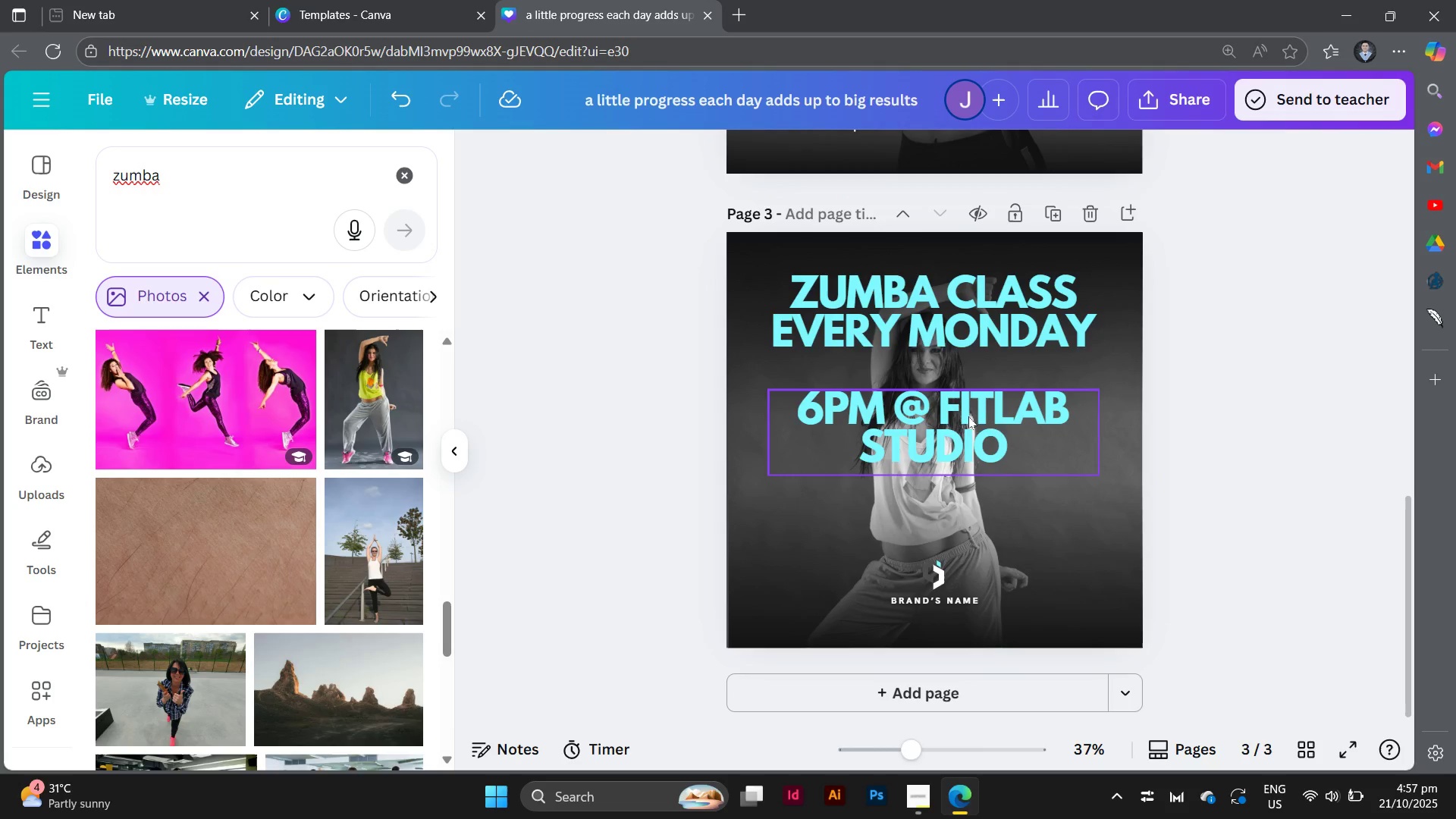 
left_click([968, 416])
 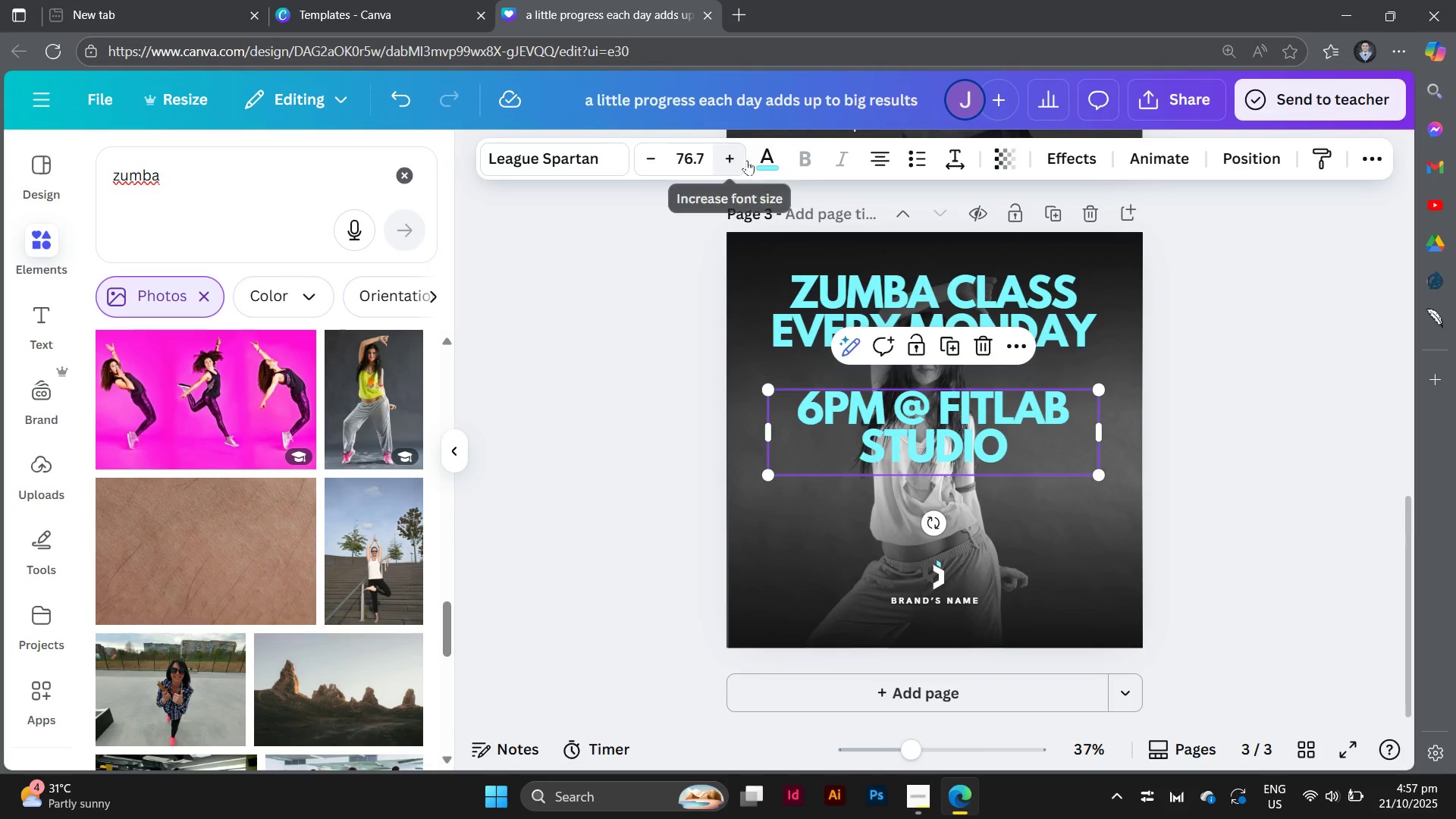 
left_click([764, 149])
 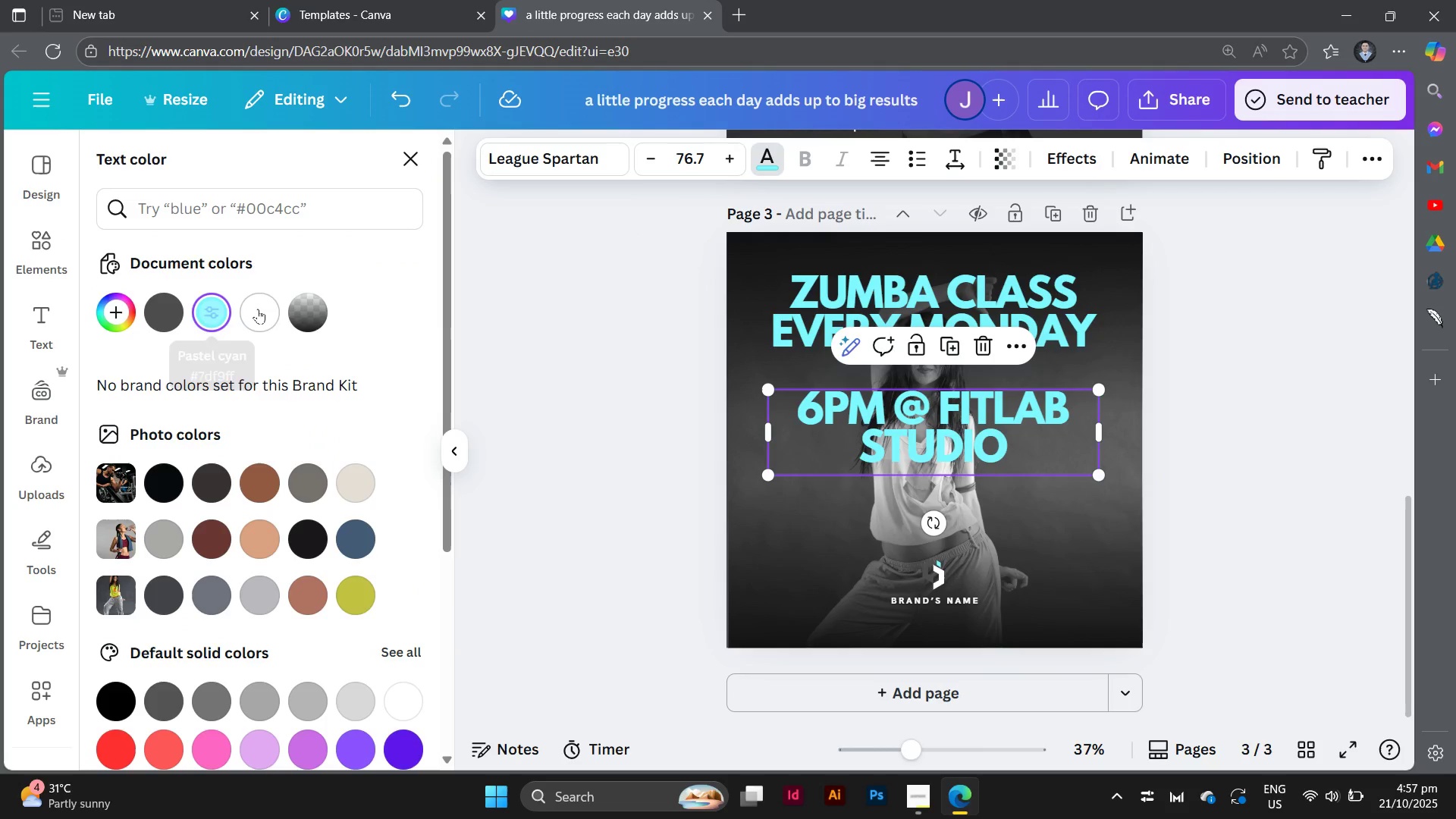 
left_click([258, 309])
 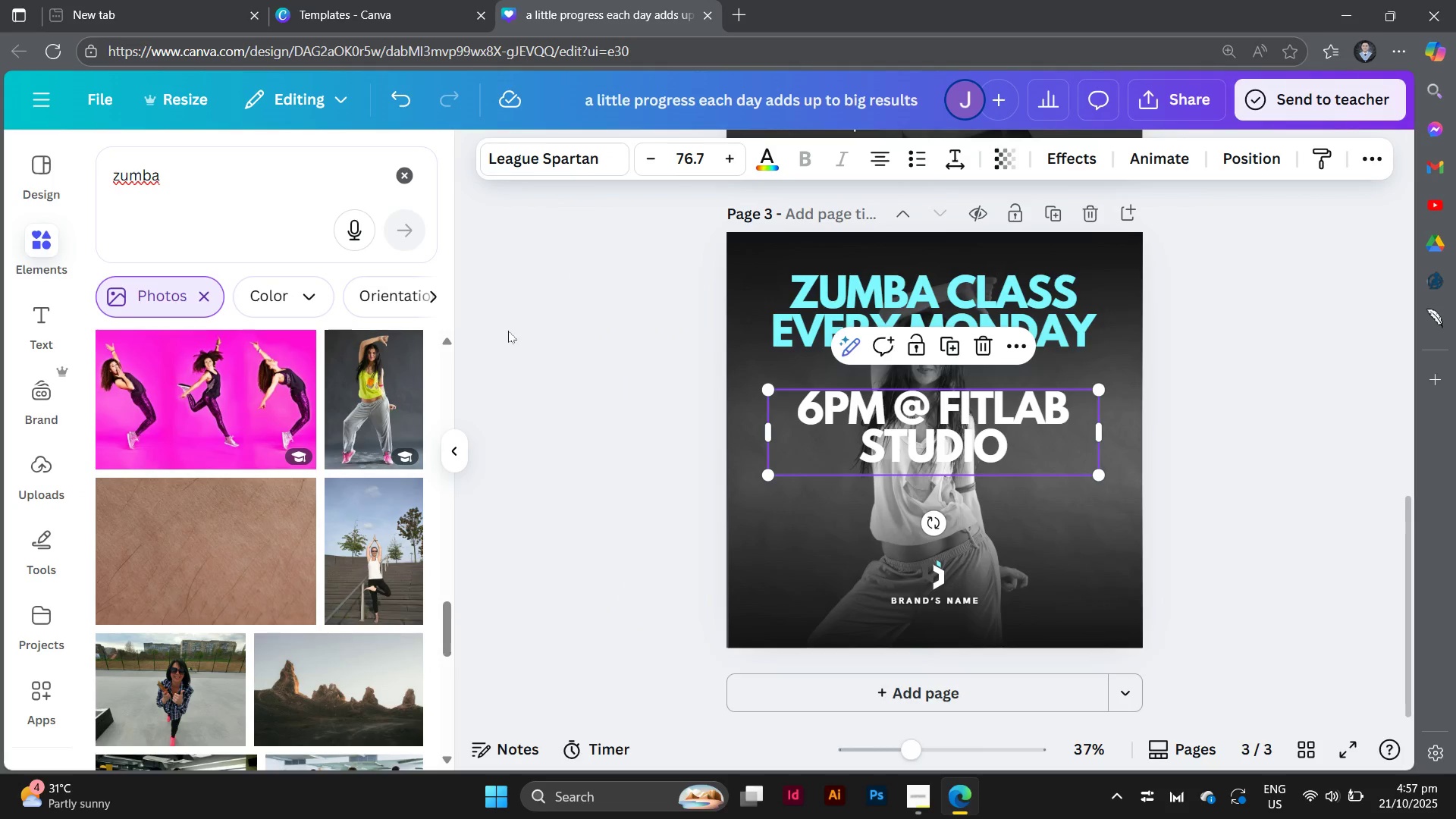 
double_click([508, 331])
 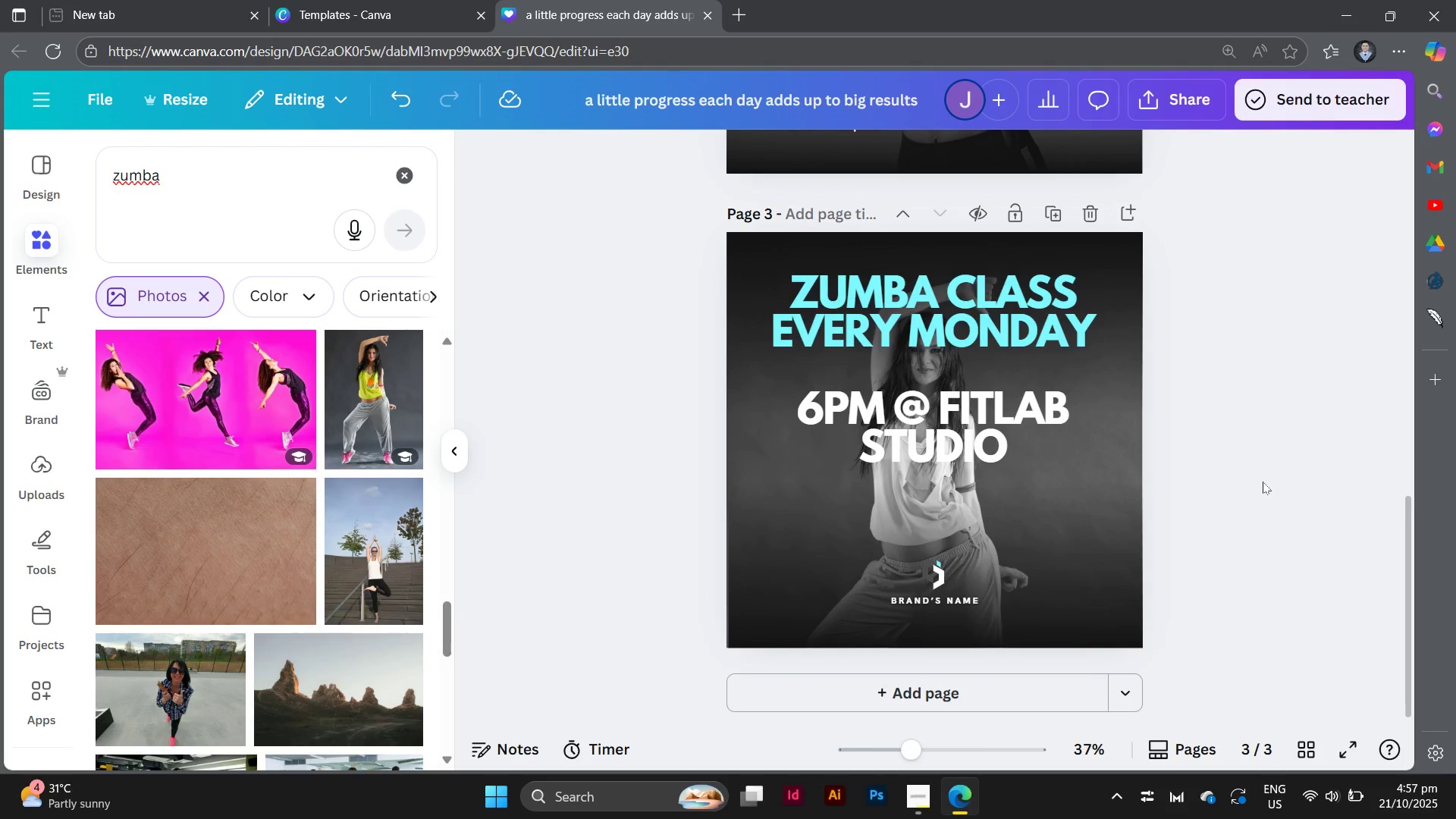 
scroll: coordinate [1262, 482], scroll_direction: up, amount: 1.0
 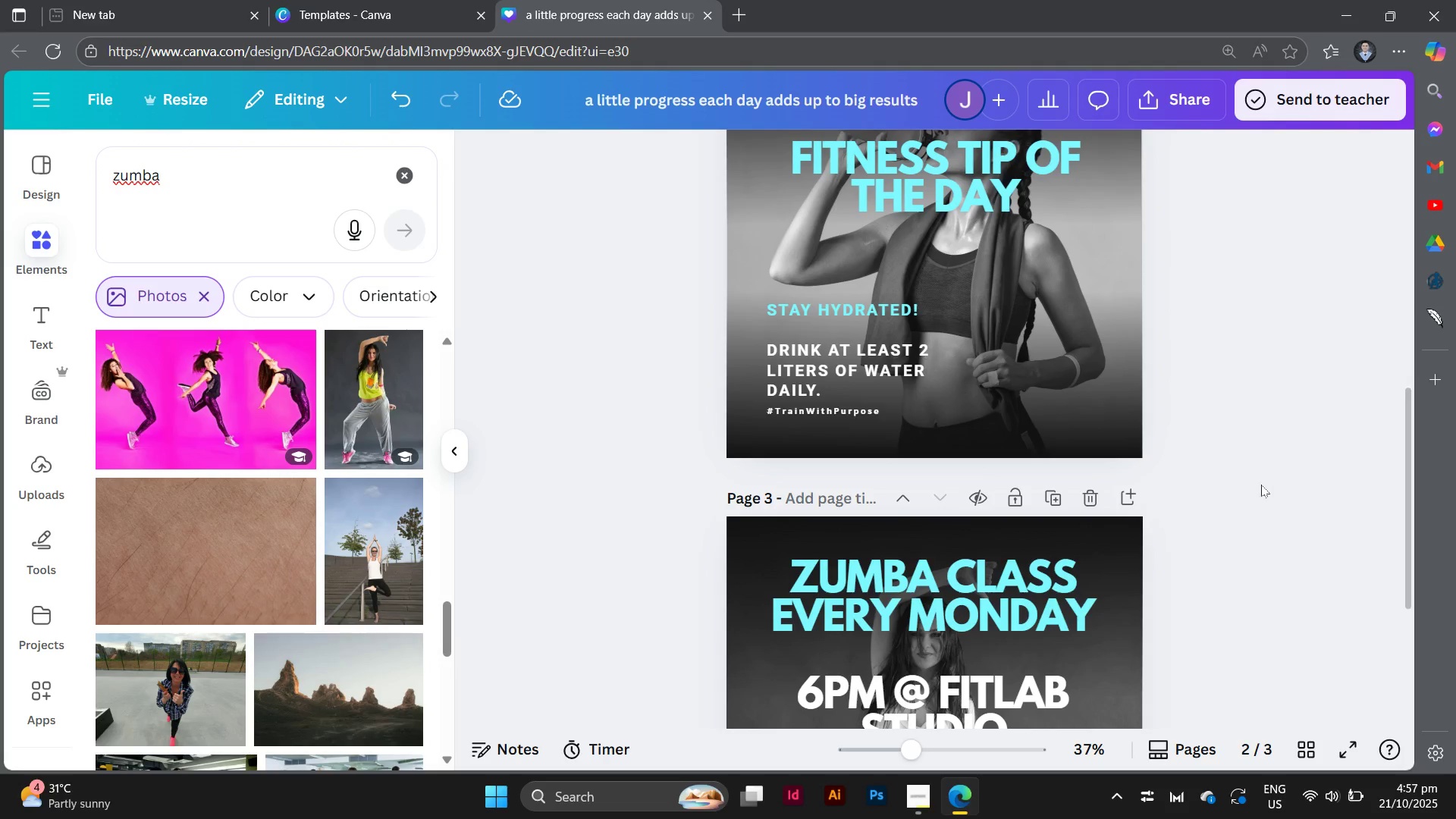 
scroll: coordinate [1244, 544], scroll_direction: down, amount: 5.0
 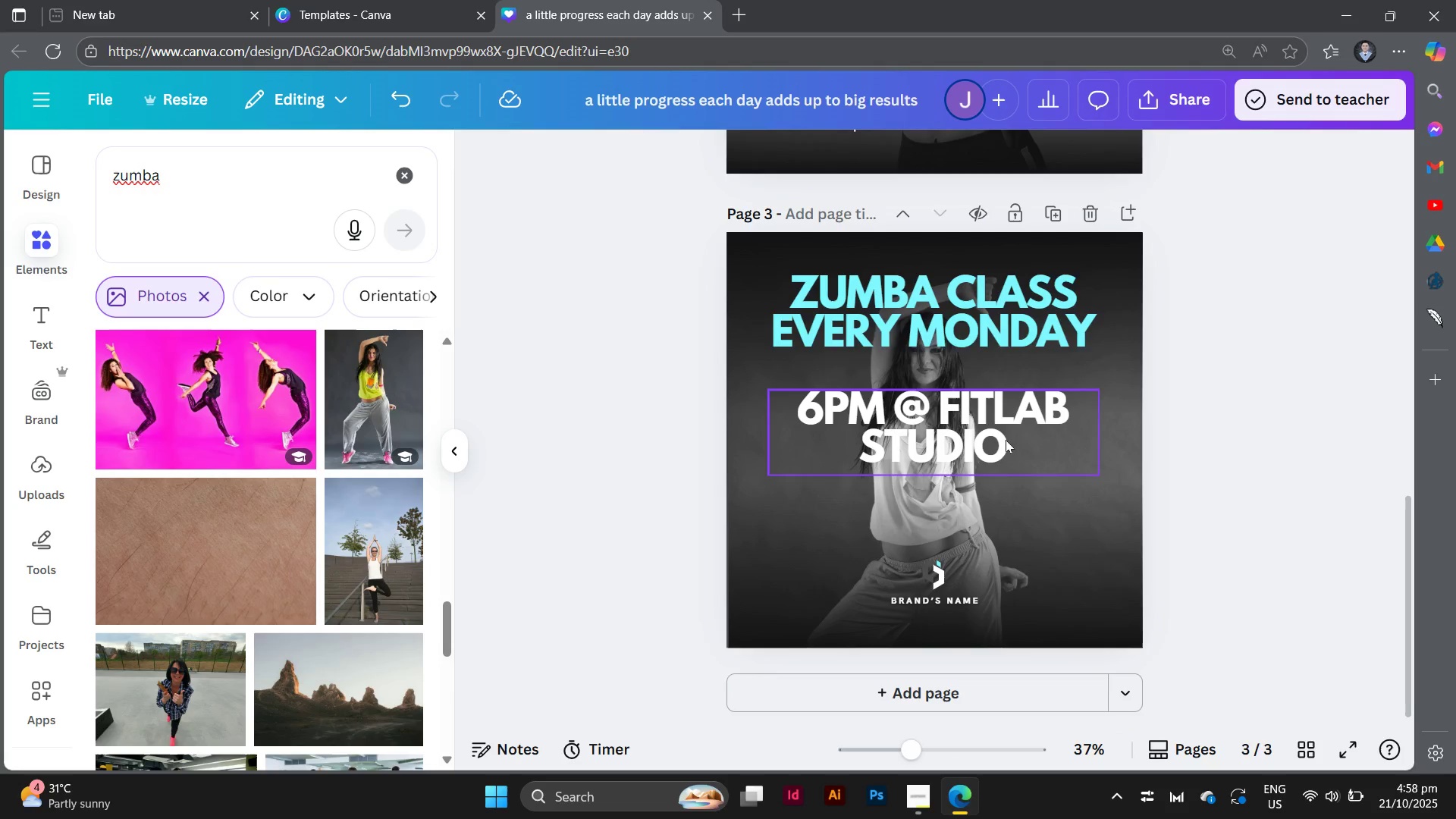 
double_click([1015, 459])
 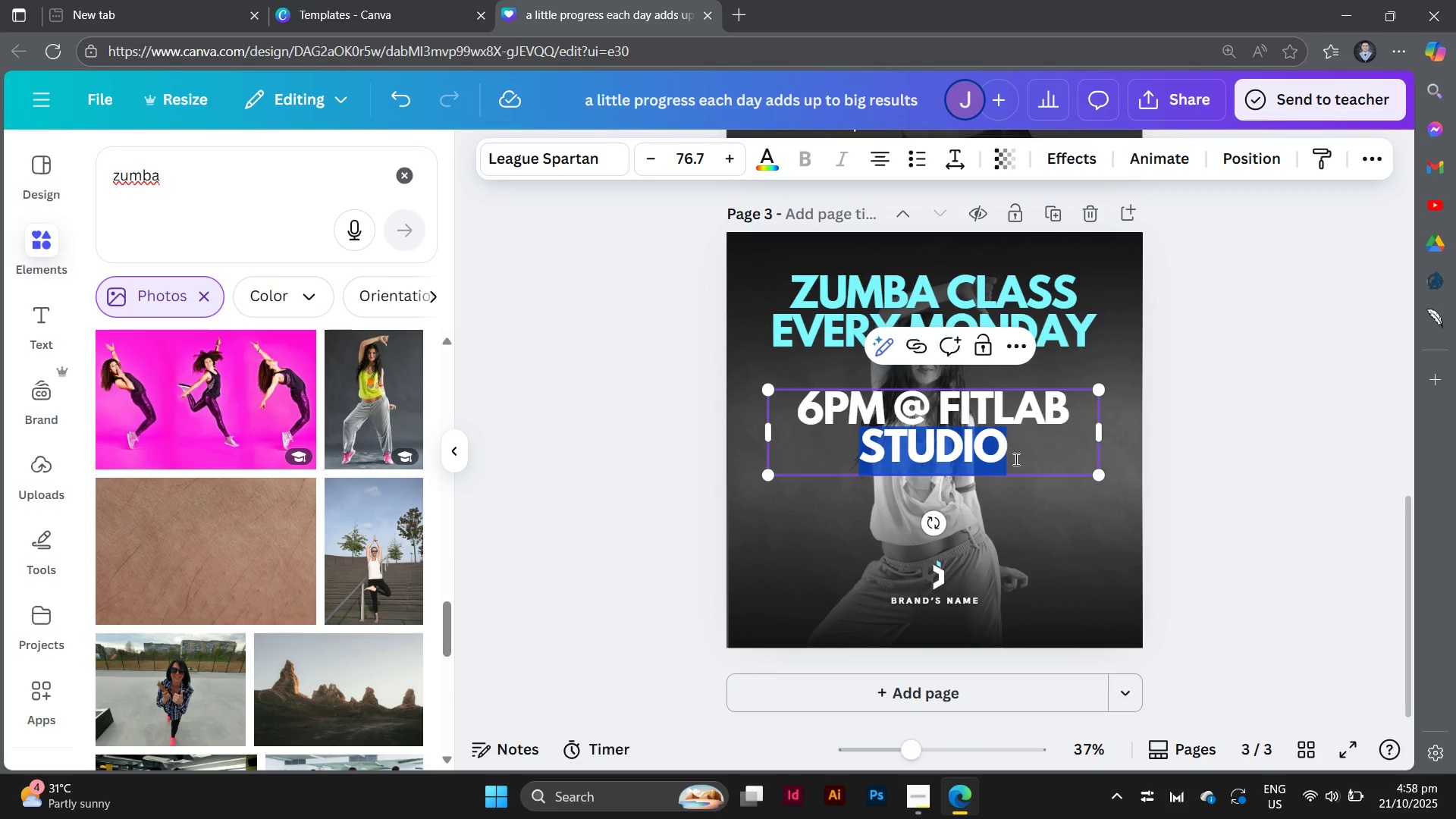 
triple_click([1015, 459])
 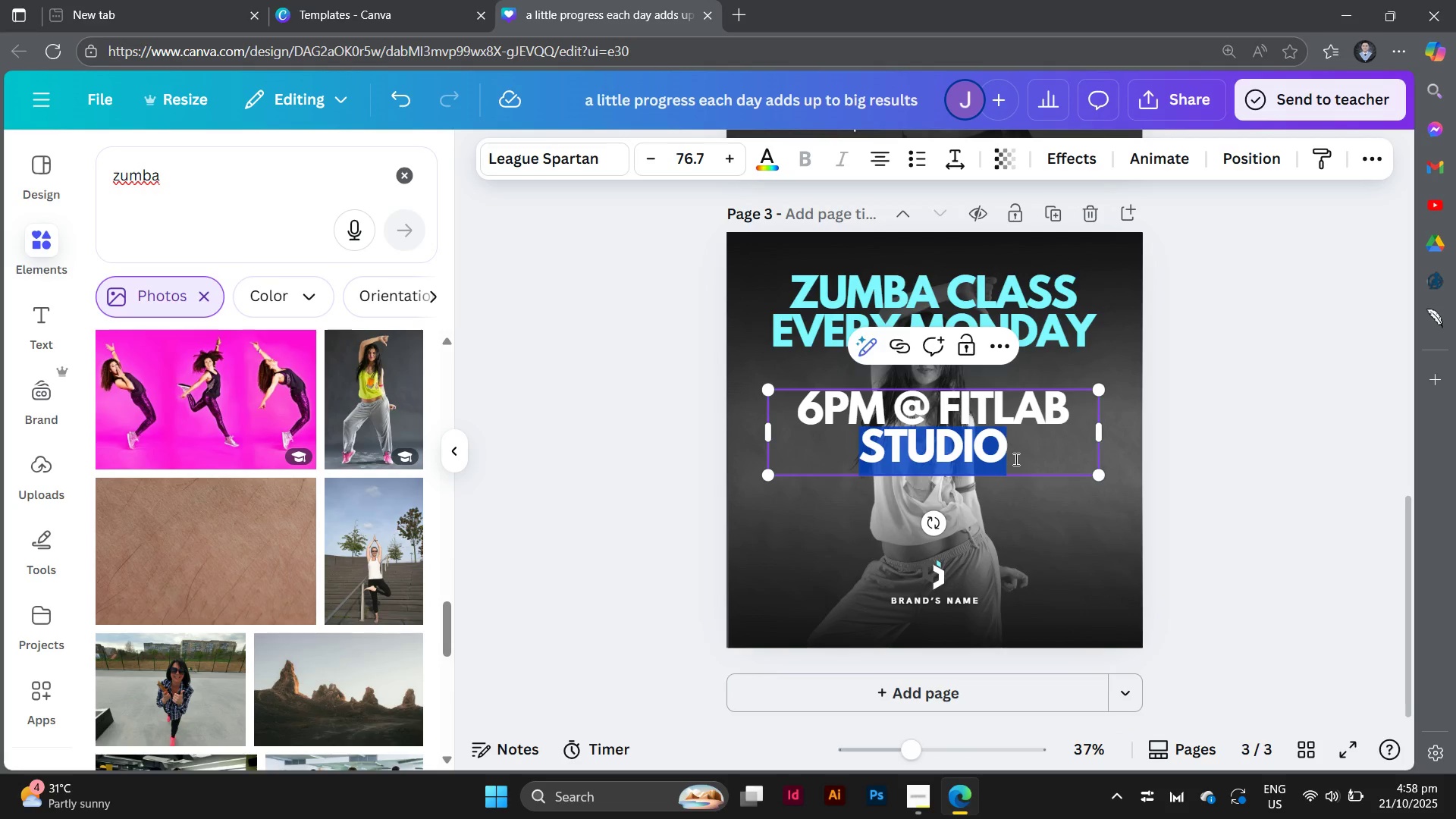 
left_click([1015, 459])
 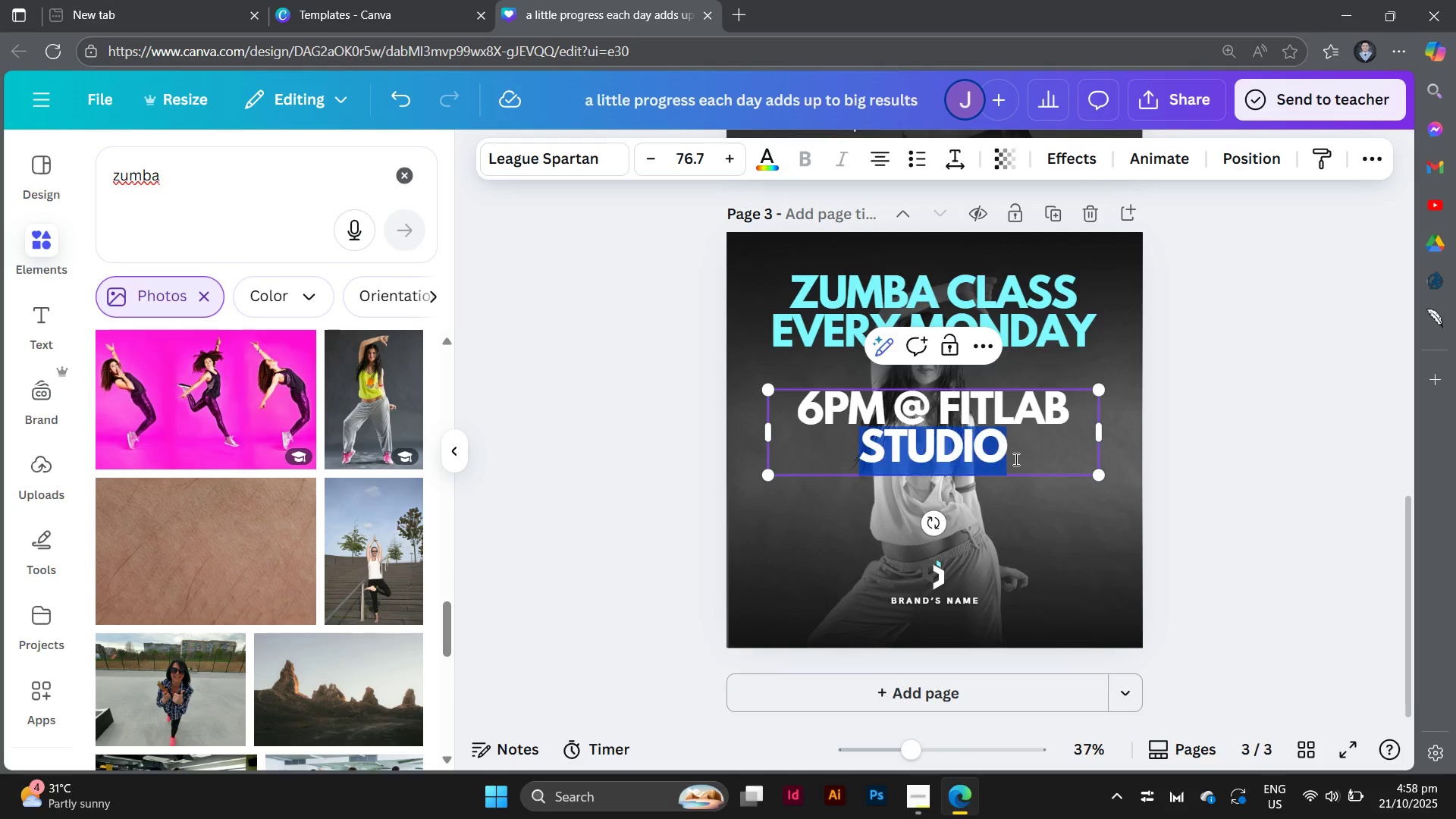 
left_click_drag(start_coordinate=[1015, 459], to_coordinate=[811, 421])
 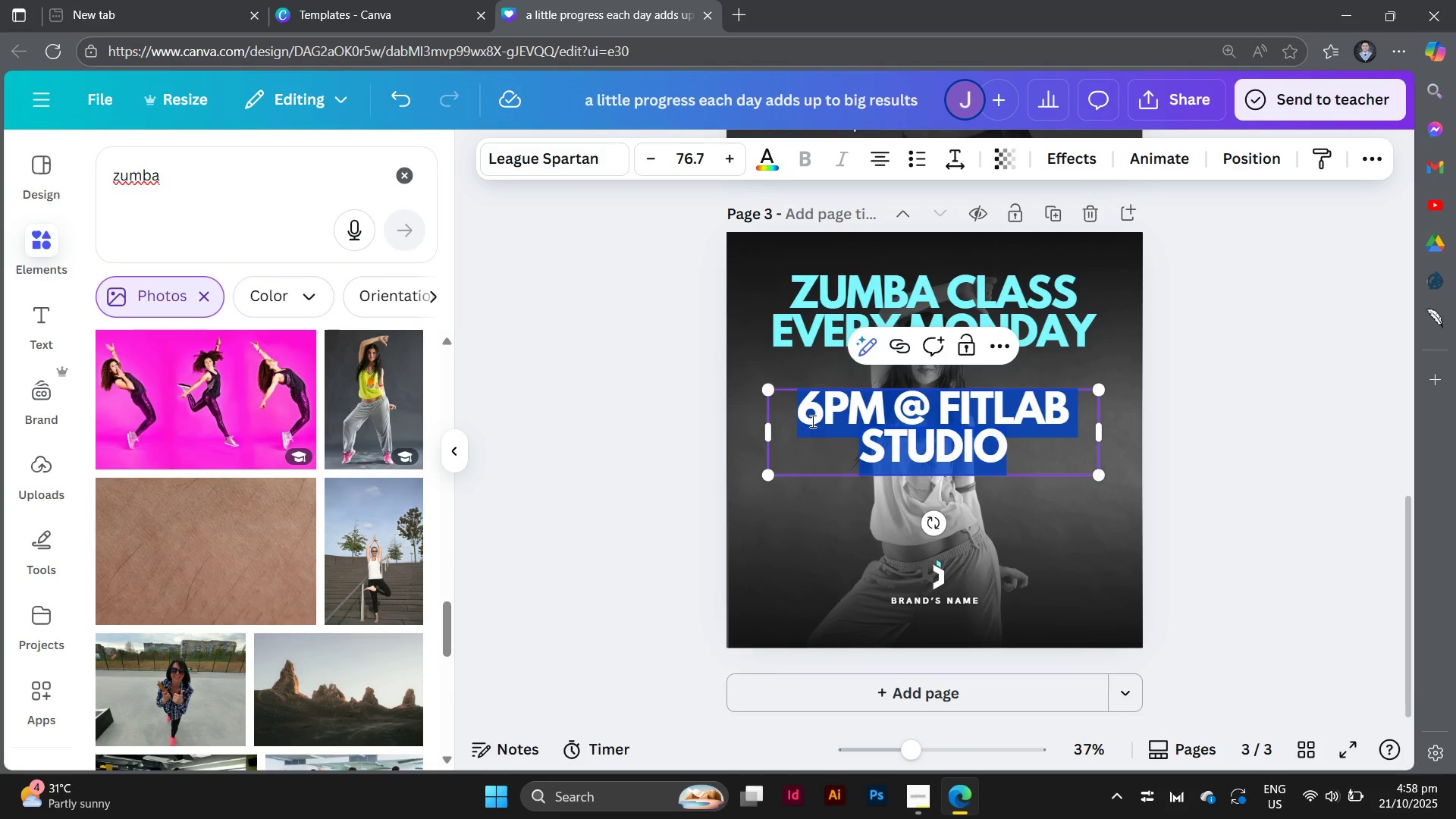 
type(first session id )
key(Backspace)
key(Backspace)
type(s free)
 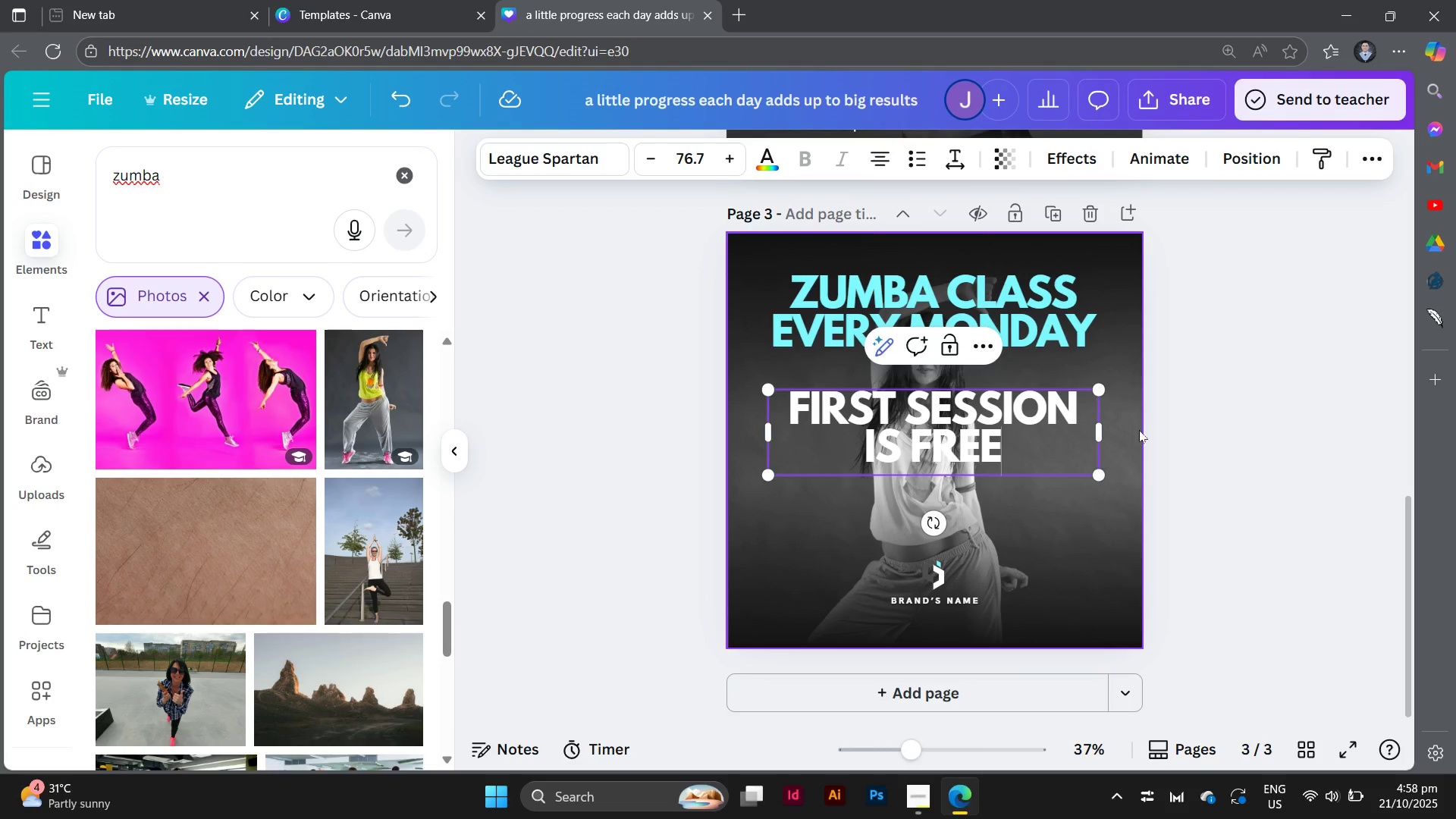 
left_click([1216, 439])
 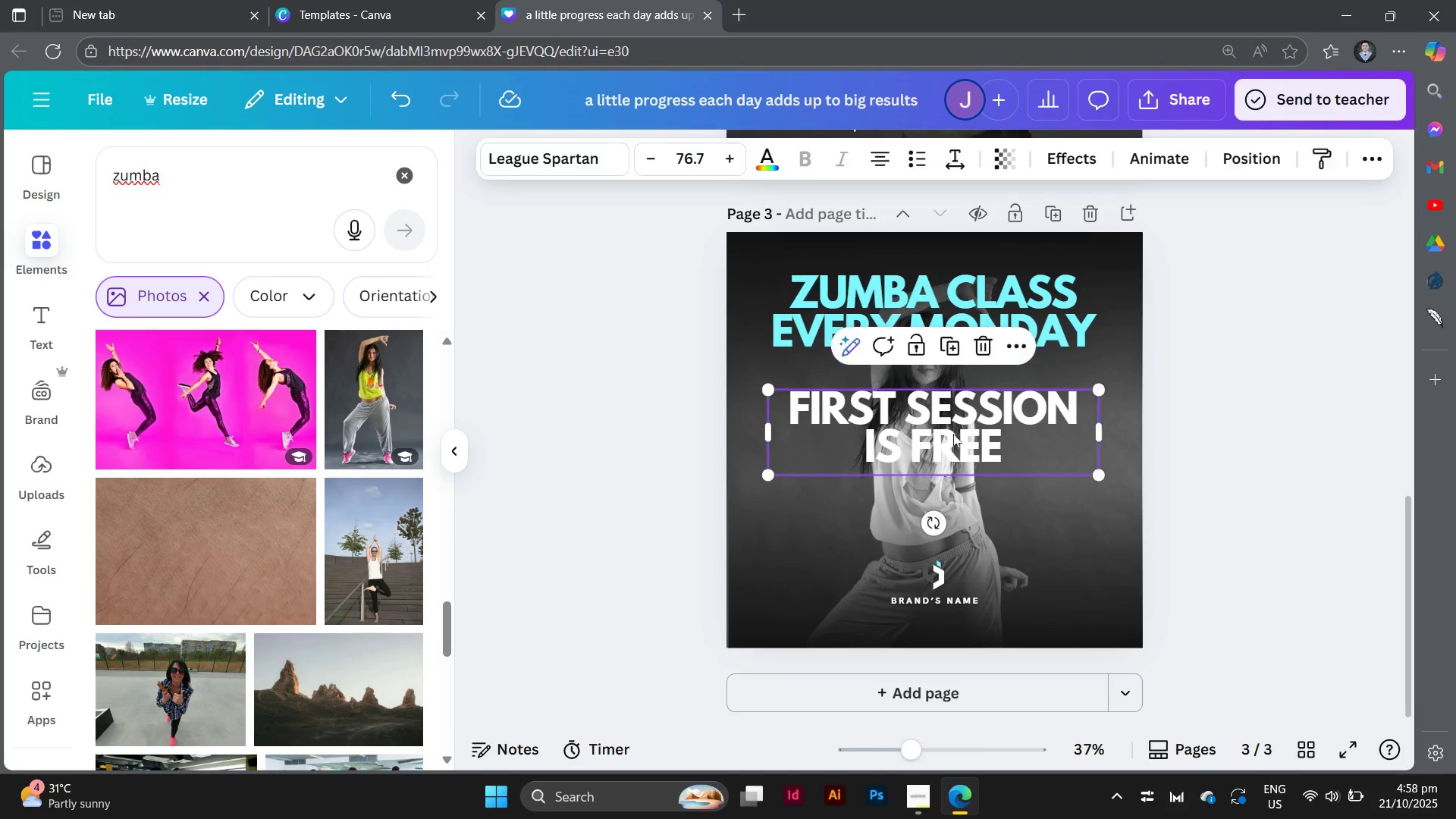 
left_click([953, 434])
 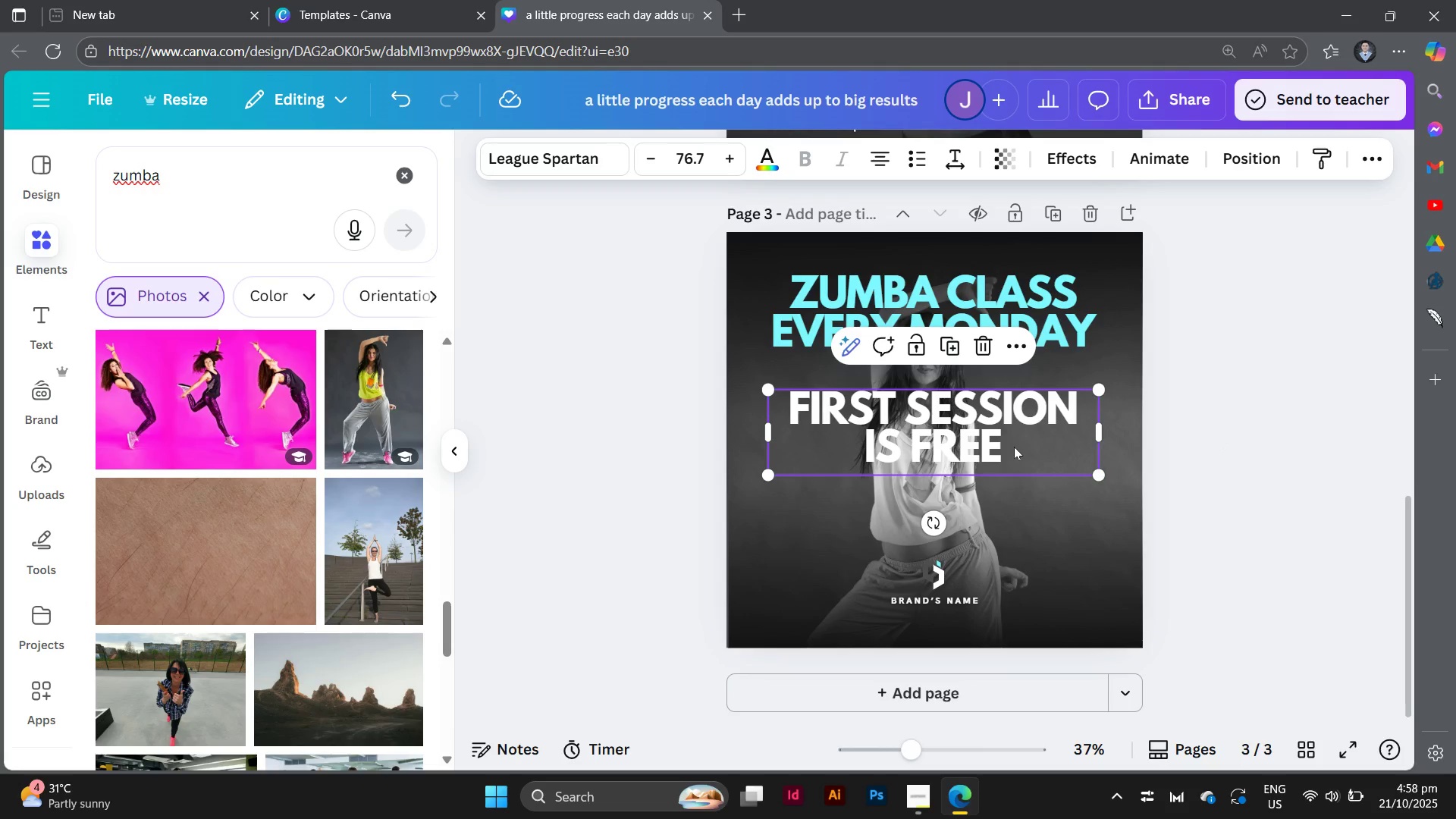 
left_click_drag(start_coordinate=[1014, 447], to_coordinate=[1012, 523])
 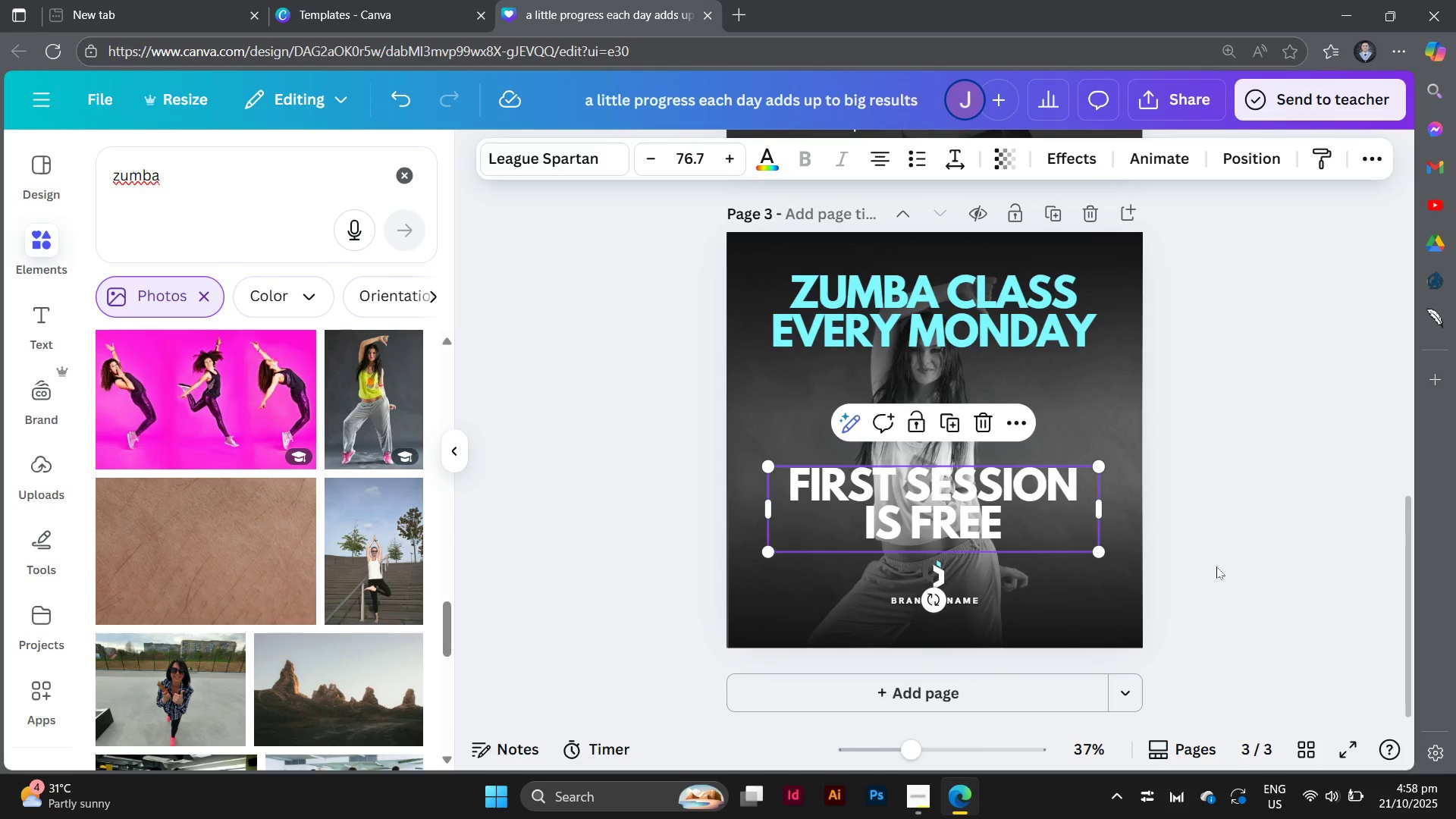 
left_click([1216, 566])
 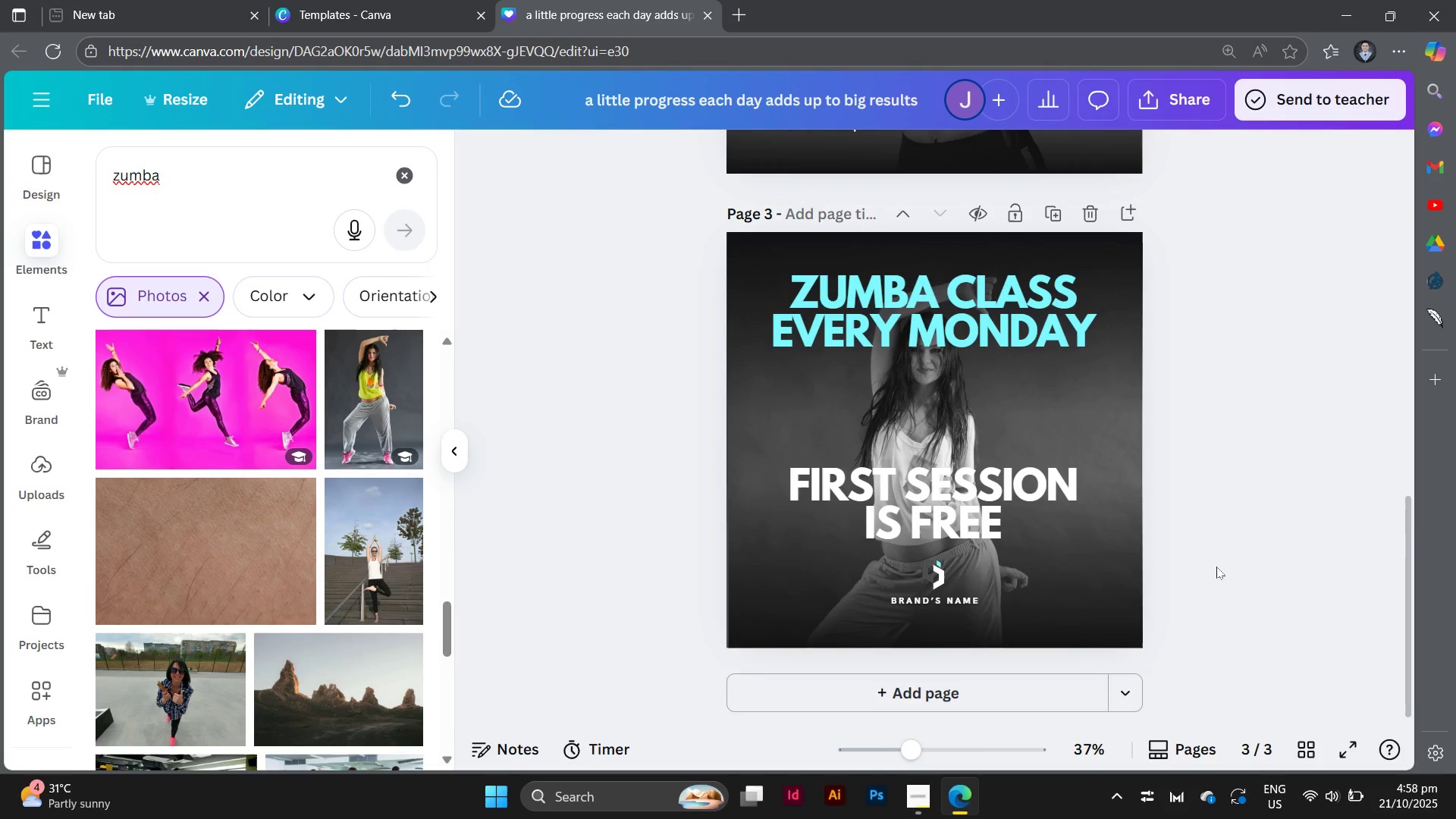 
scroll: coordinate [1216, 566], scroll_direction: up, amount: 1.0
 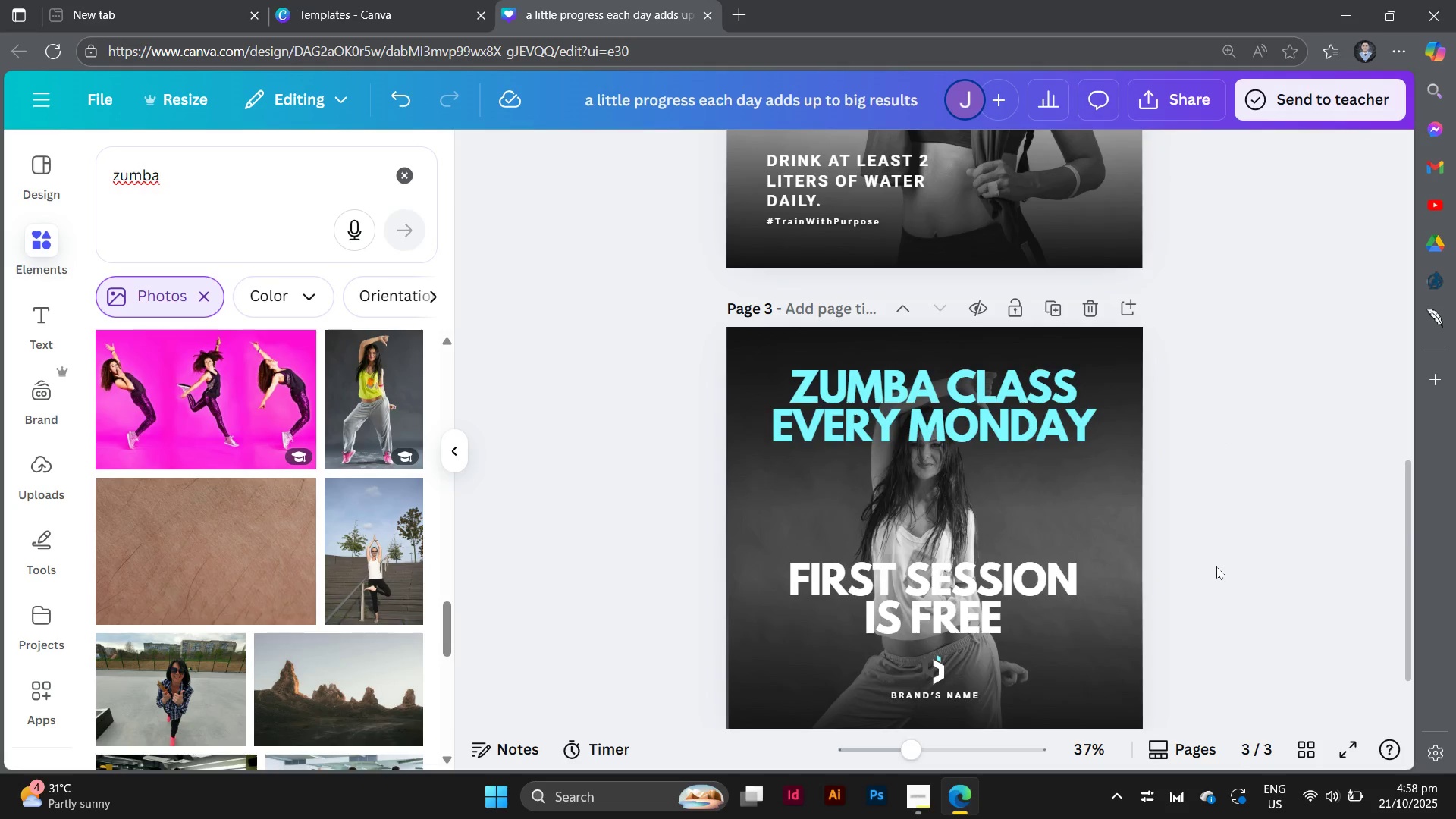 
scroll: coordinate [1081, 511], scroll_direction: down, amount: 2.0
 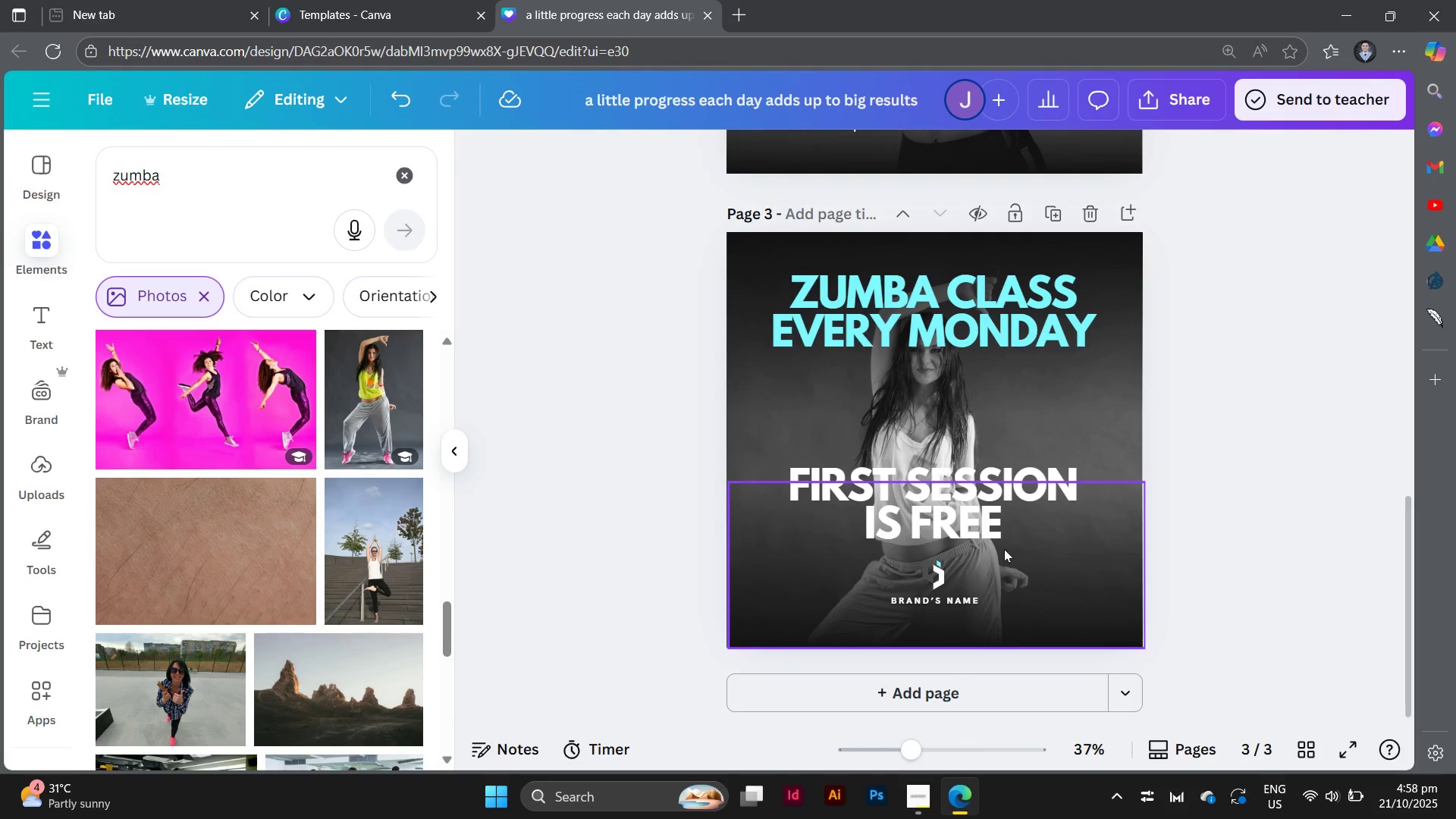 
scroll: coordinate [1020, 495], scroll_direction: up, amount: 3.0
 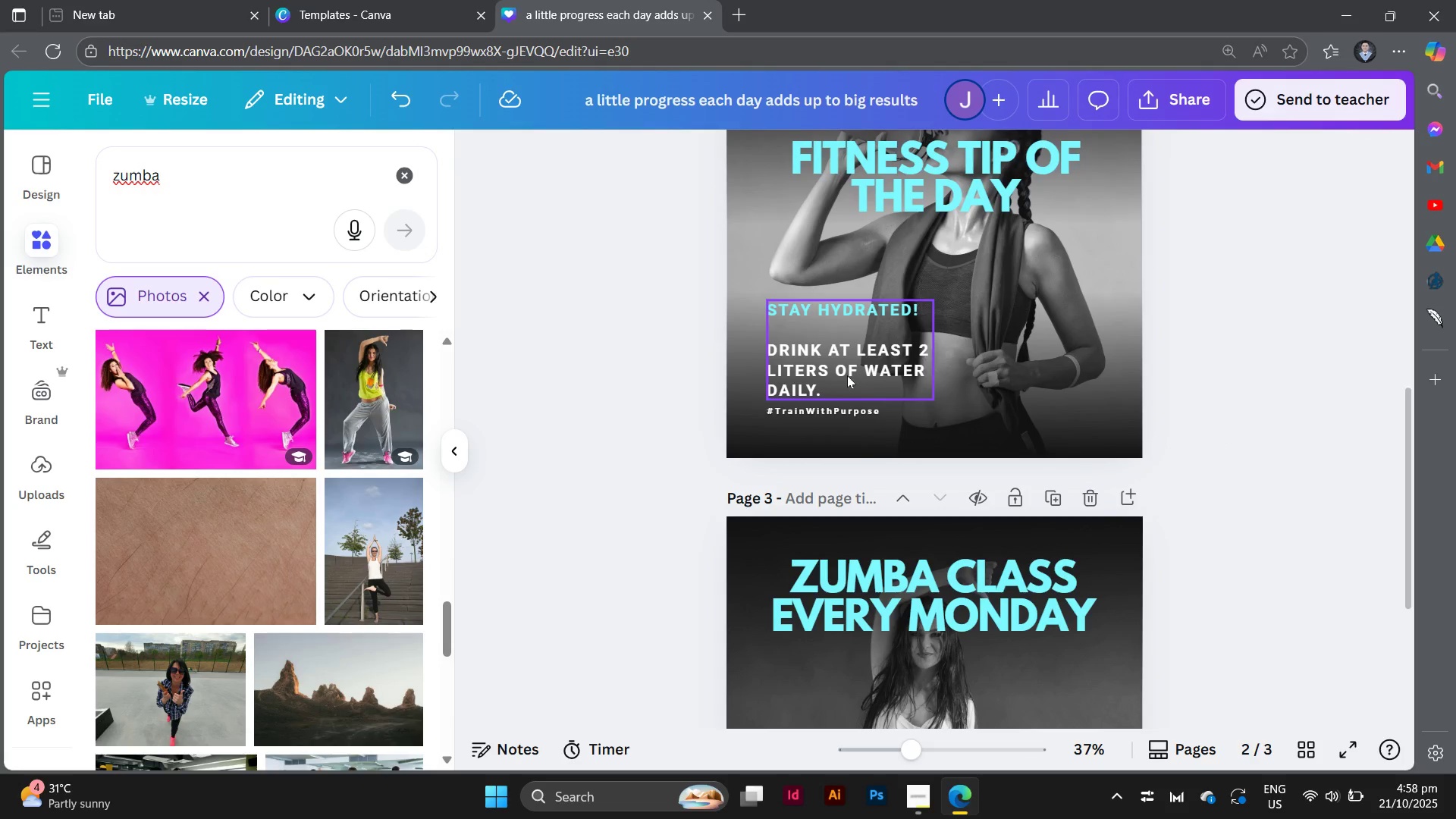 
left_click([847, 375])
 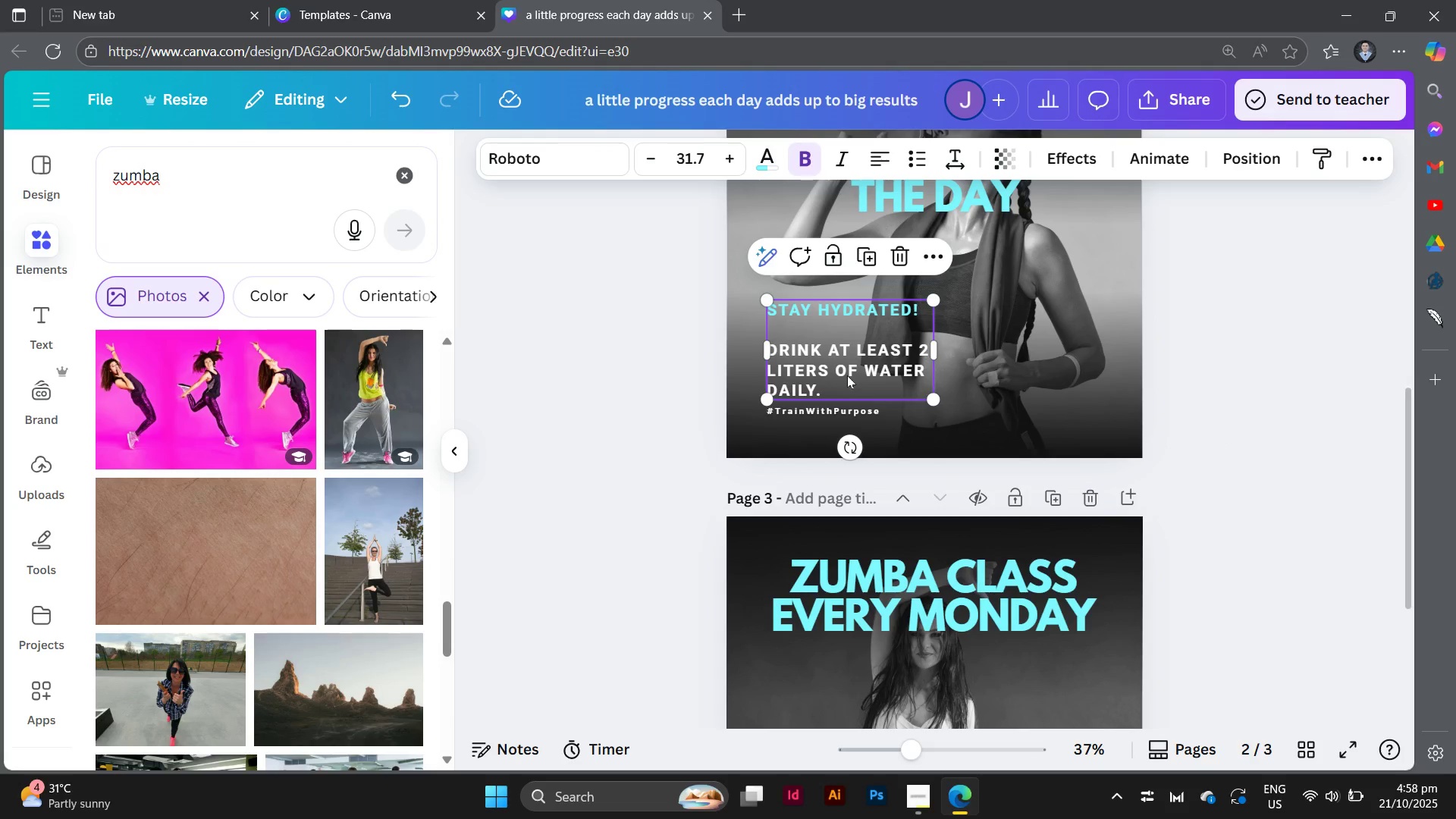 
hold_key(key=AltLeft, duration=1.06)
left_click_drag(start_coordinate=[847, 375], to_coordinate=[1007, 730])
 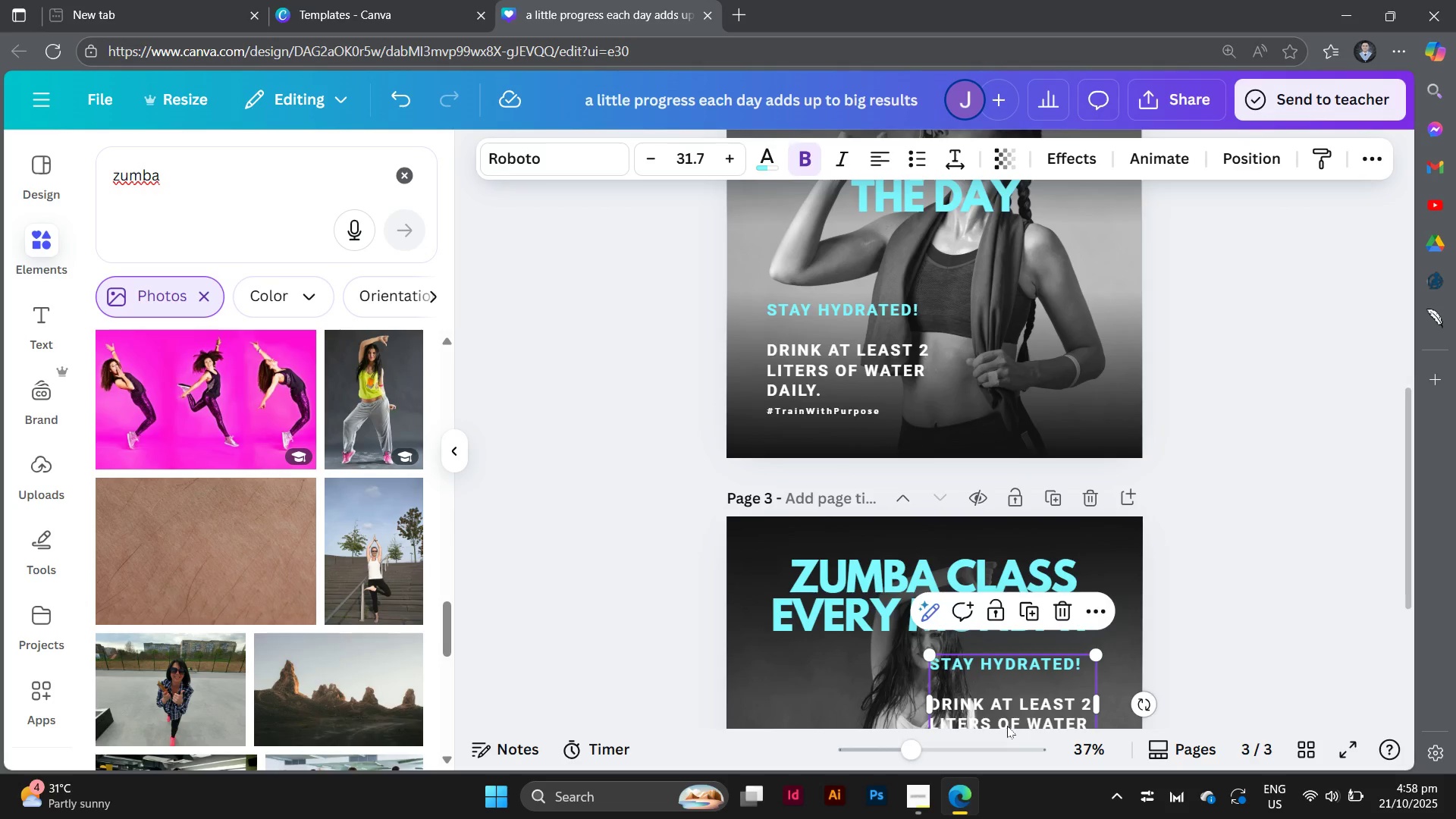 
scroll: coordinate [1012, 717], scroll_direction: down, amount: 3.0
 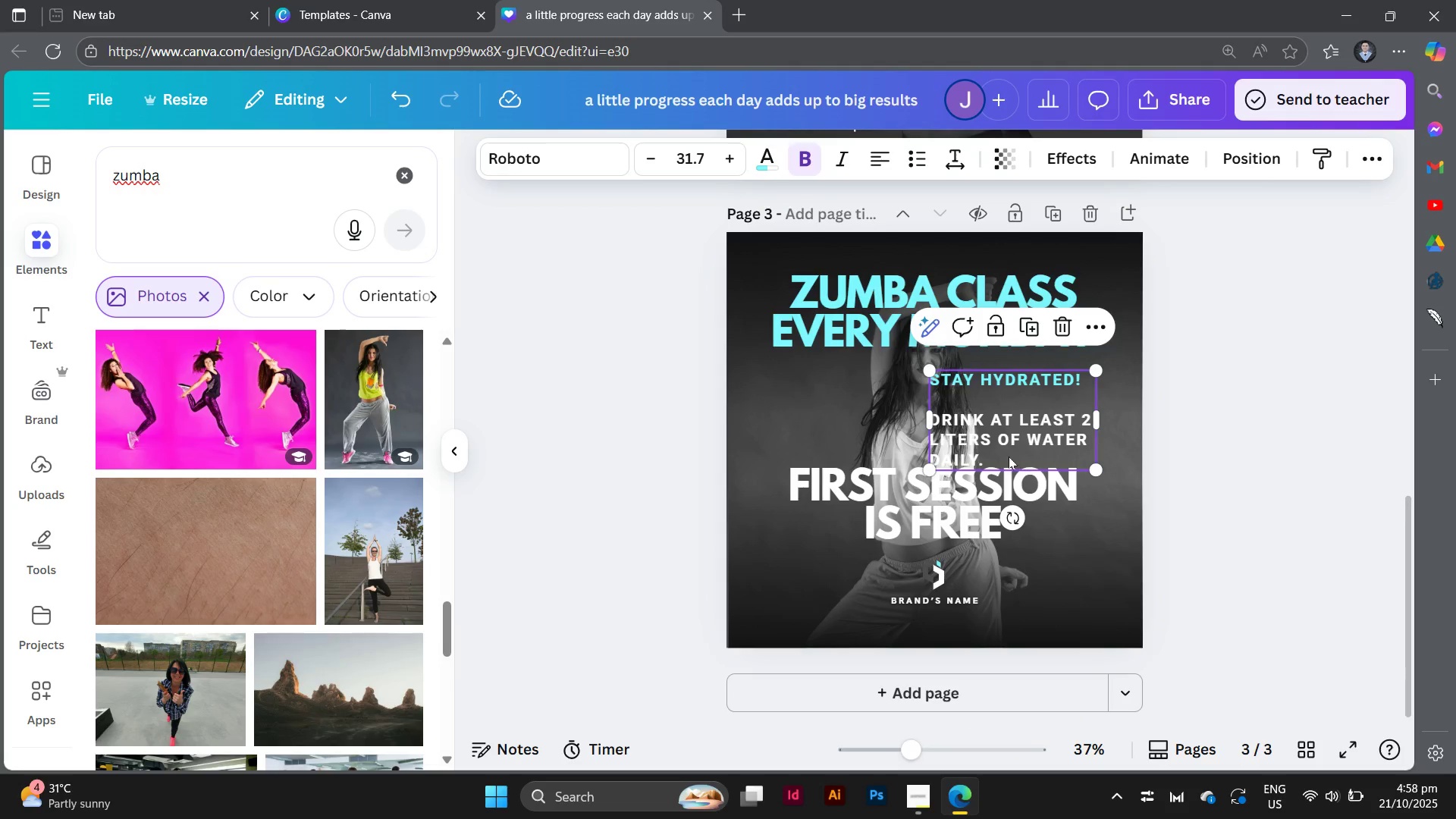 
double_click([1009, 457])
 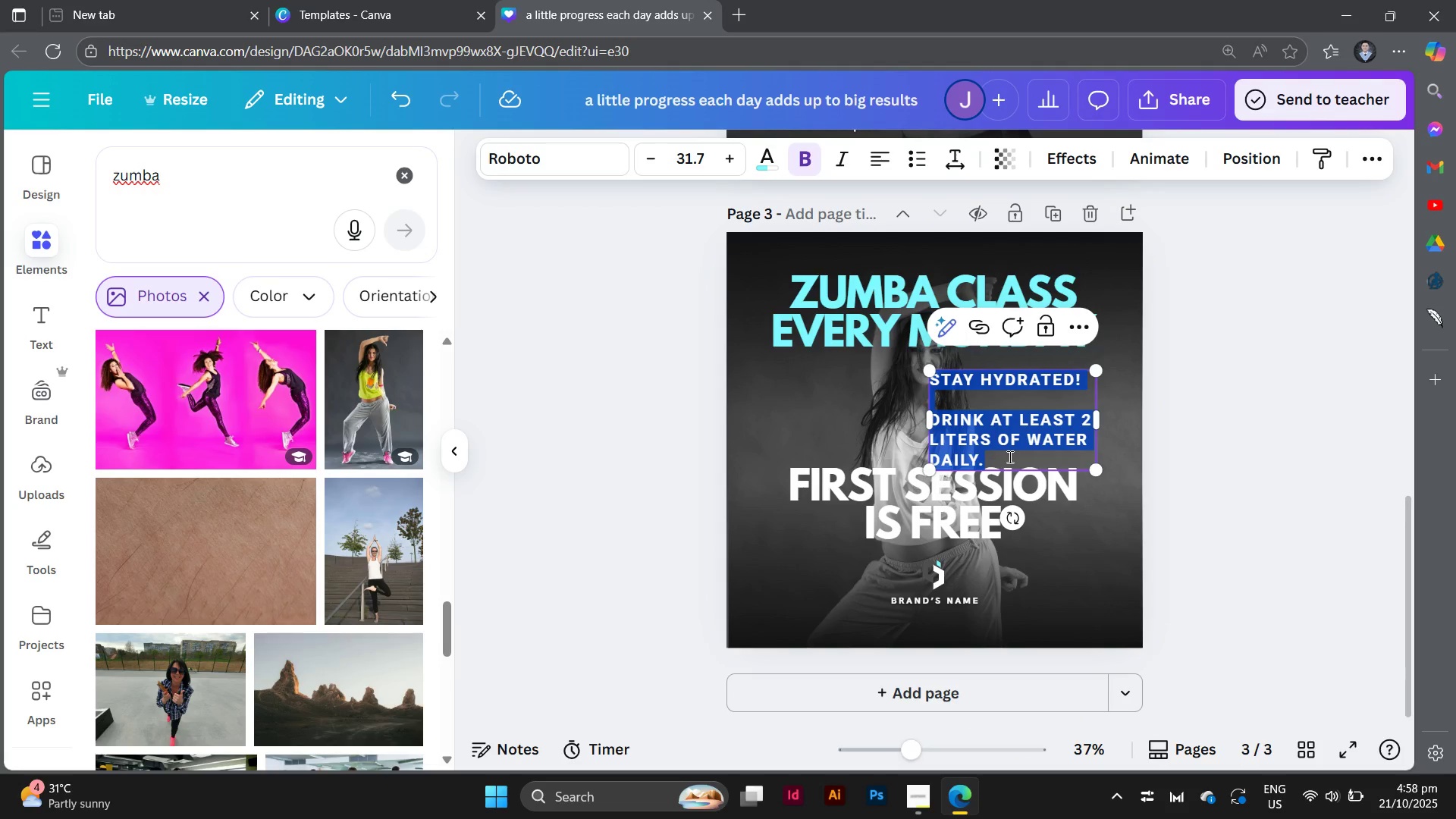 
type(at )
 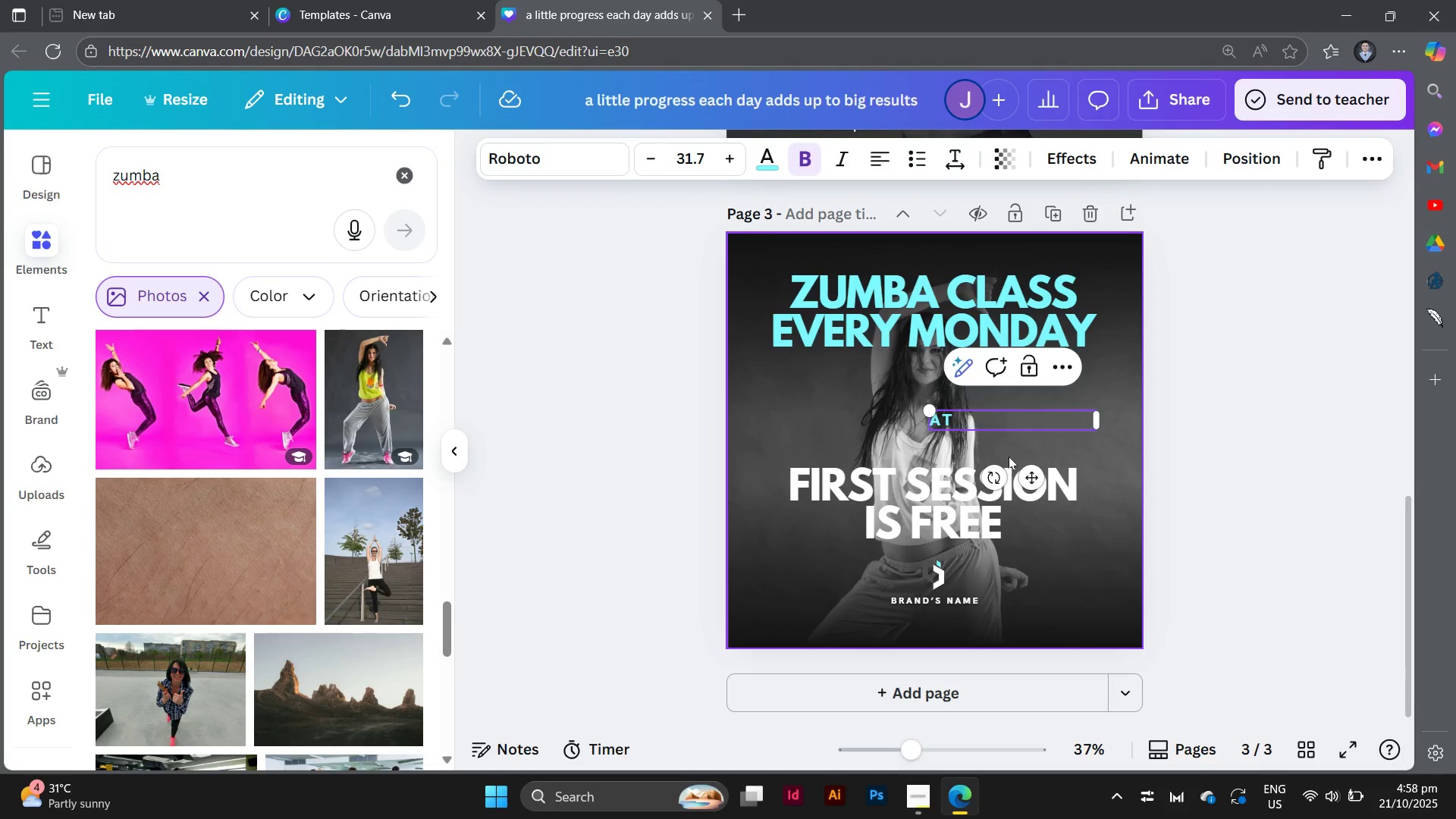 
wait(5.55)
 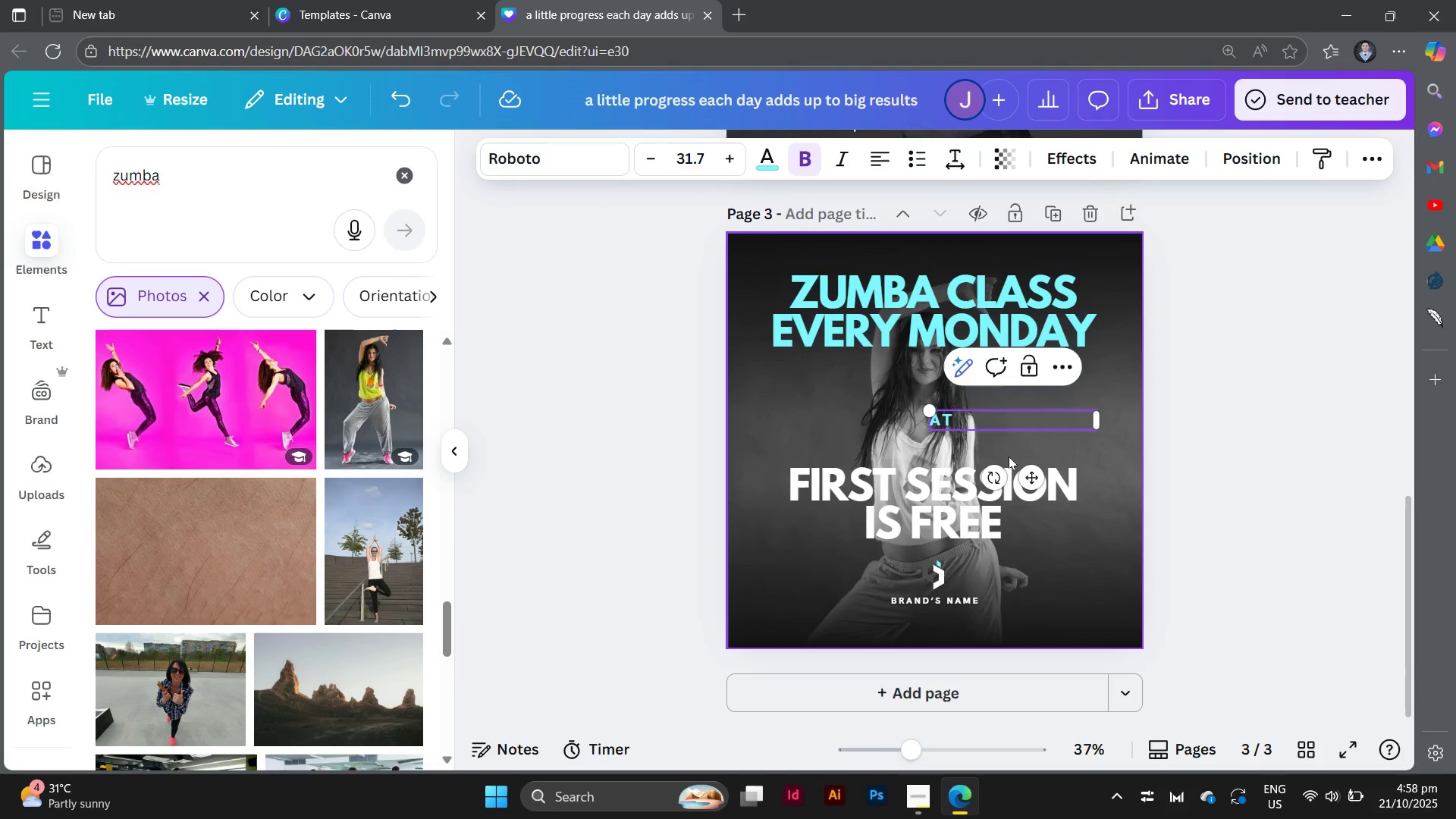 
key(Backspace)
key(Backspace)
key(Backspace)
type(6 pm at fitne)
key(Backspace)
key(Backspace)
type(lab studio)
 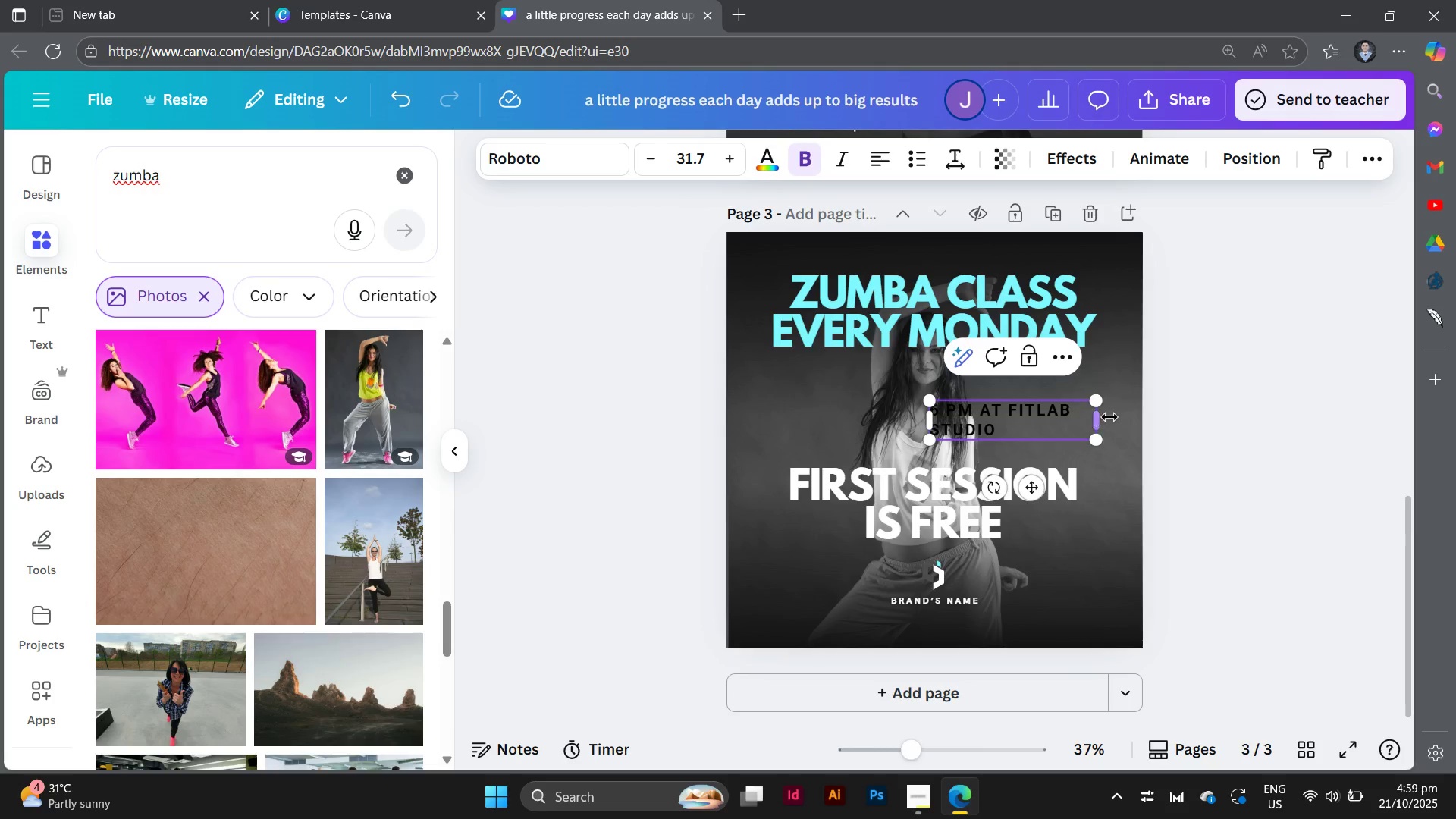 
left_click_drag(start_coordinate=[1102, 417], to_coordinate=[1179, 431])
 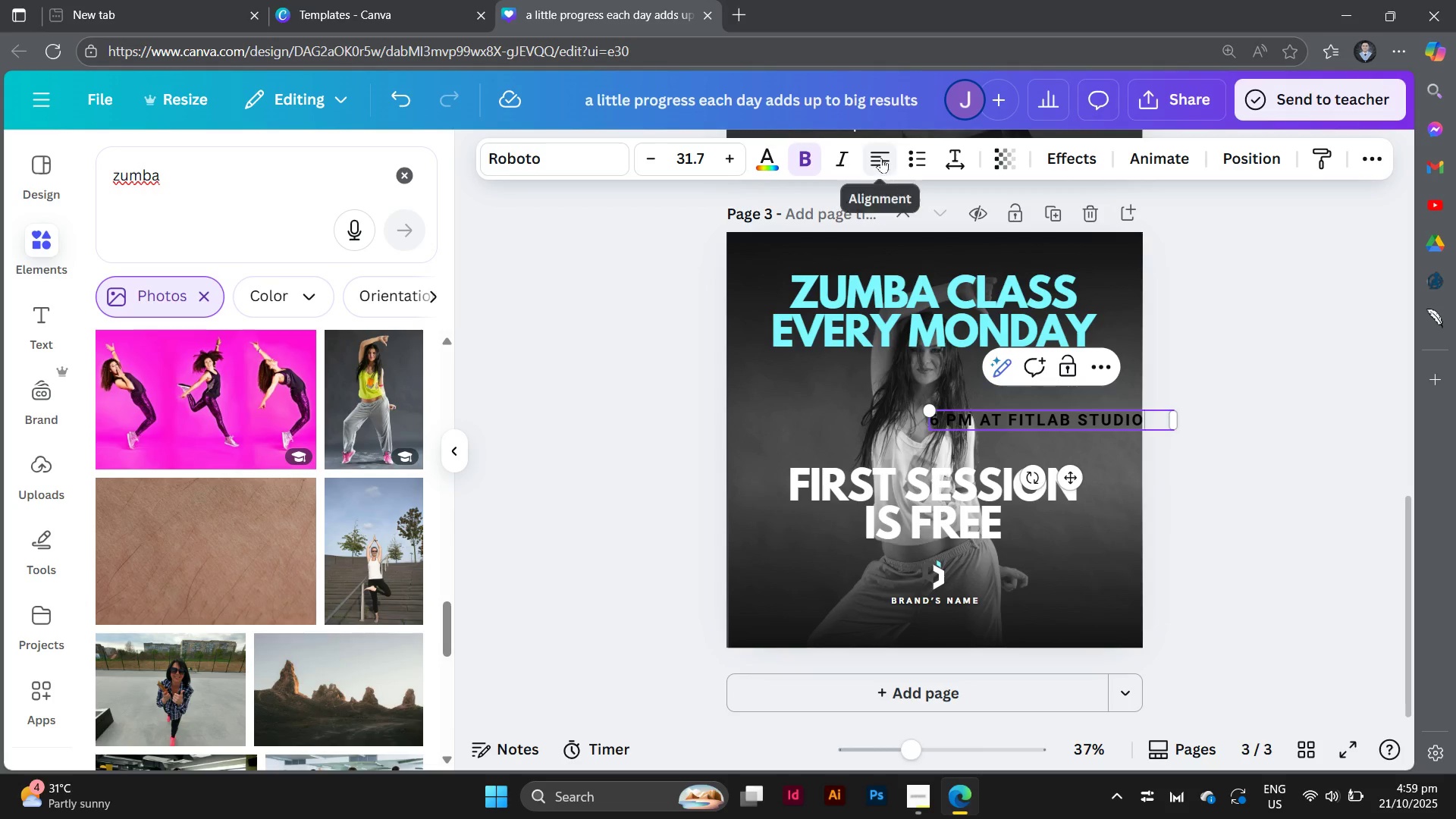 
left_click([881, 158])
 